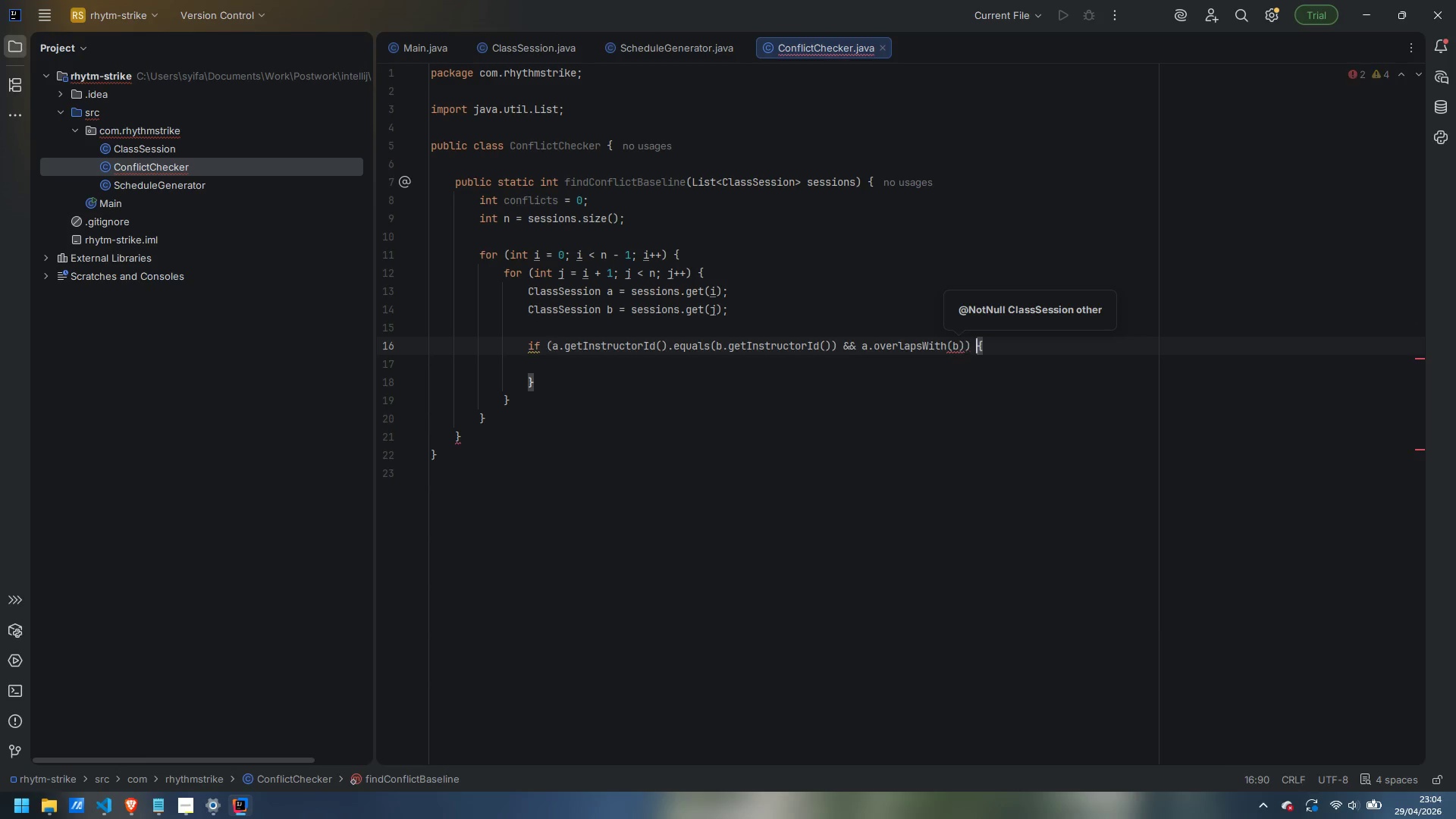 
key(ArrowRight)
 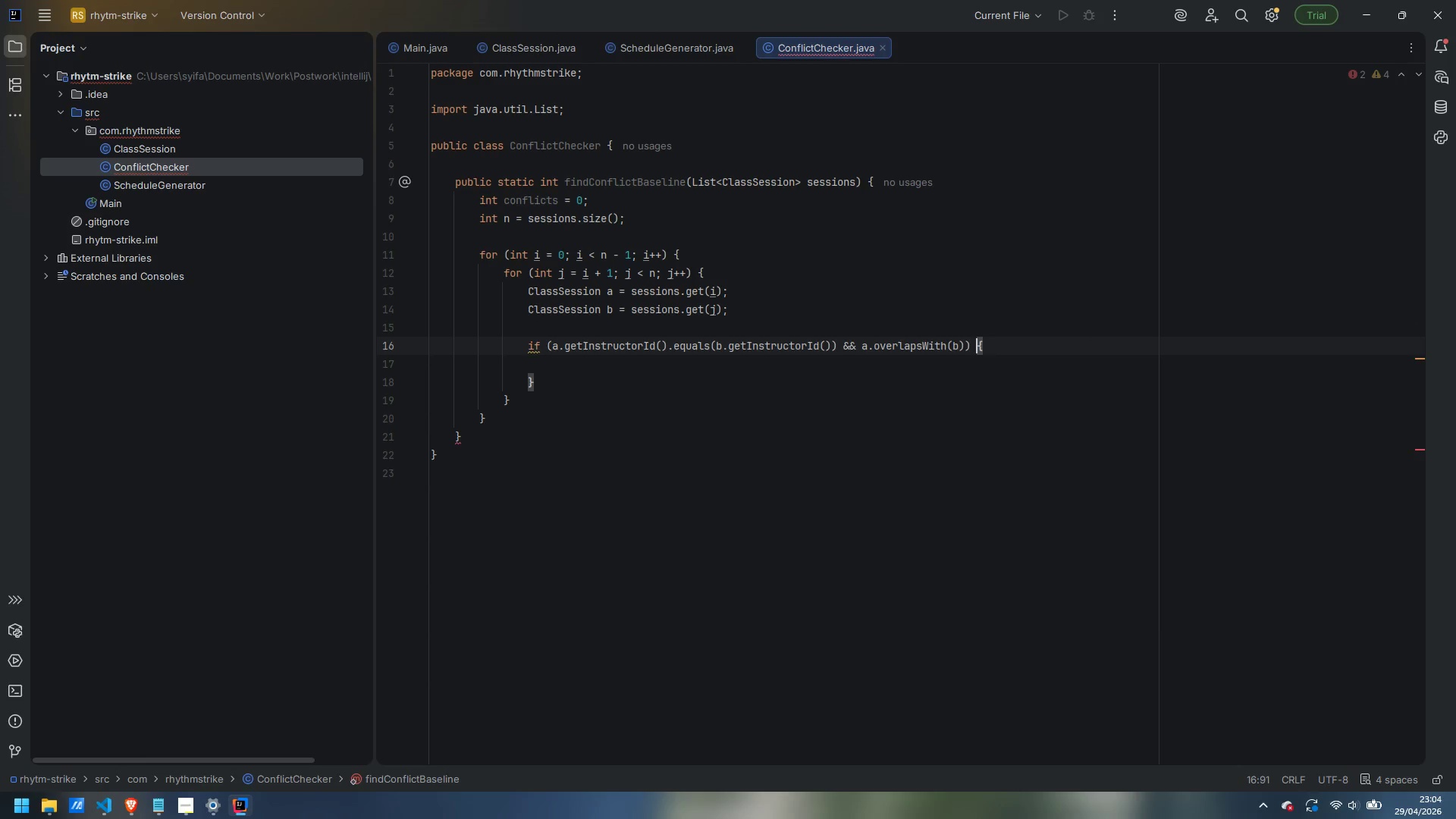 
key(ArrowDown)
 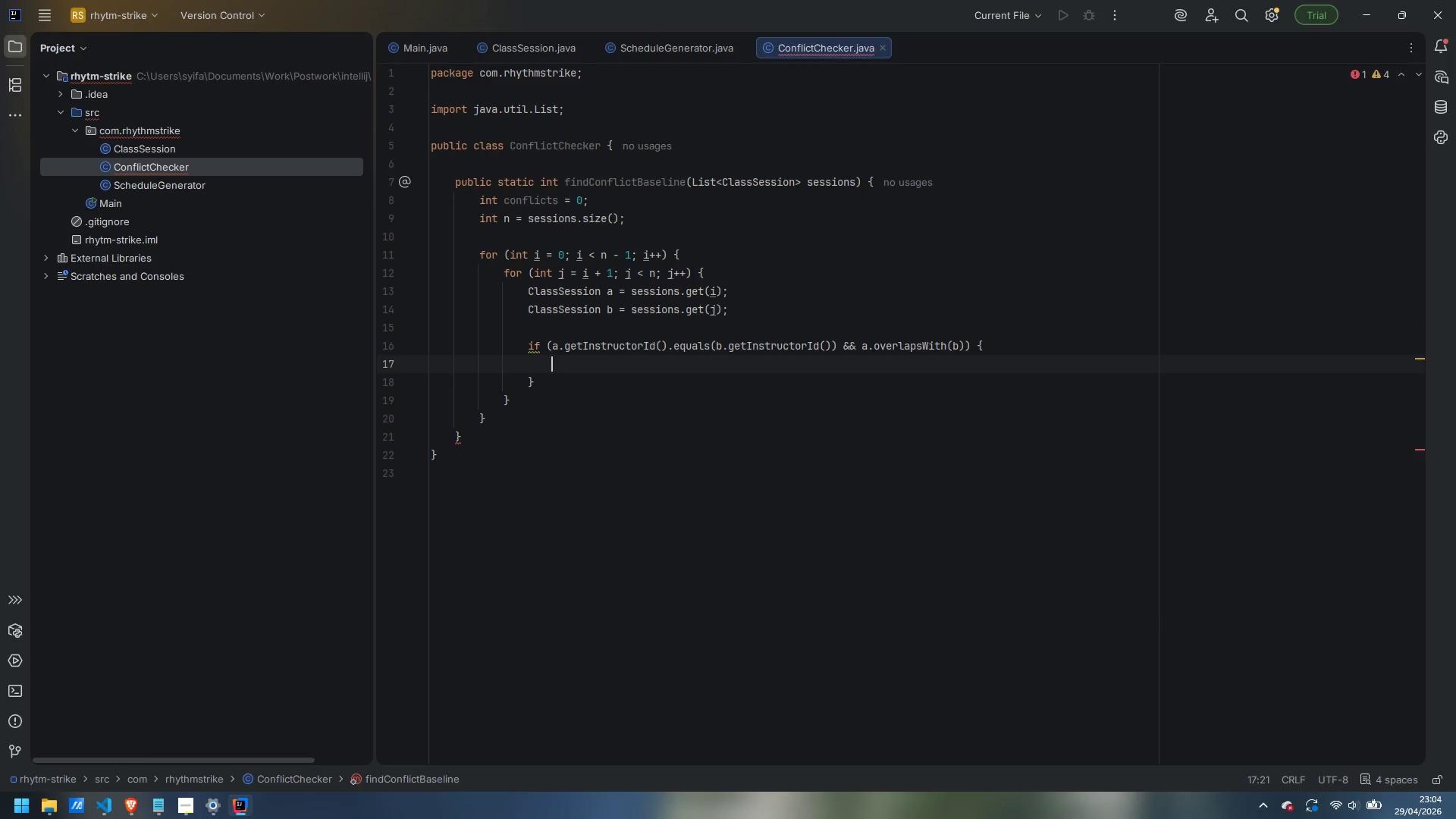 
type(conflicts++;)
 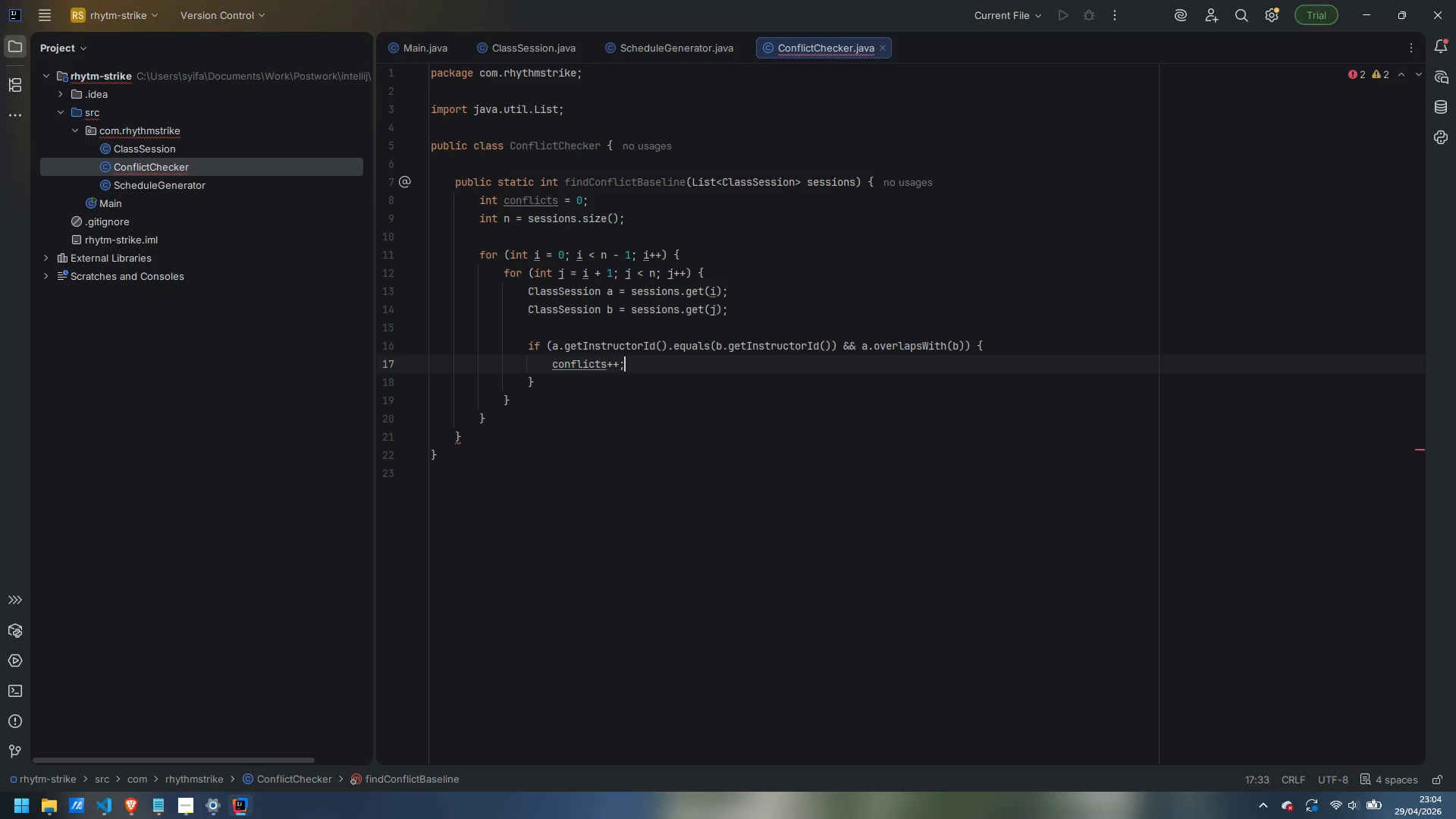 
key(ArrowDown)
 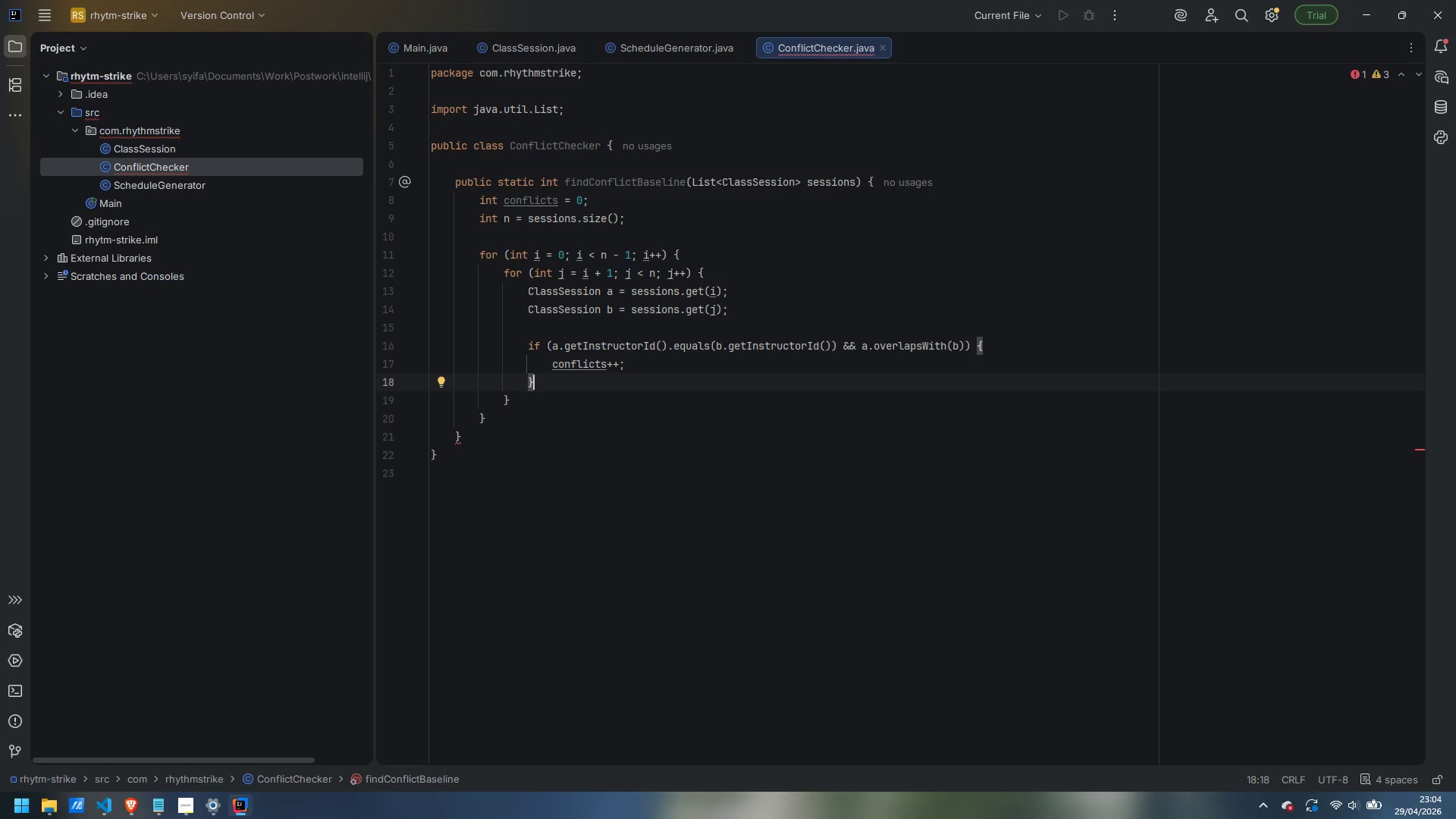 
key(ArrowDown)
 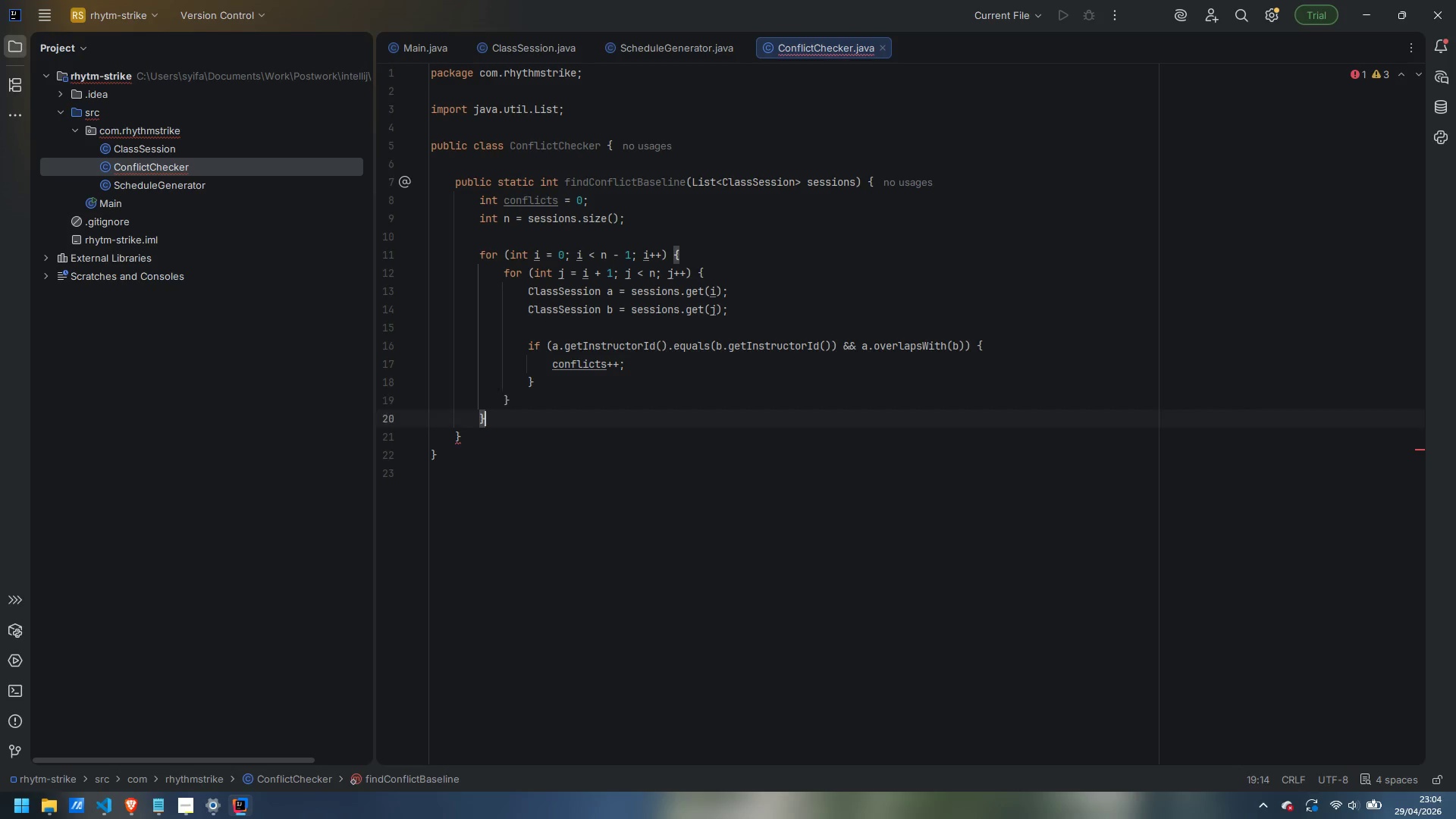 
key(ArrowDown)
 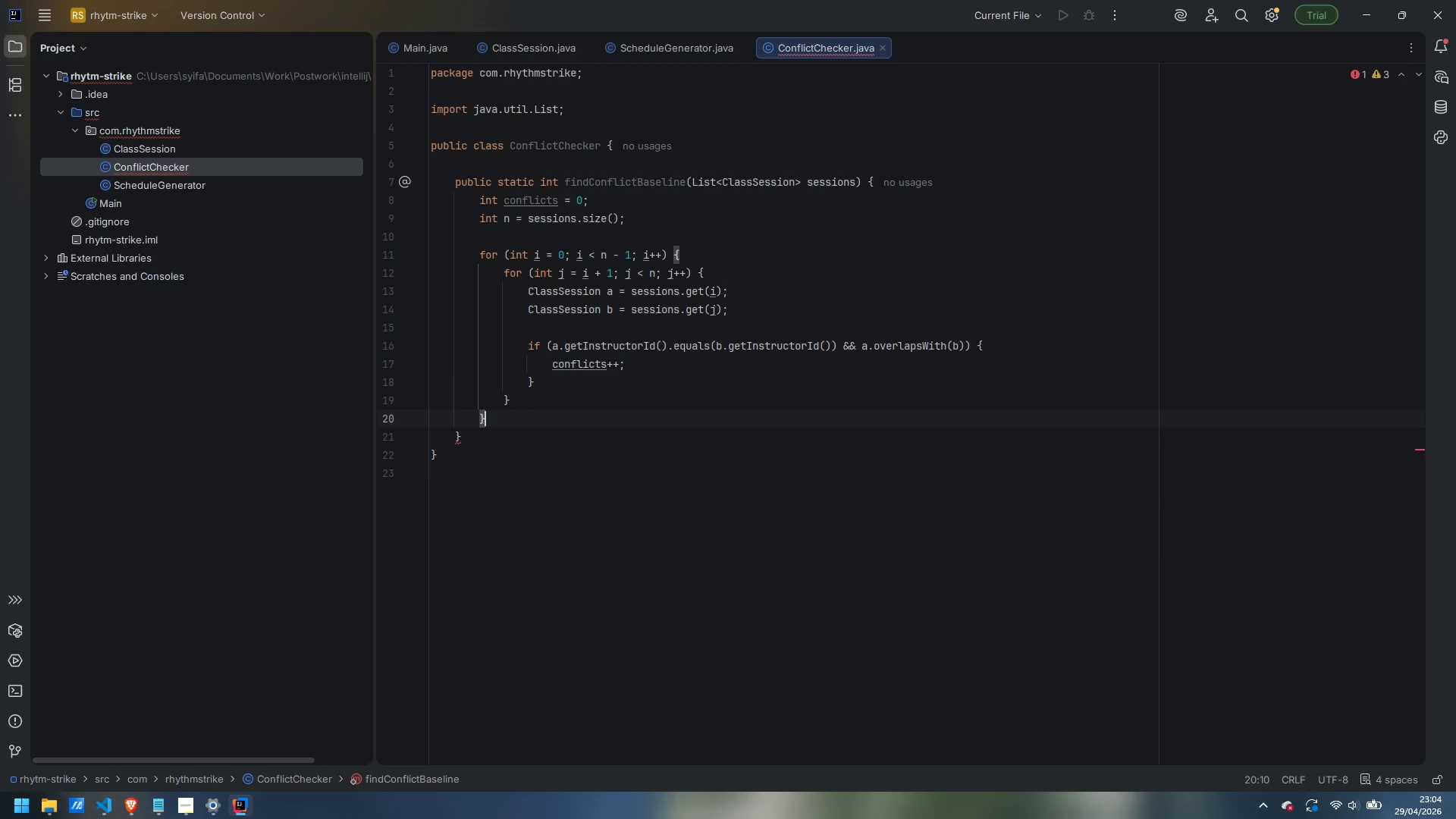 
key(Enter)
 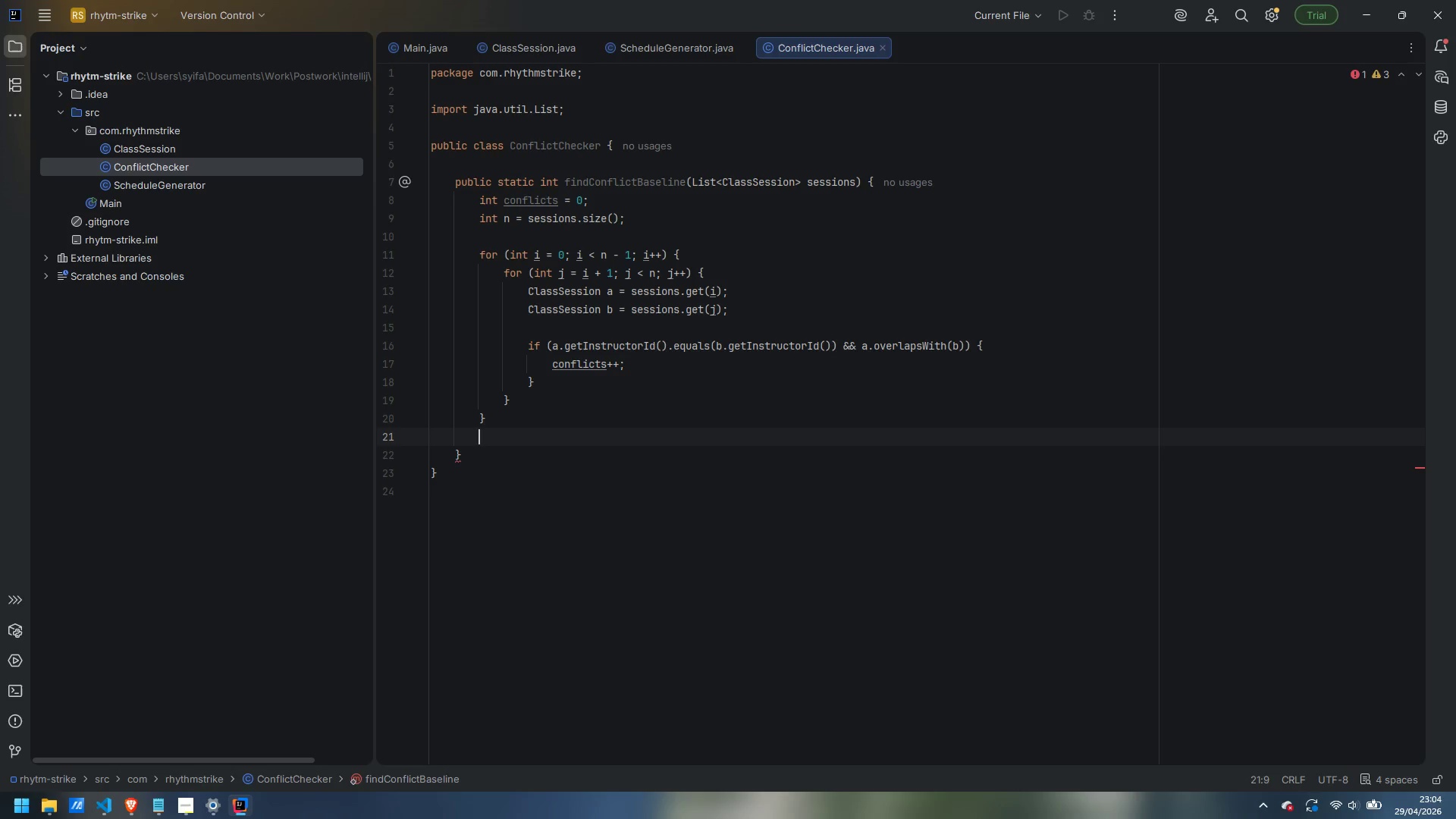 
type(return conflicts;)
 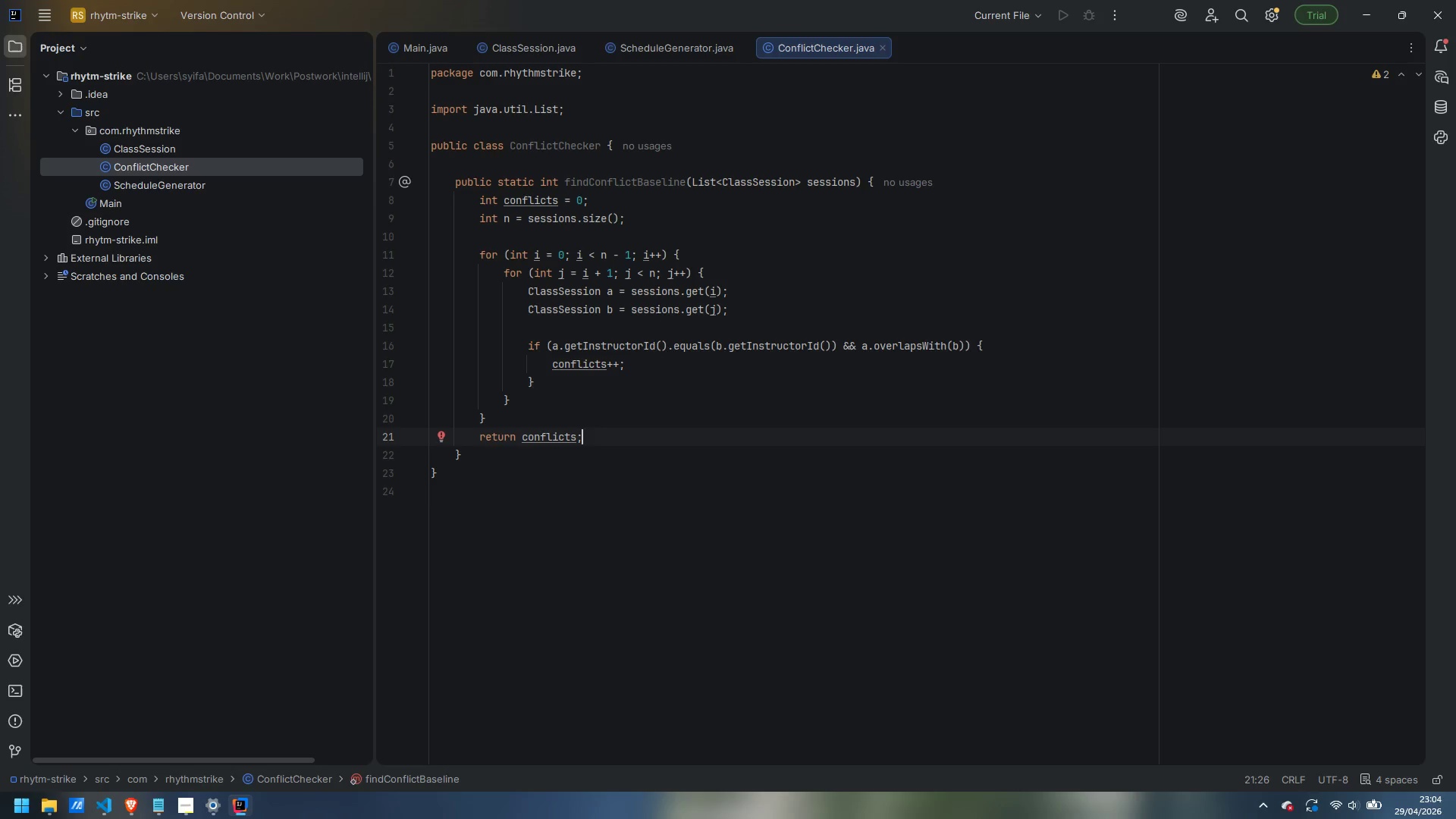 
key(ArrowDown)
 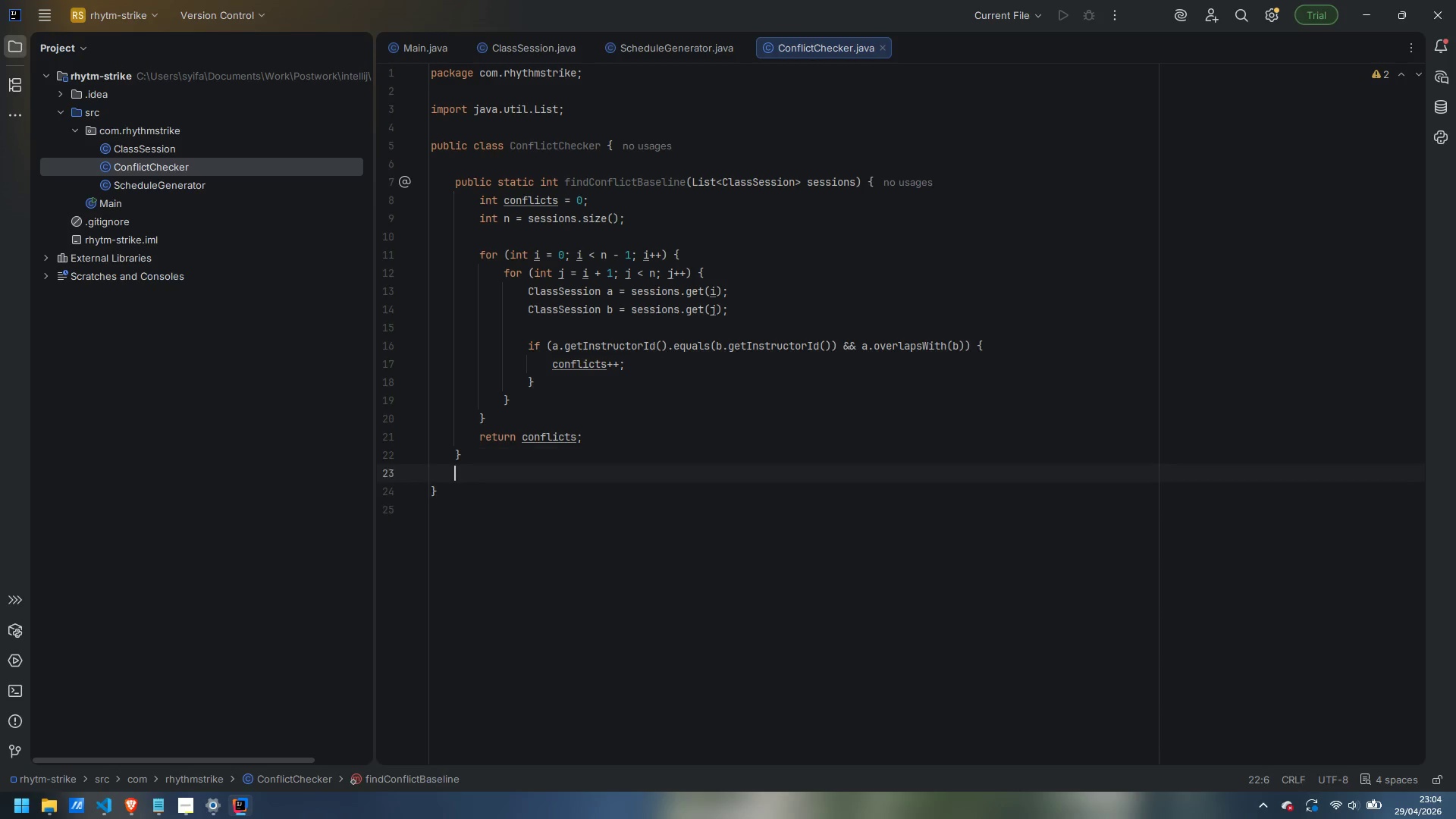 
key(Enter)
 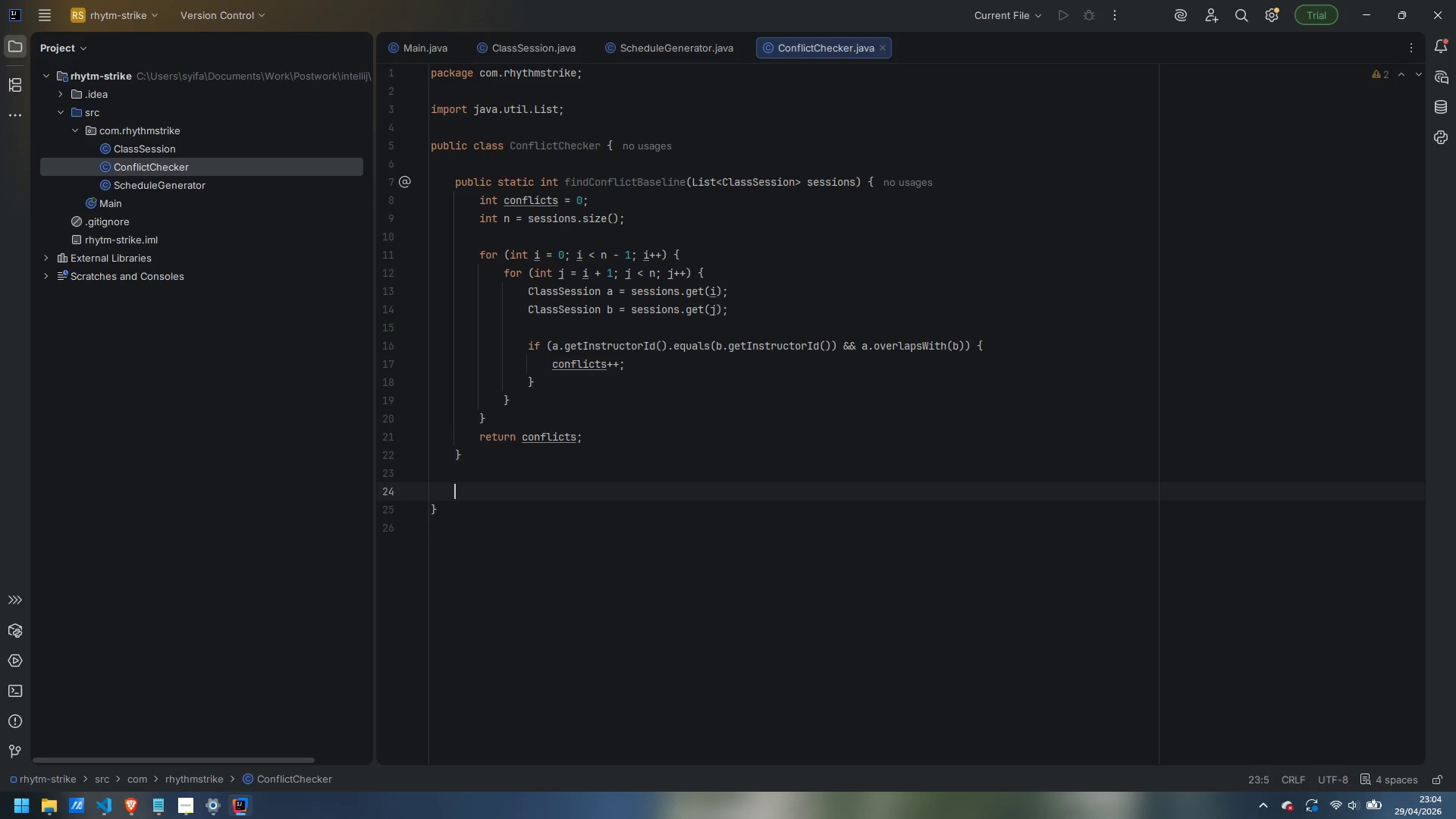 
key(Enter)
 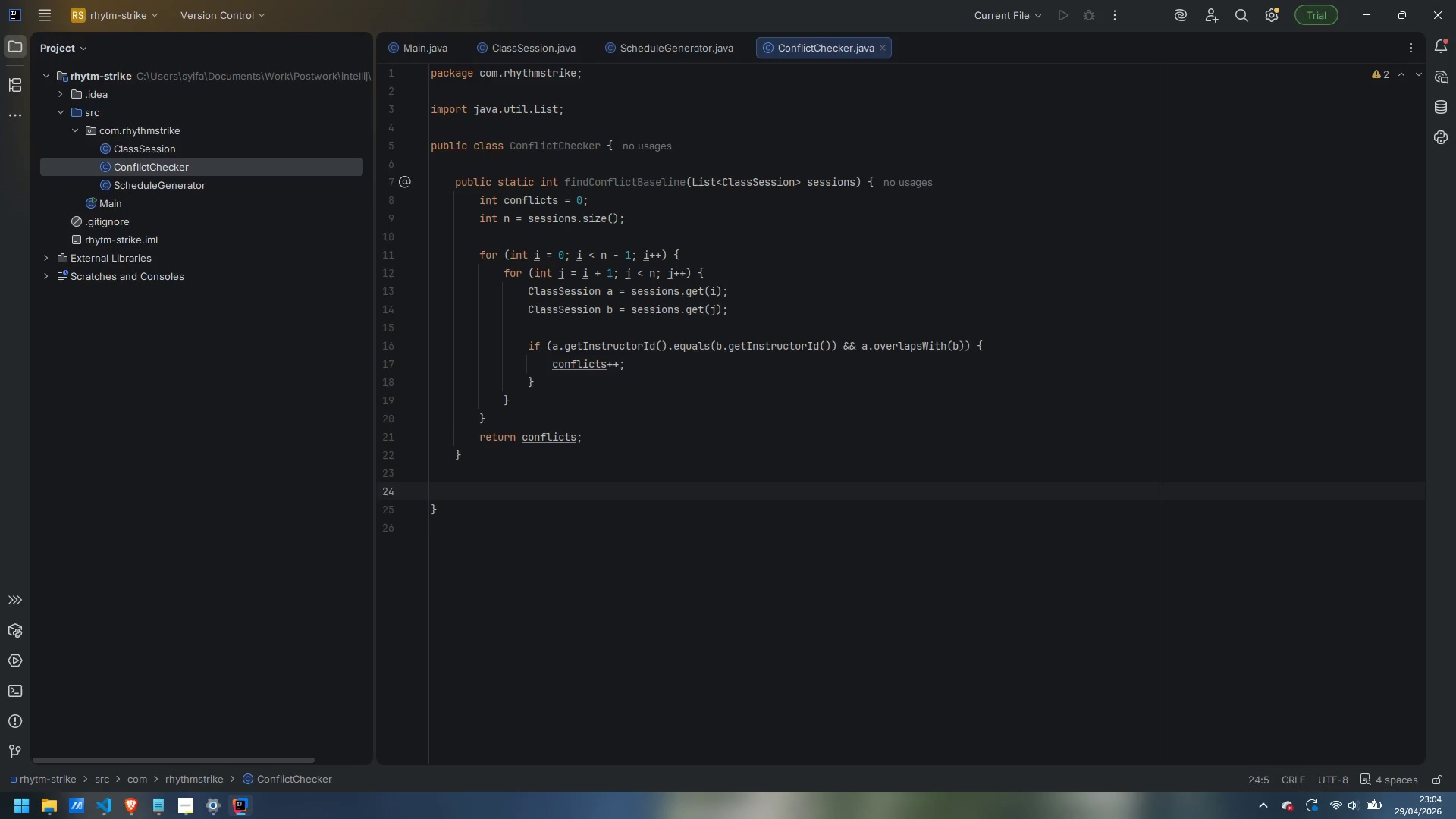 
type(public static int findConflictsIOp)
key(Backspace)
key(Backspace)
type(ptimized(List<ClassSession)
 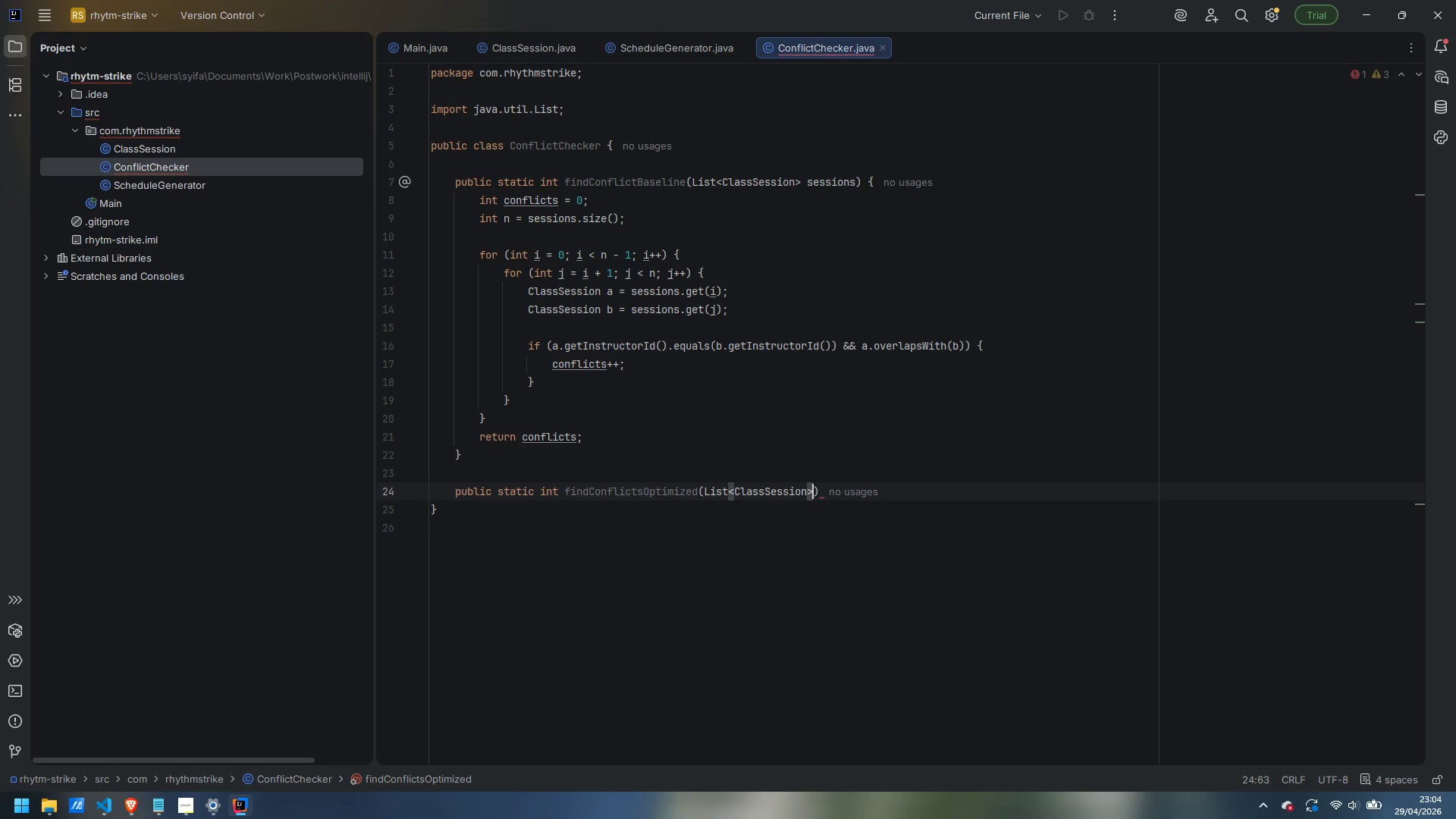 
 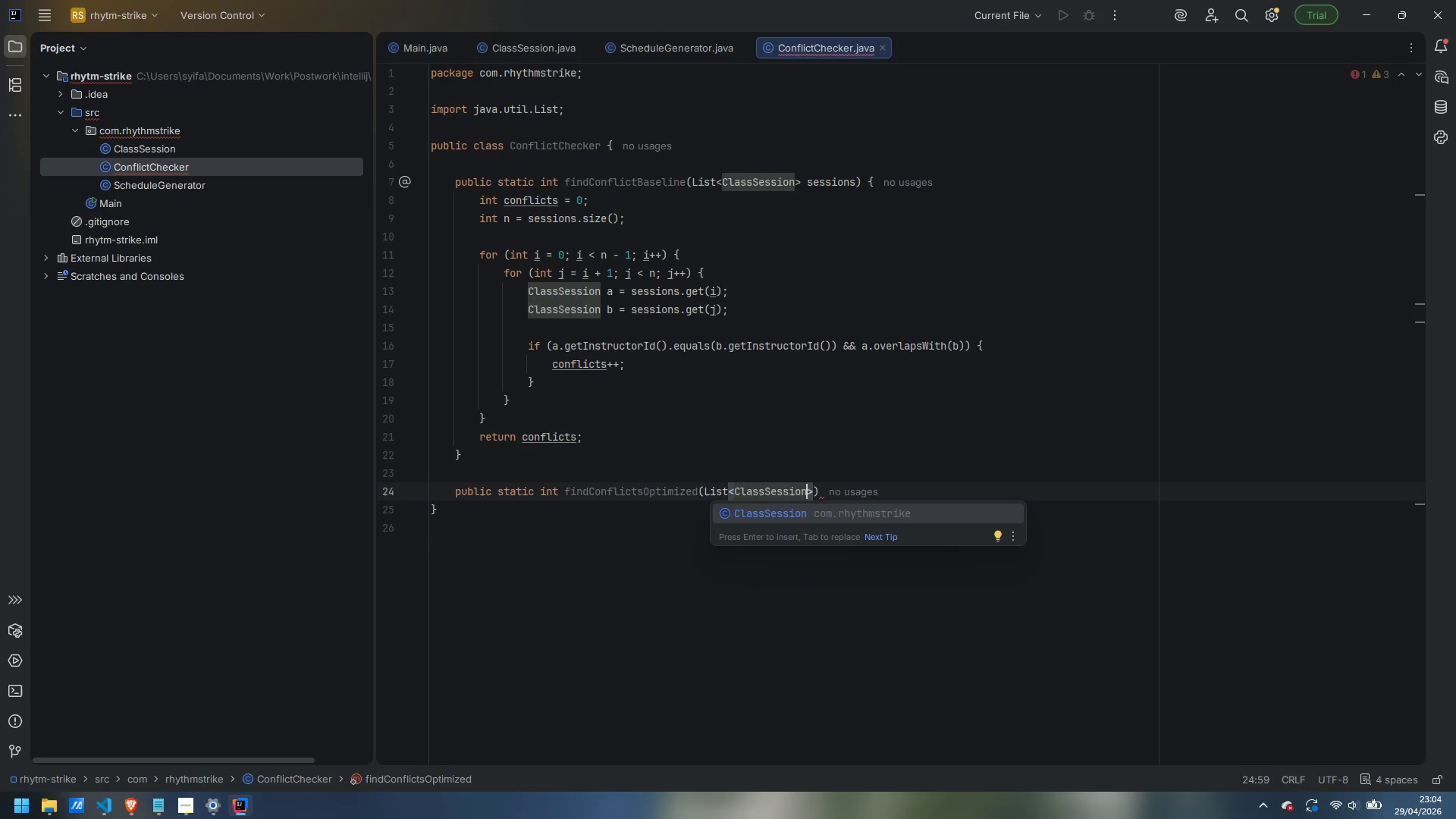 
key(ArrowRight)
 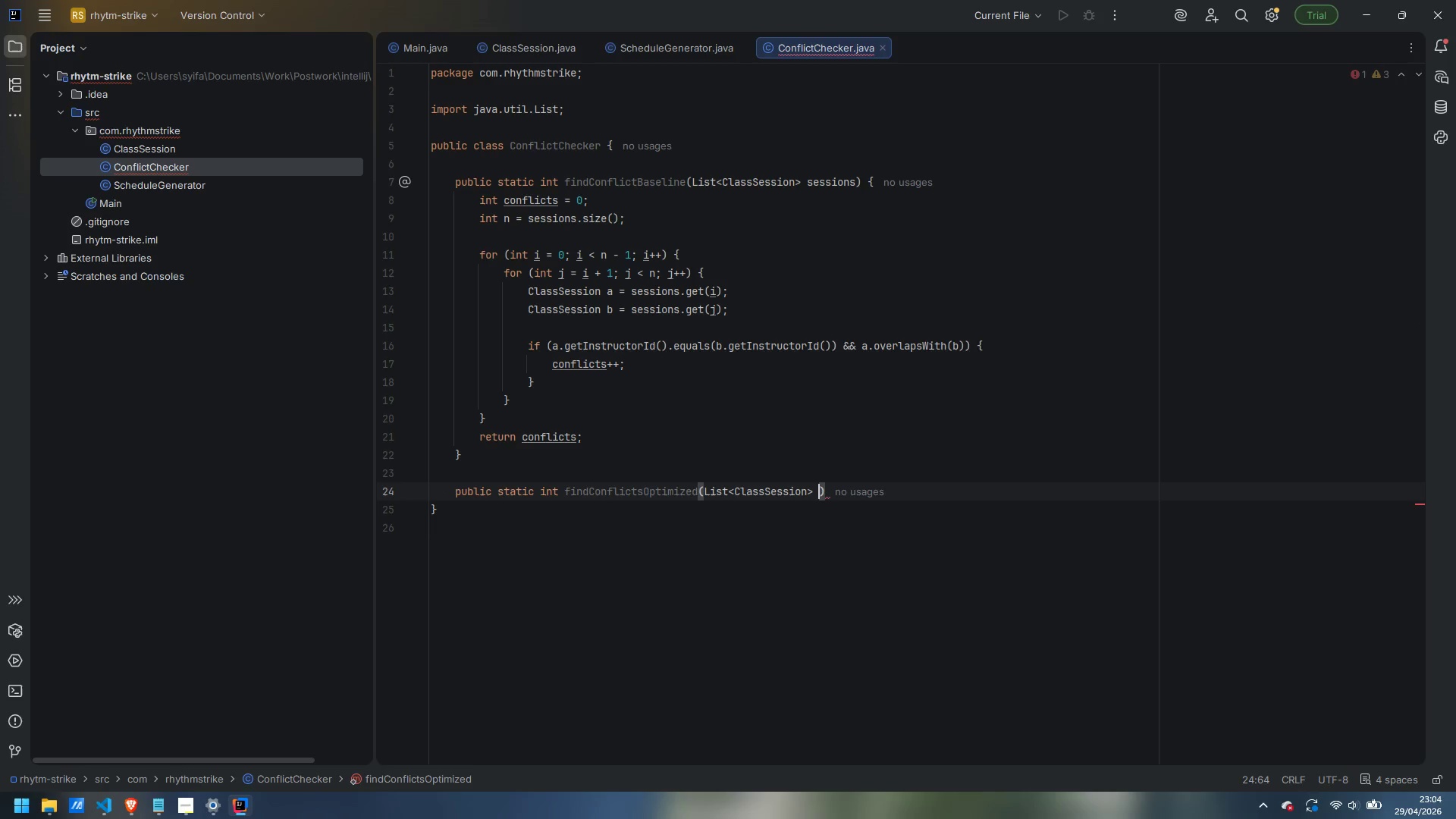 
type( sesions)
 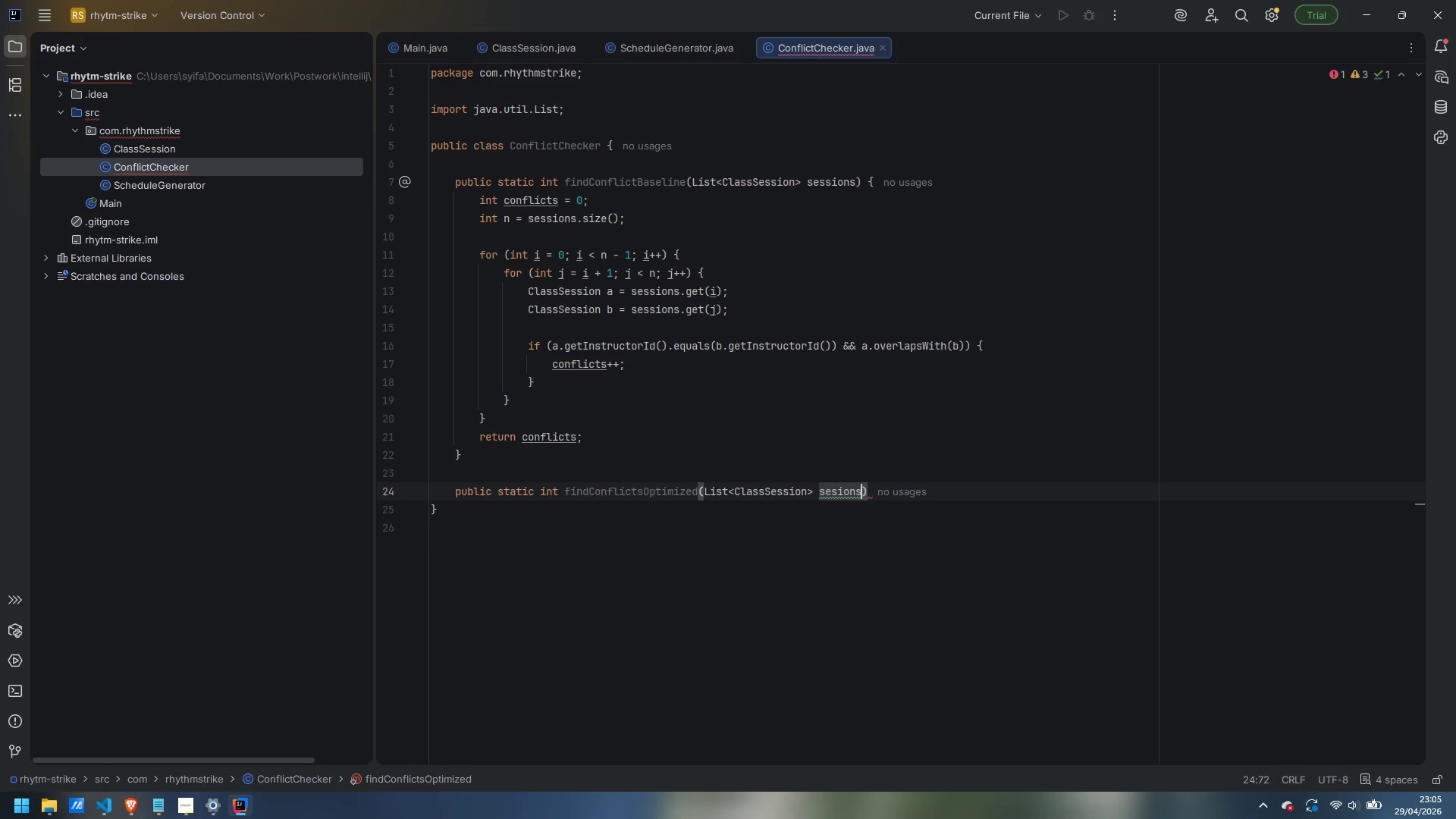 
key(Control+ControlLeft)
 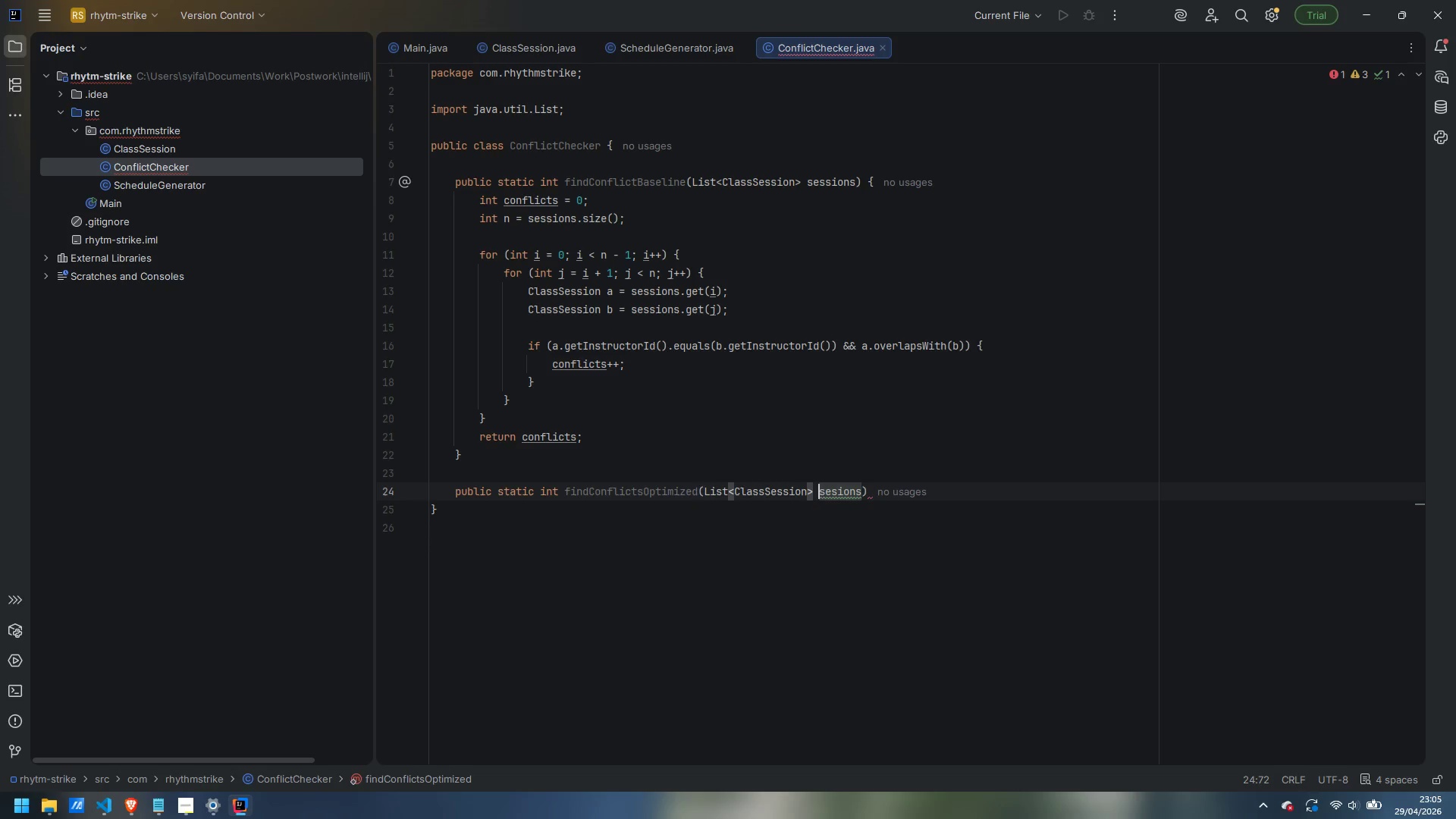 
key(Control+ArrowLeft)
 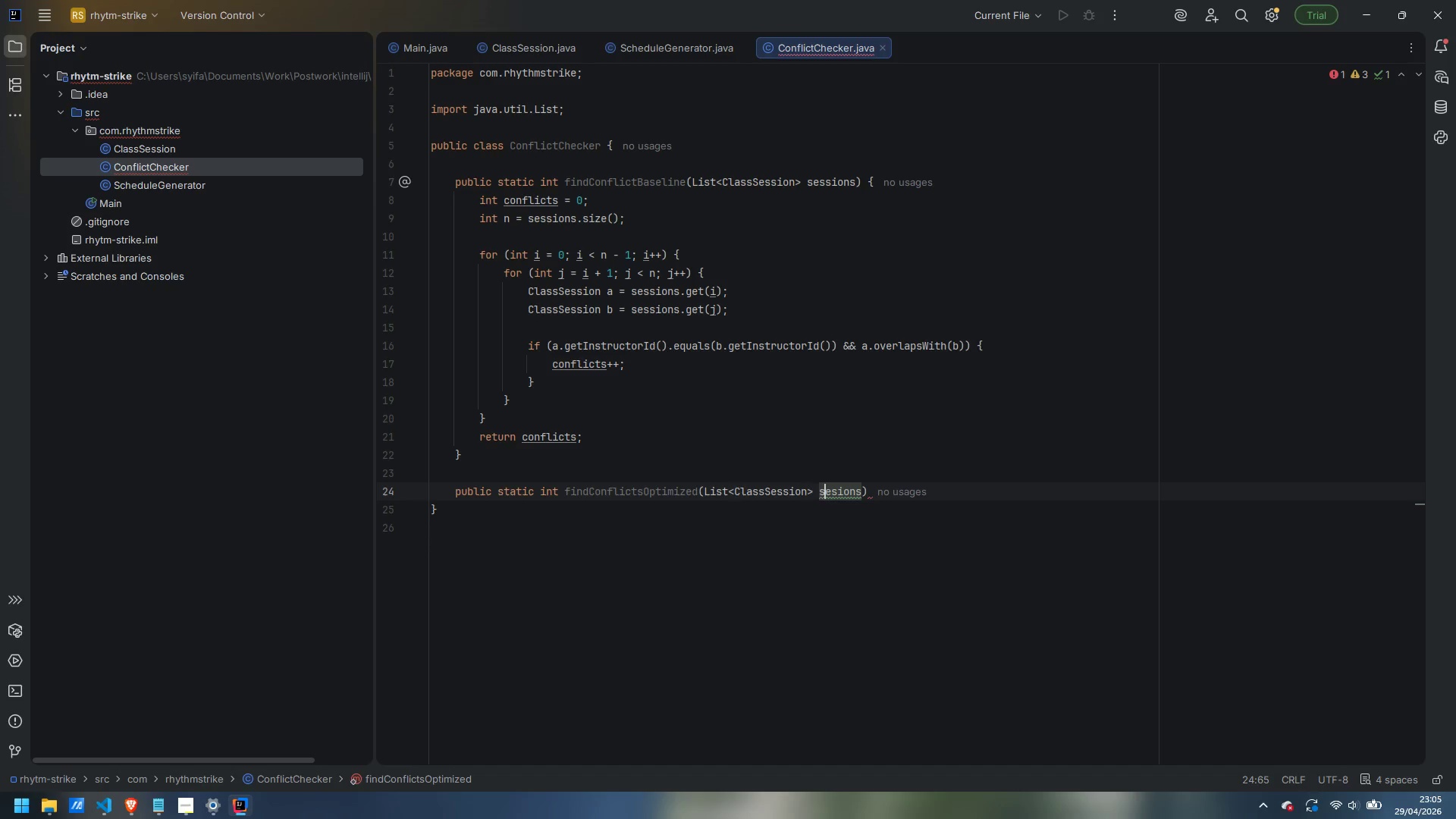 
key(ArrowRight)
 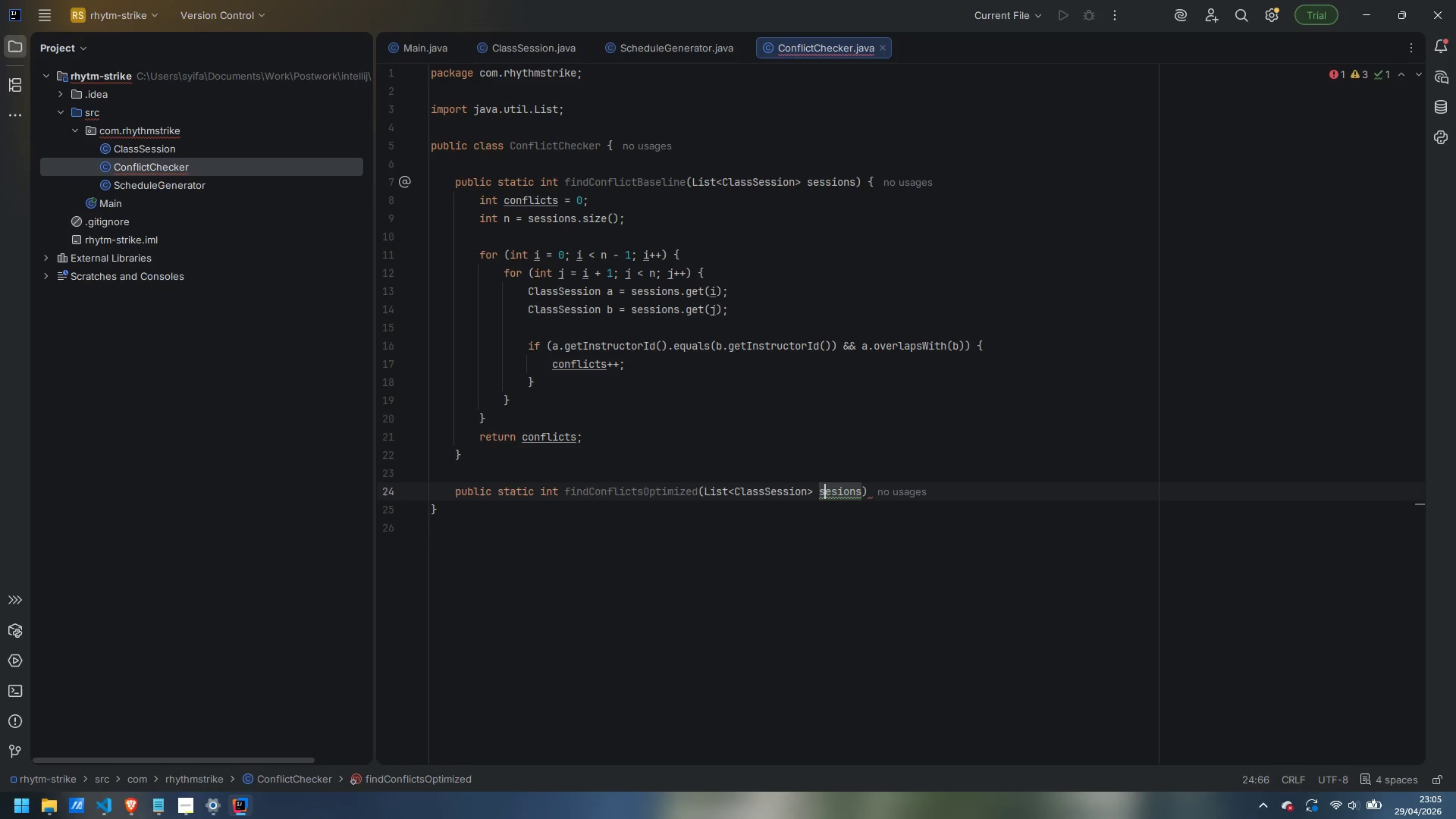 
key(ArrowRight)
 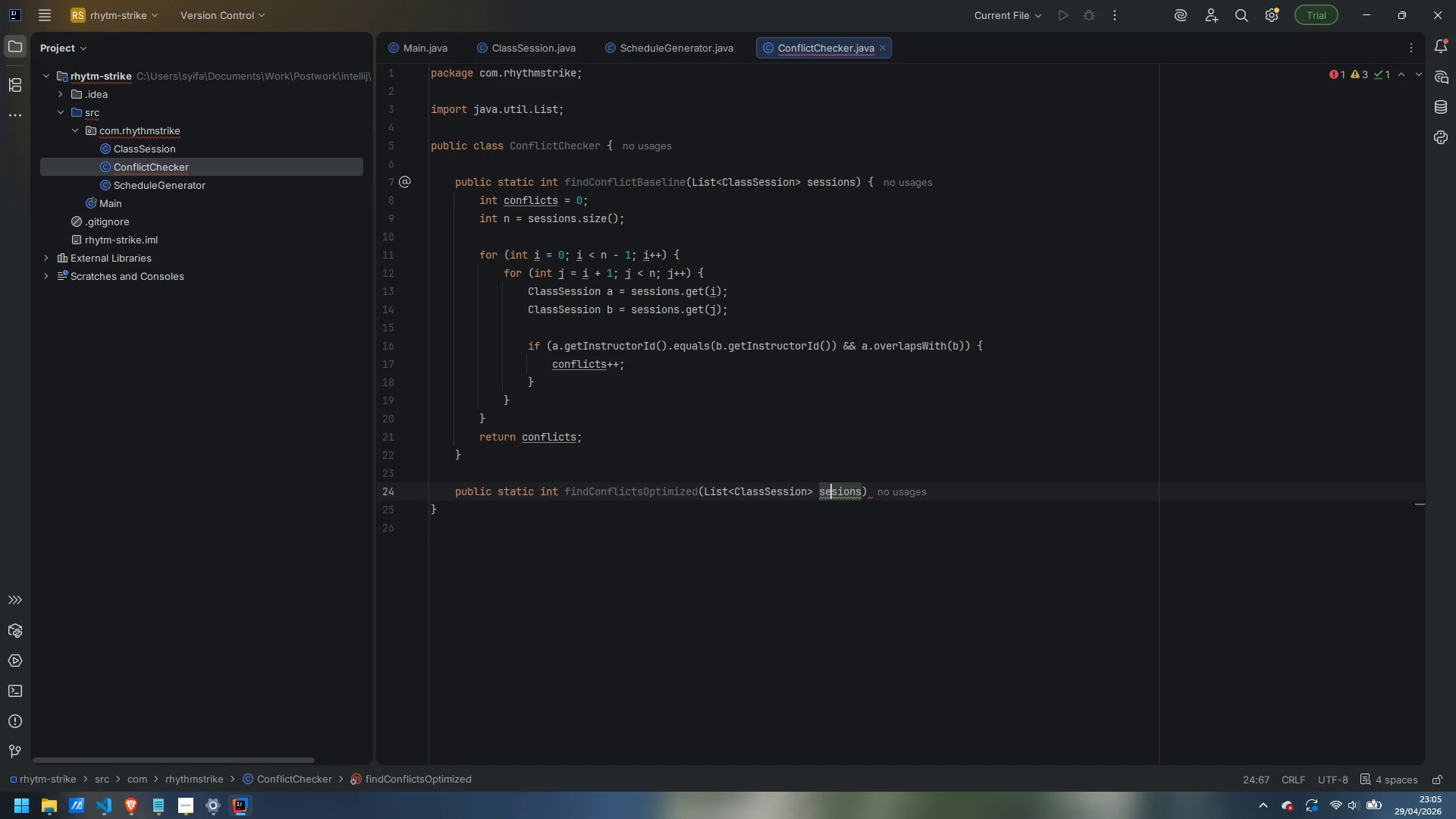 
key(S)
 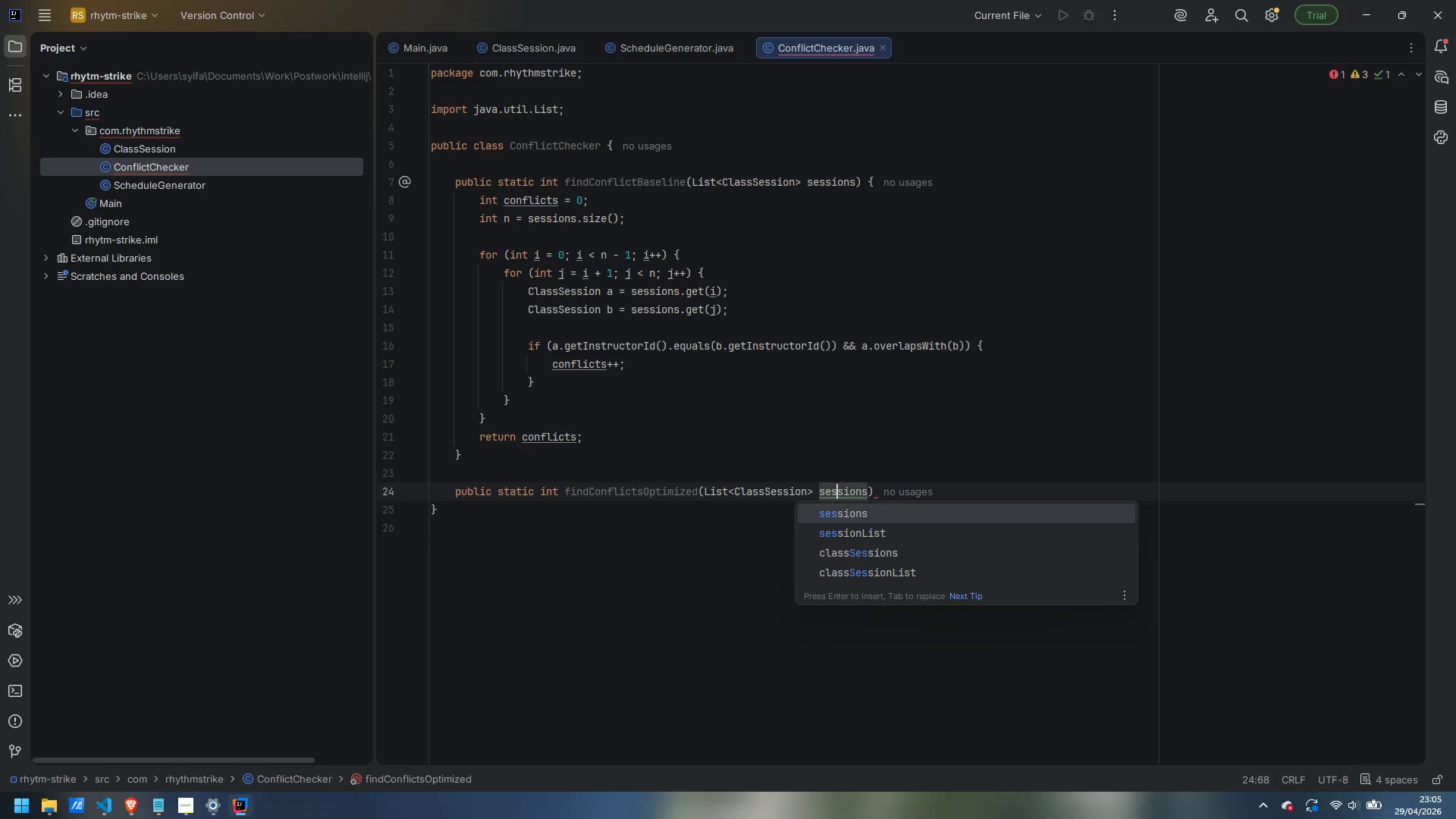 
key(Control+ArrowRight)
 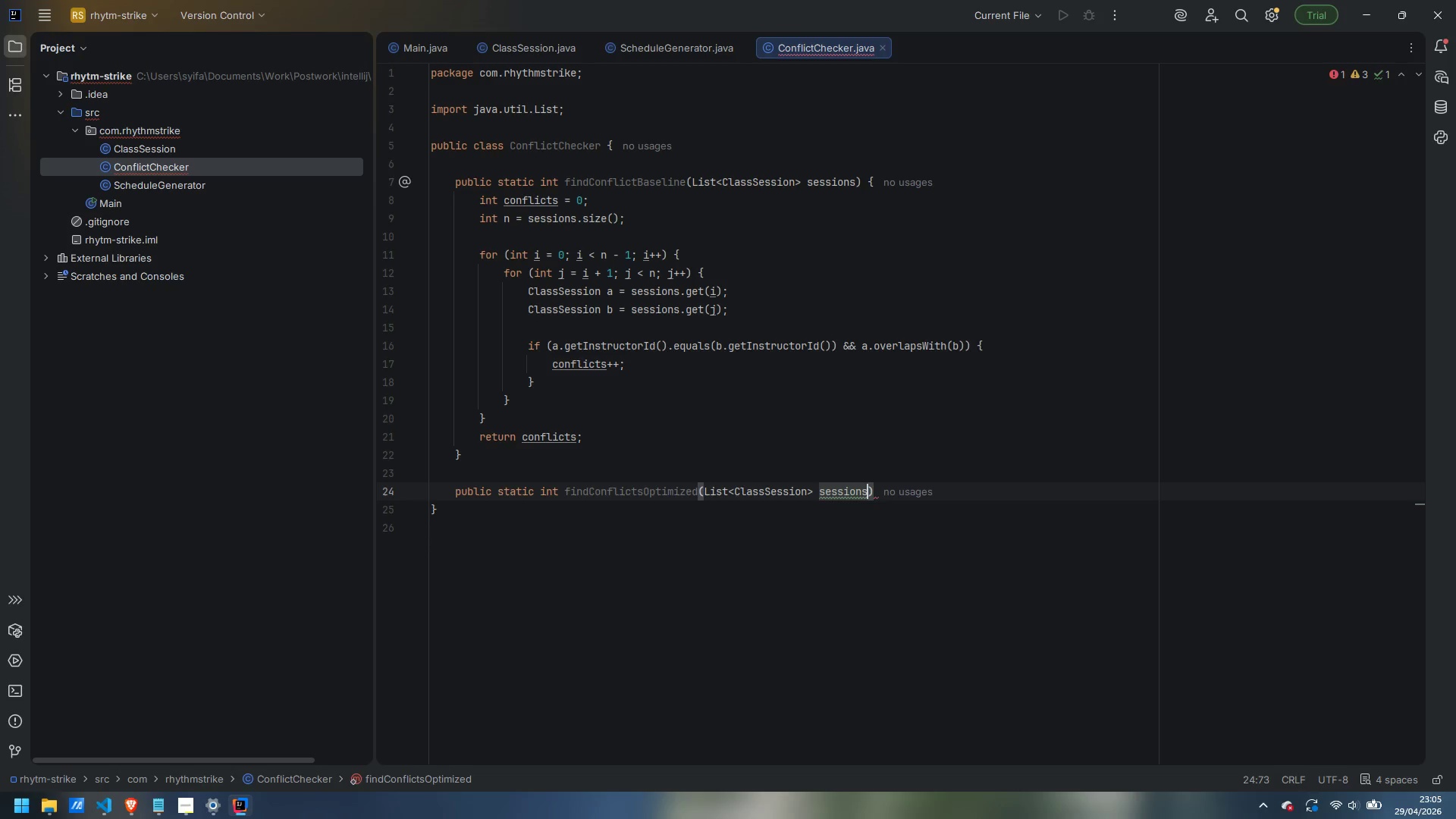 
key(ArrowRight)
 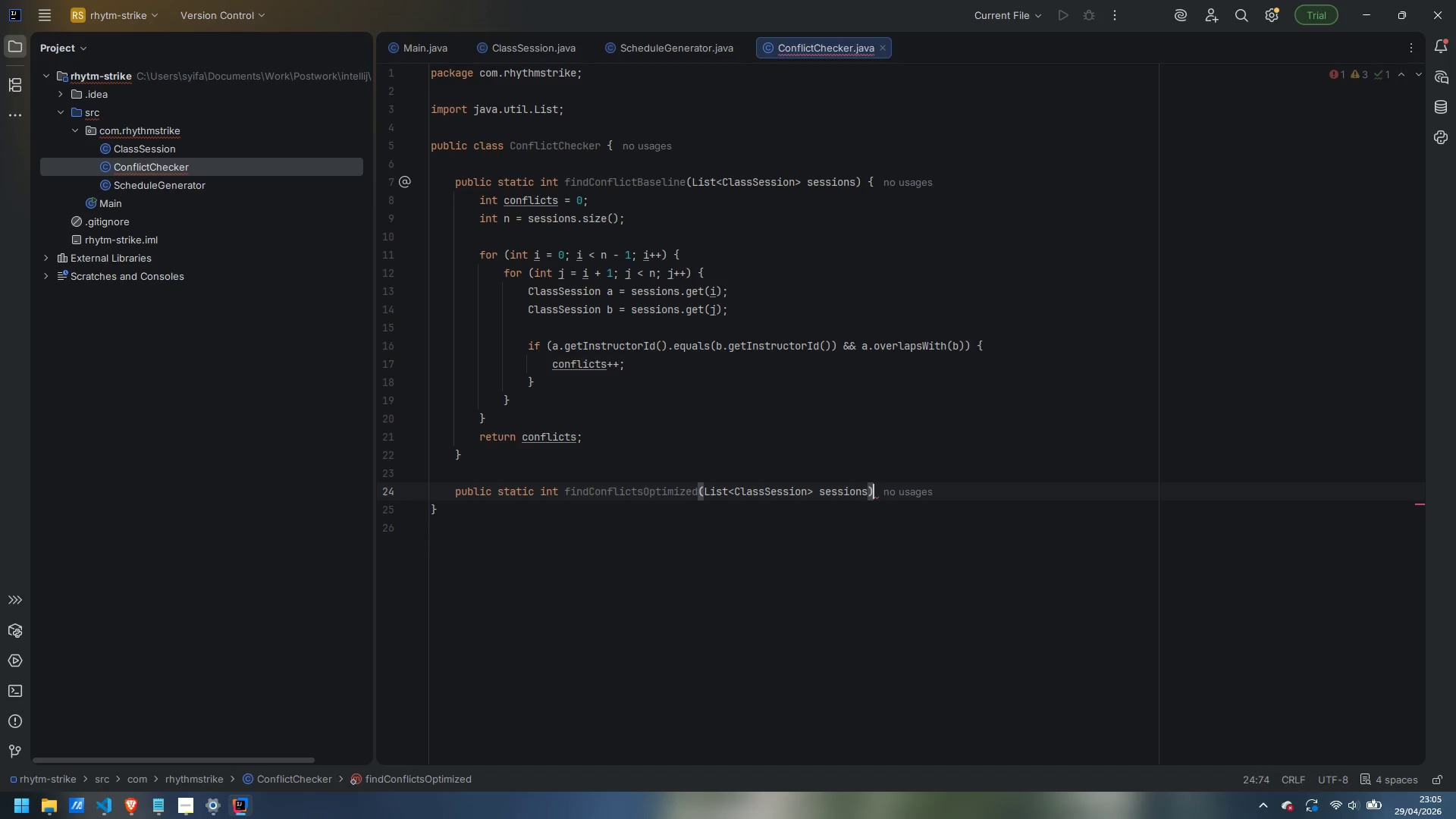 
key(Space)
 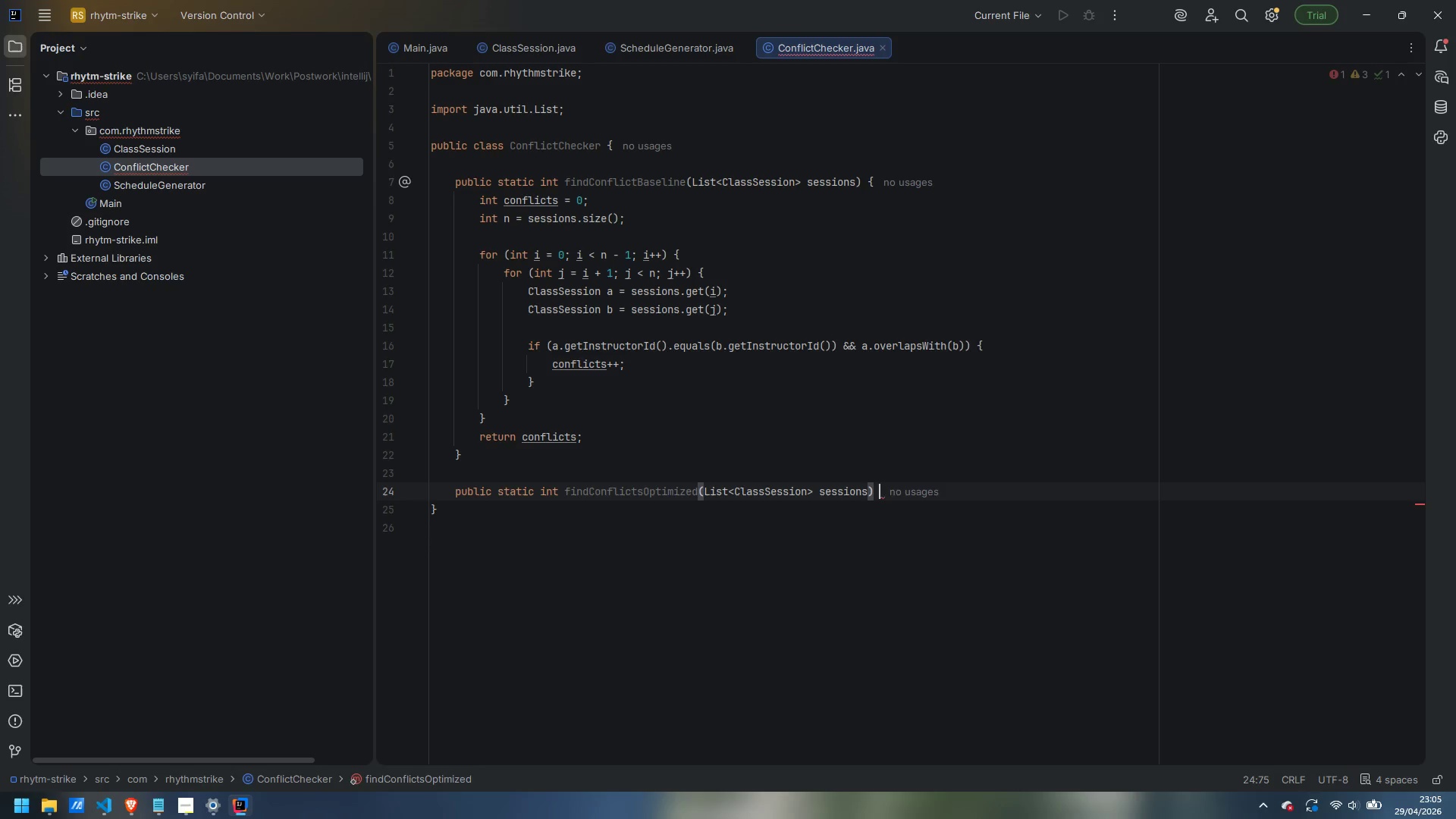 
key(Shift+BracketLeft)
 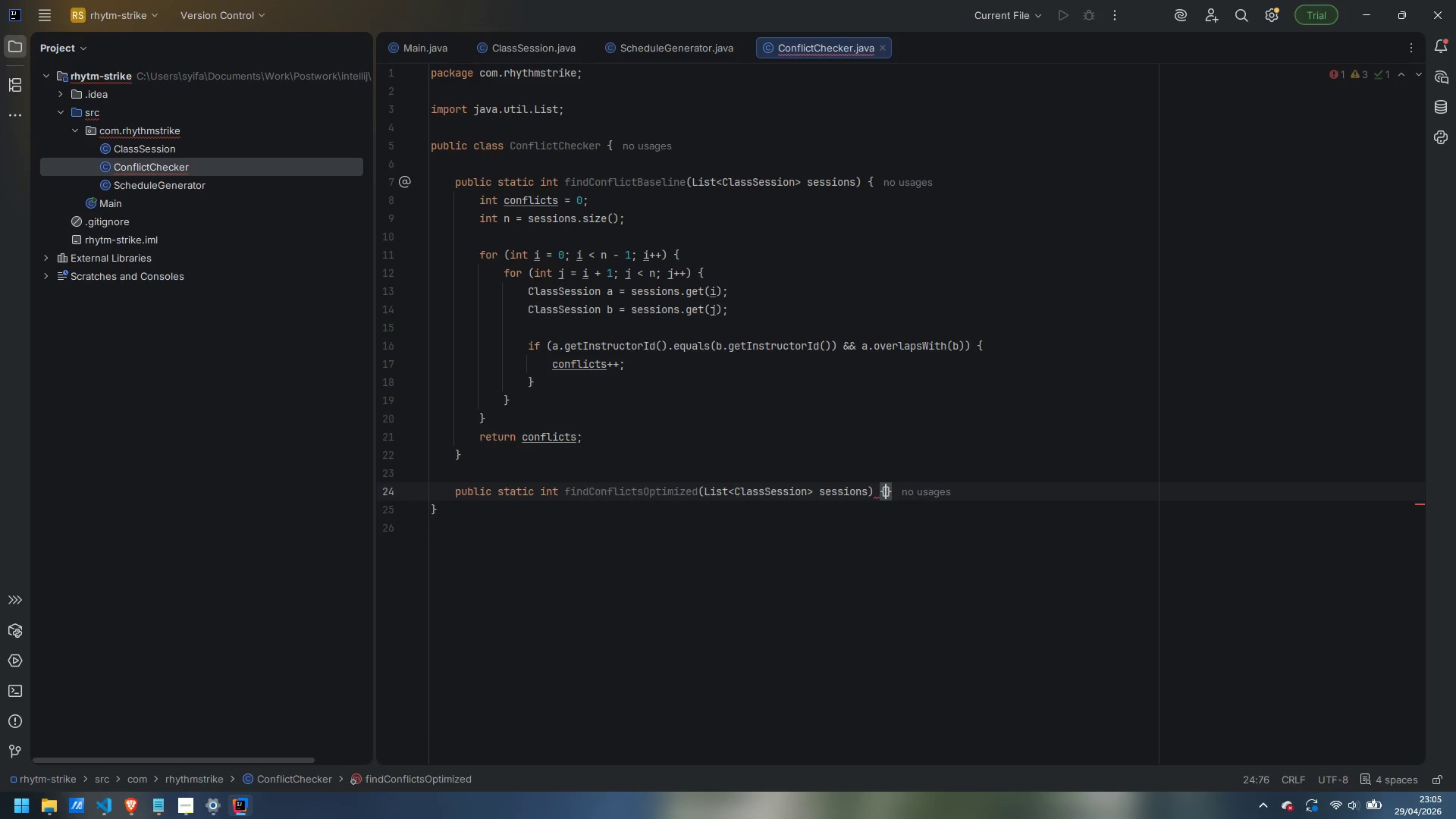 
key(Enter)
 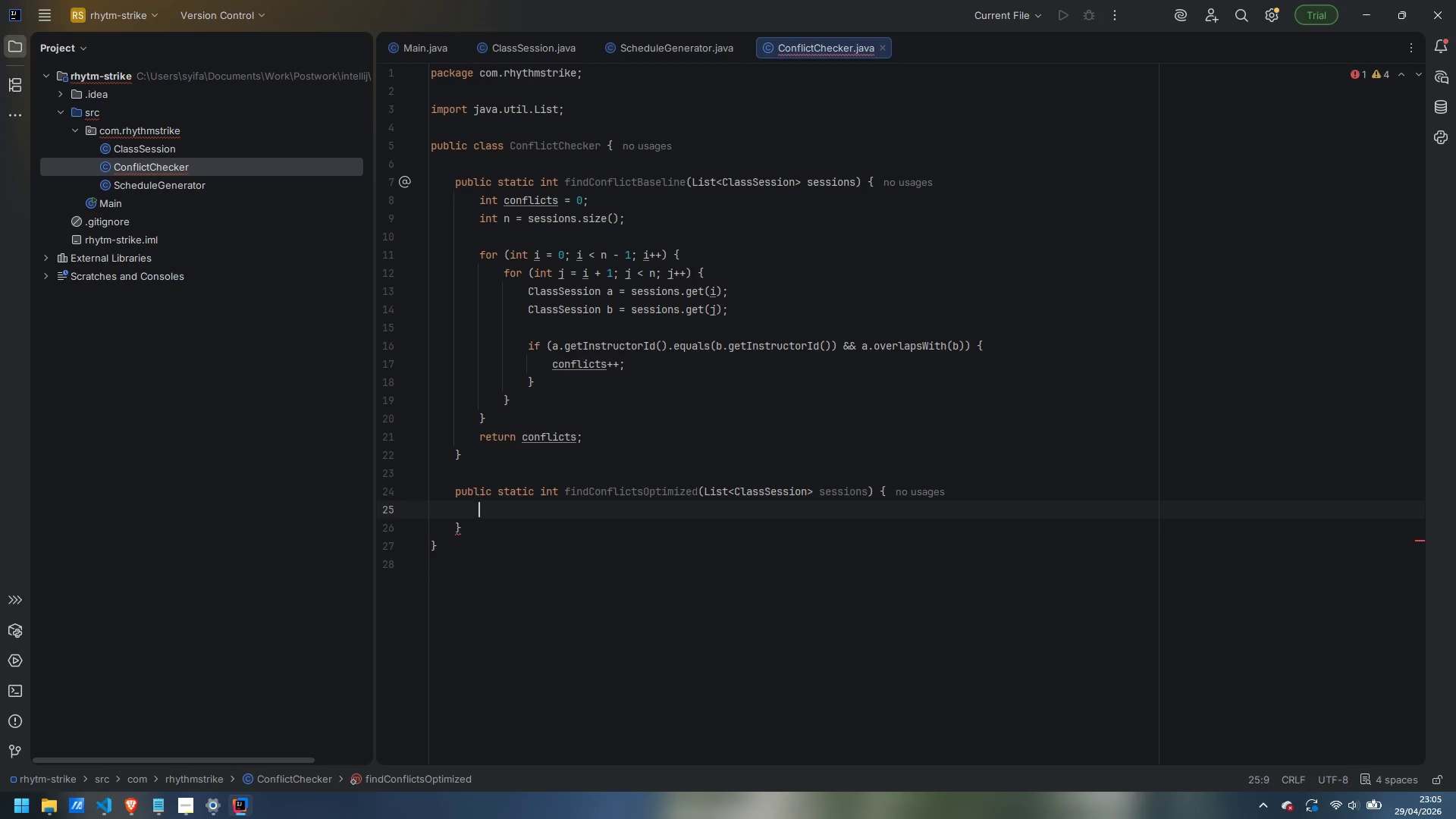 
type(Map<)
 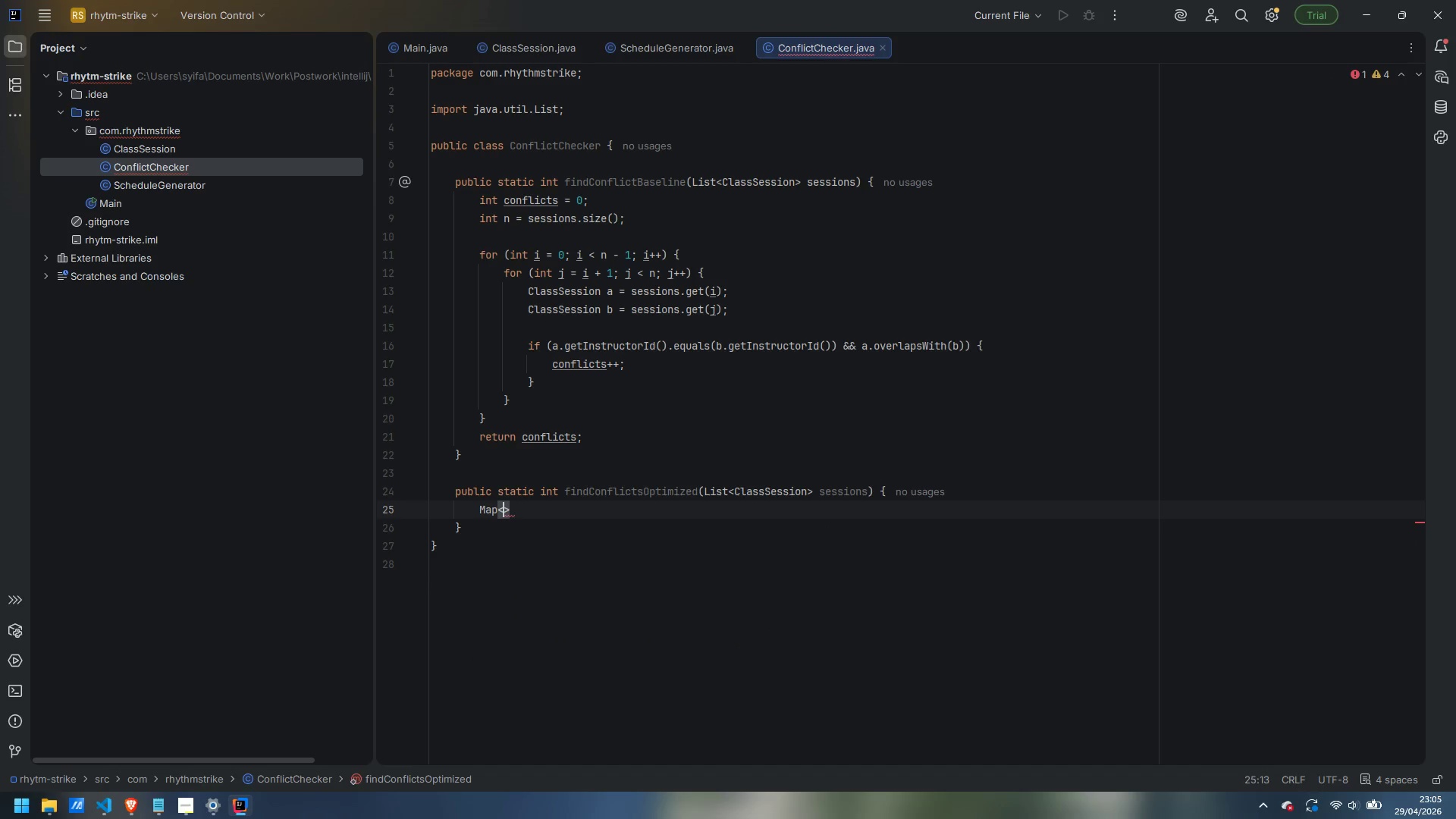 
key(Control+ArrowLeft)
 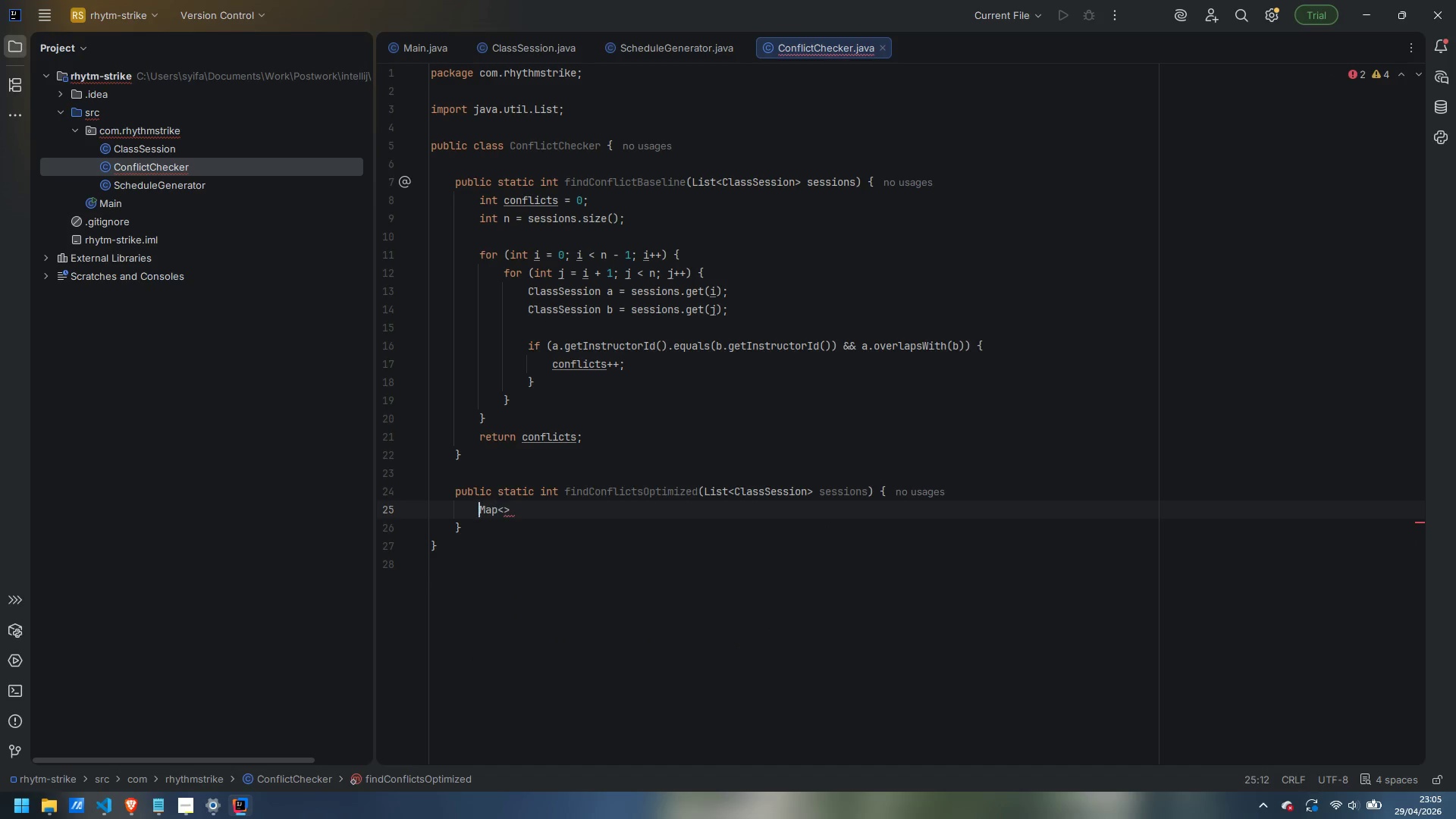 
key(Control+ArrowLeft)
 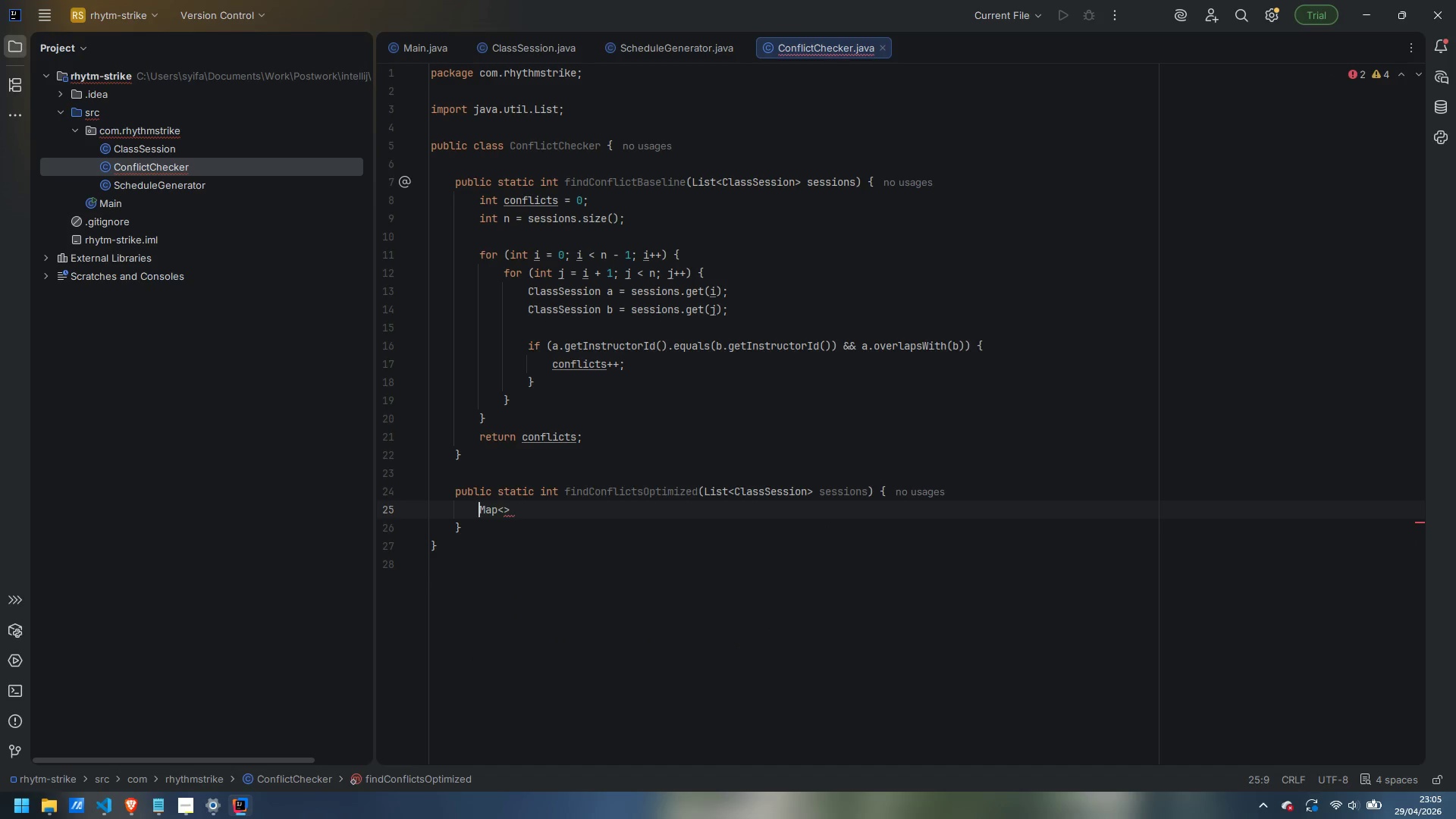 
key(Enter)
 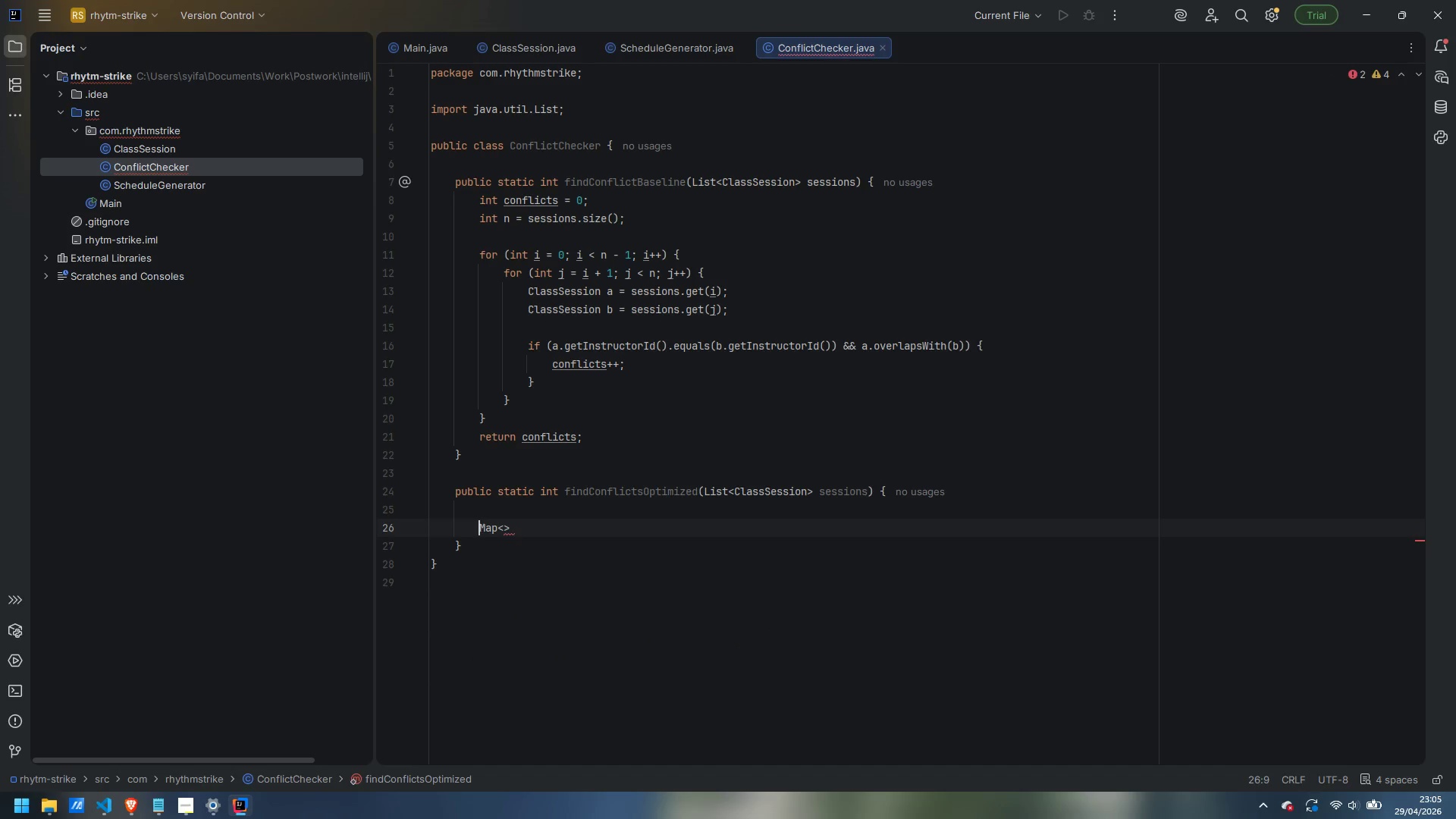 
key(ArrowUp)
 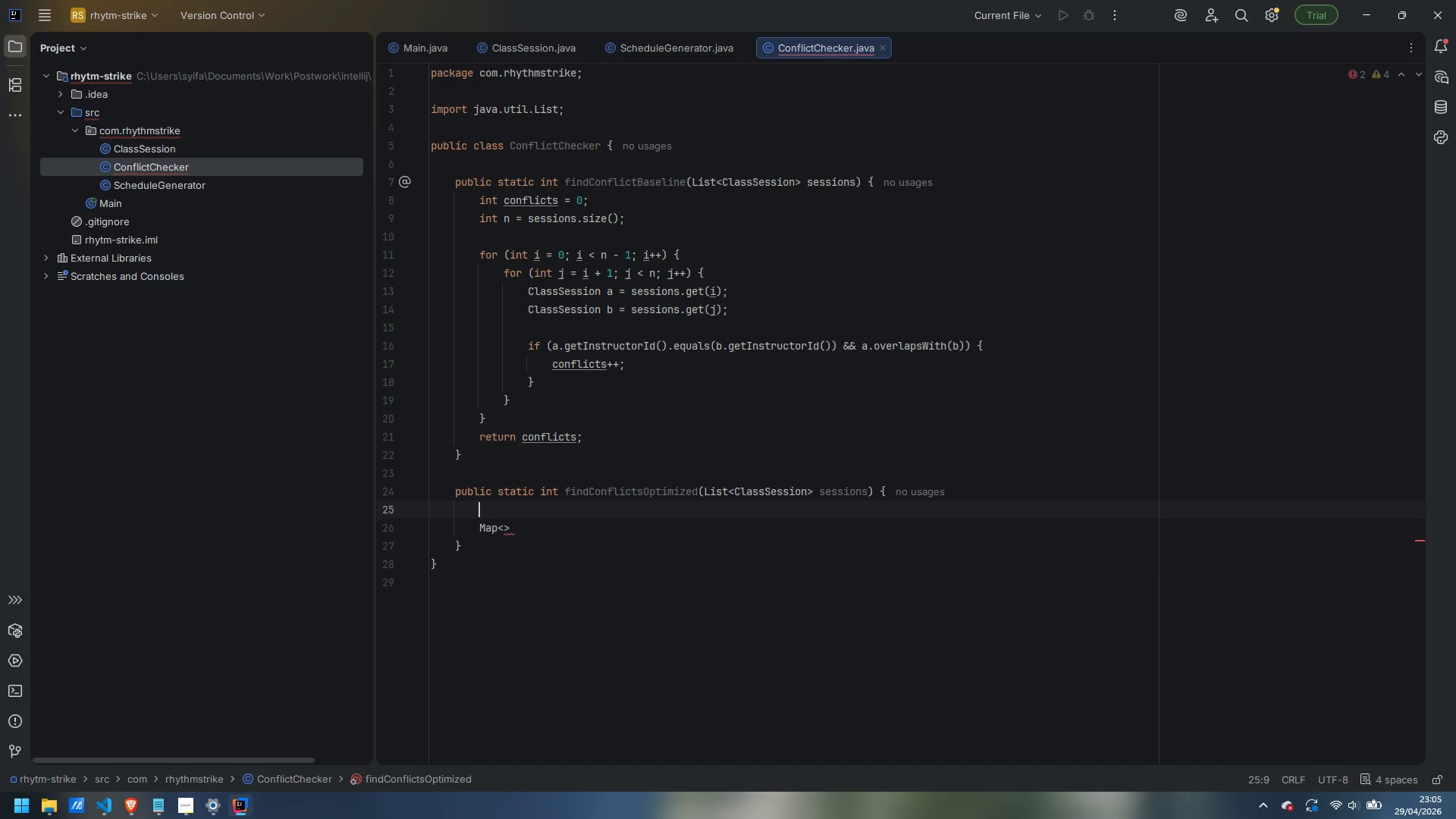 
type(// Step 1: gour)
key(Backspace)
key(Backspace)
key(Backspace)
type(roup sessions by instructor)
 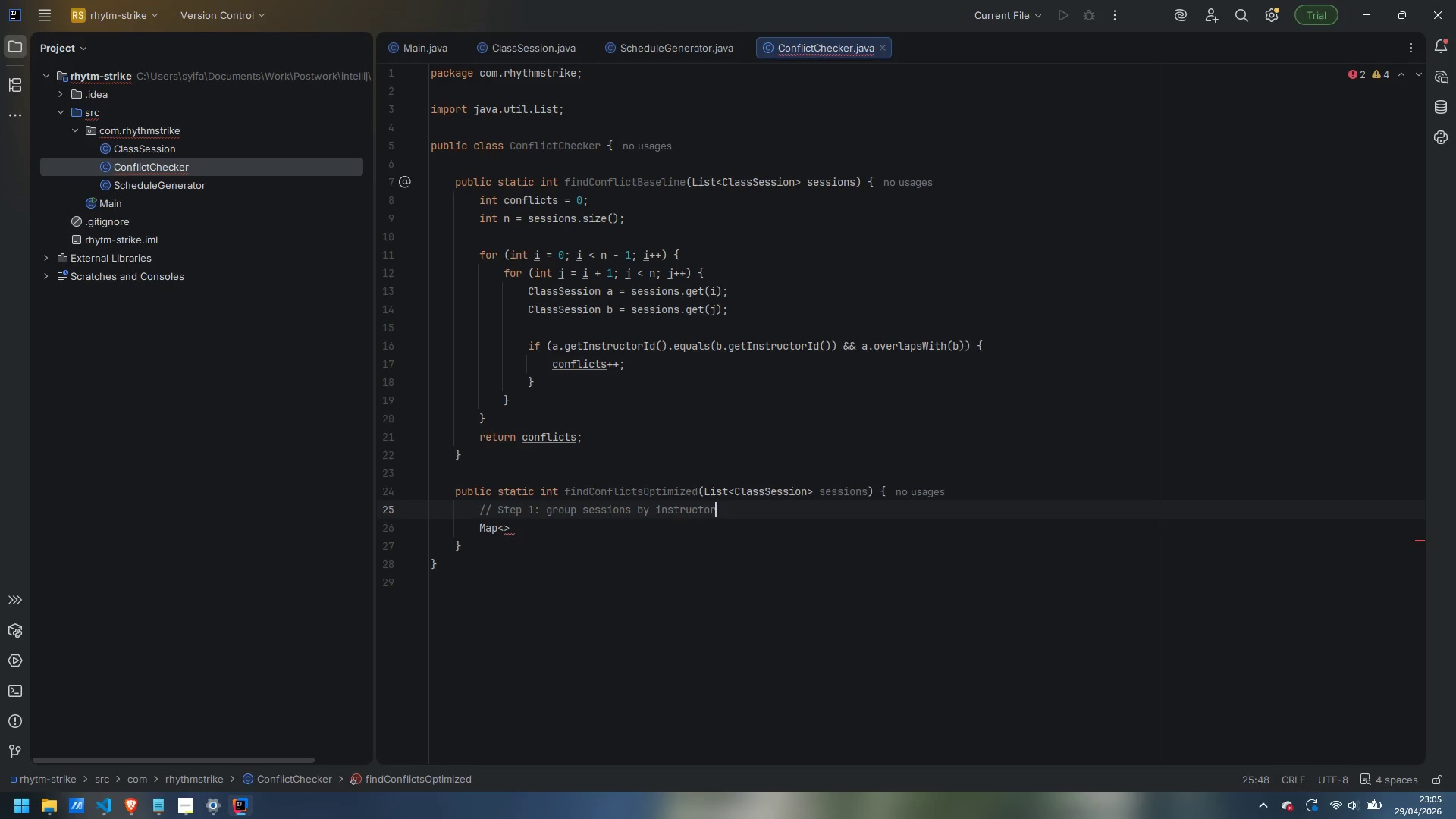 
key(ArrowDown)
 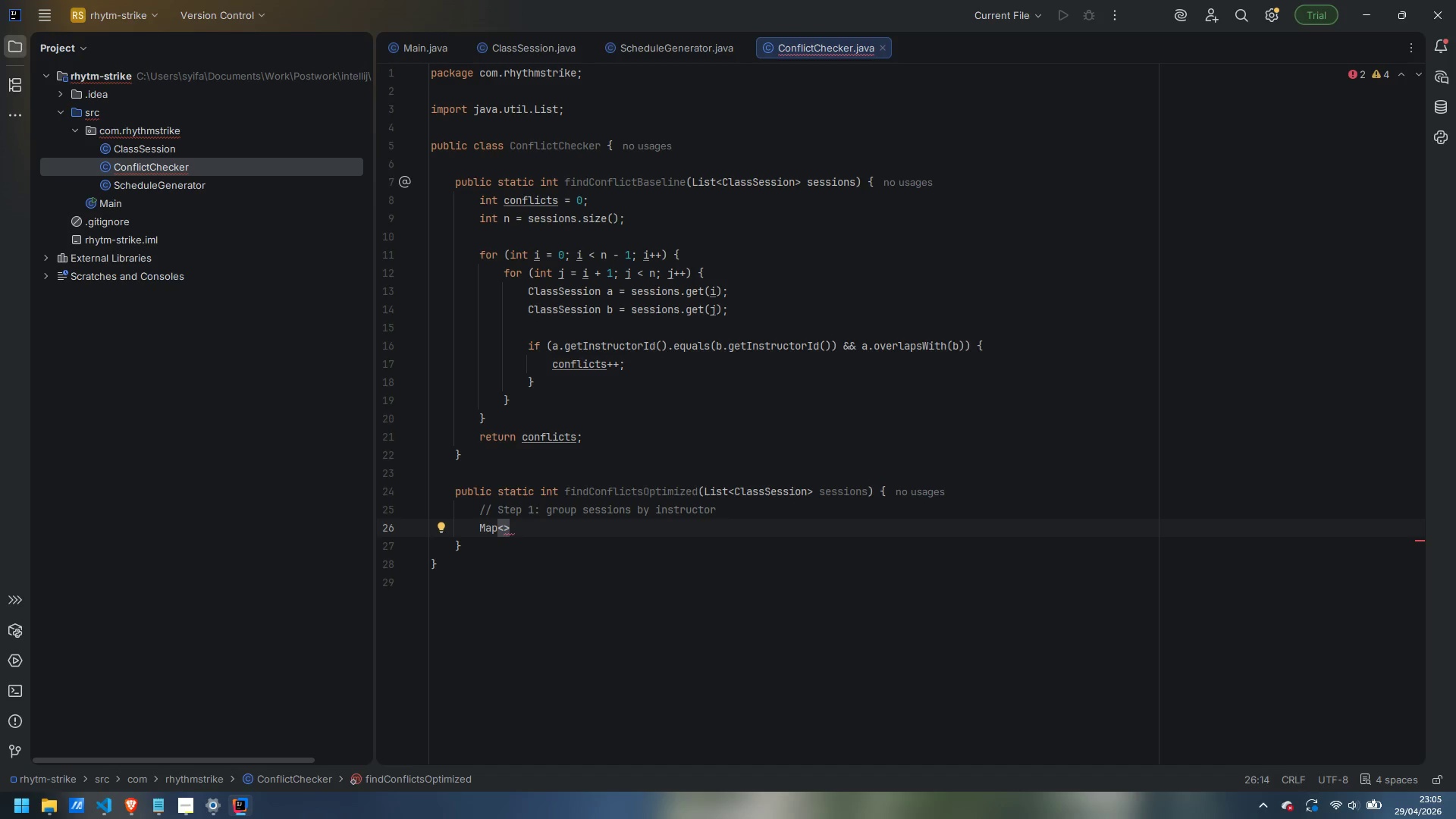 
key(ArrowLeft)
 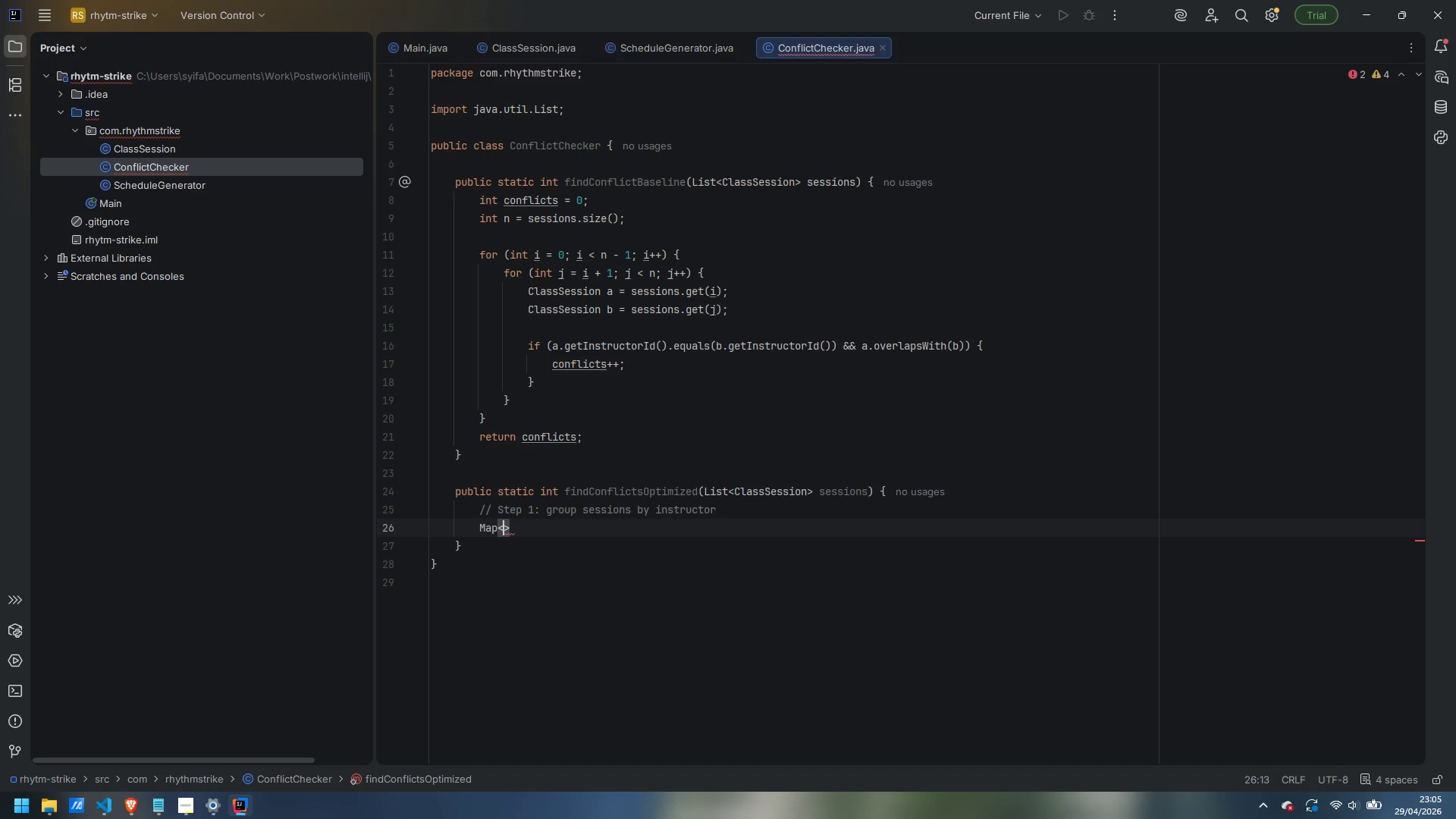 
type(String )
key(Backspace)
type(, List)
 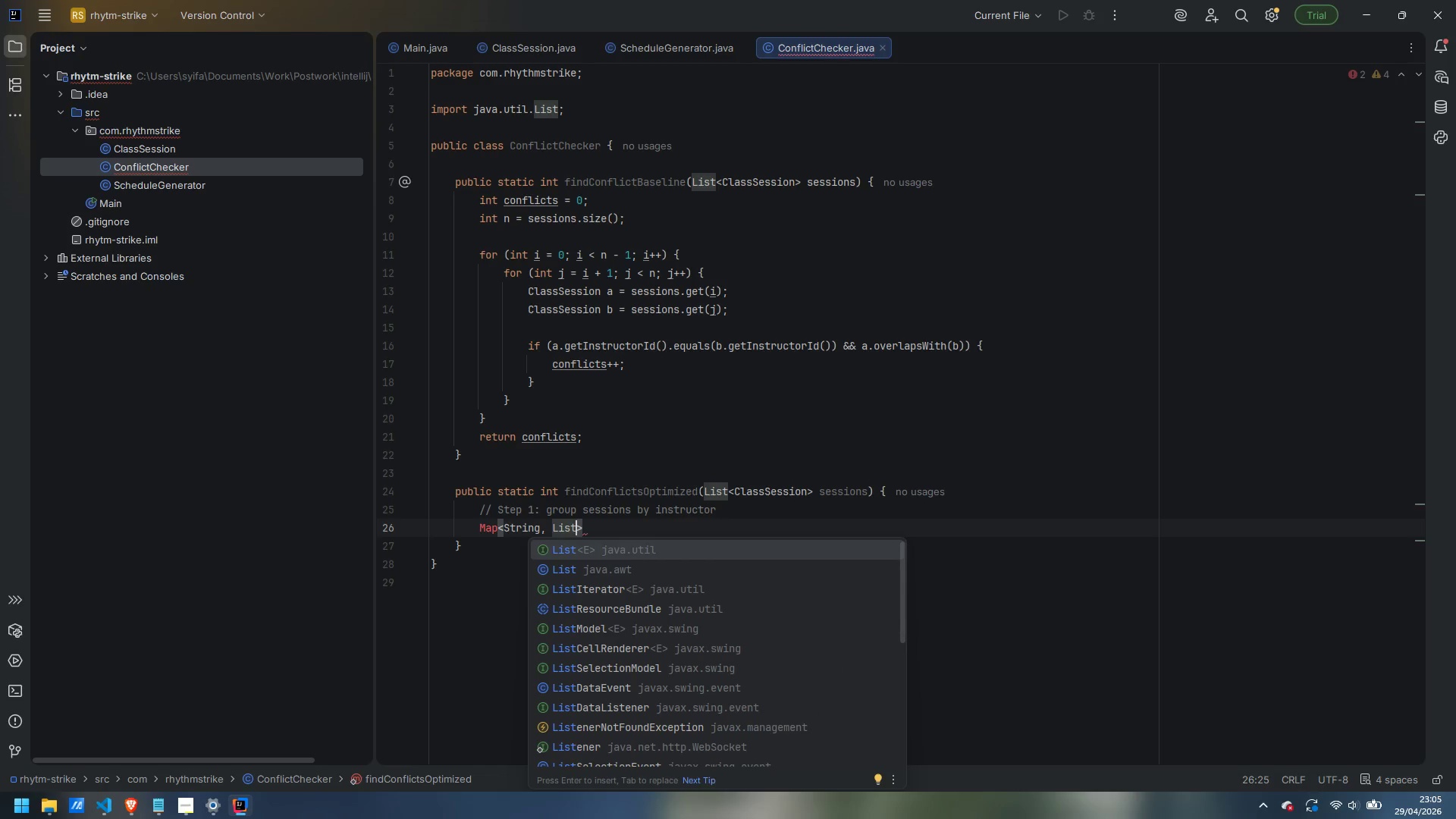 
key(Enter)
 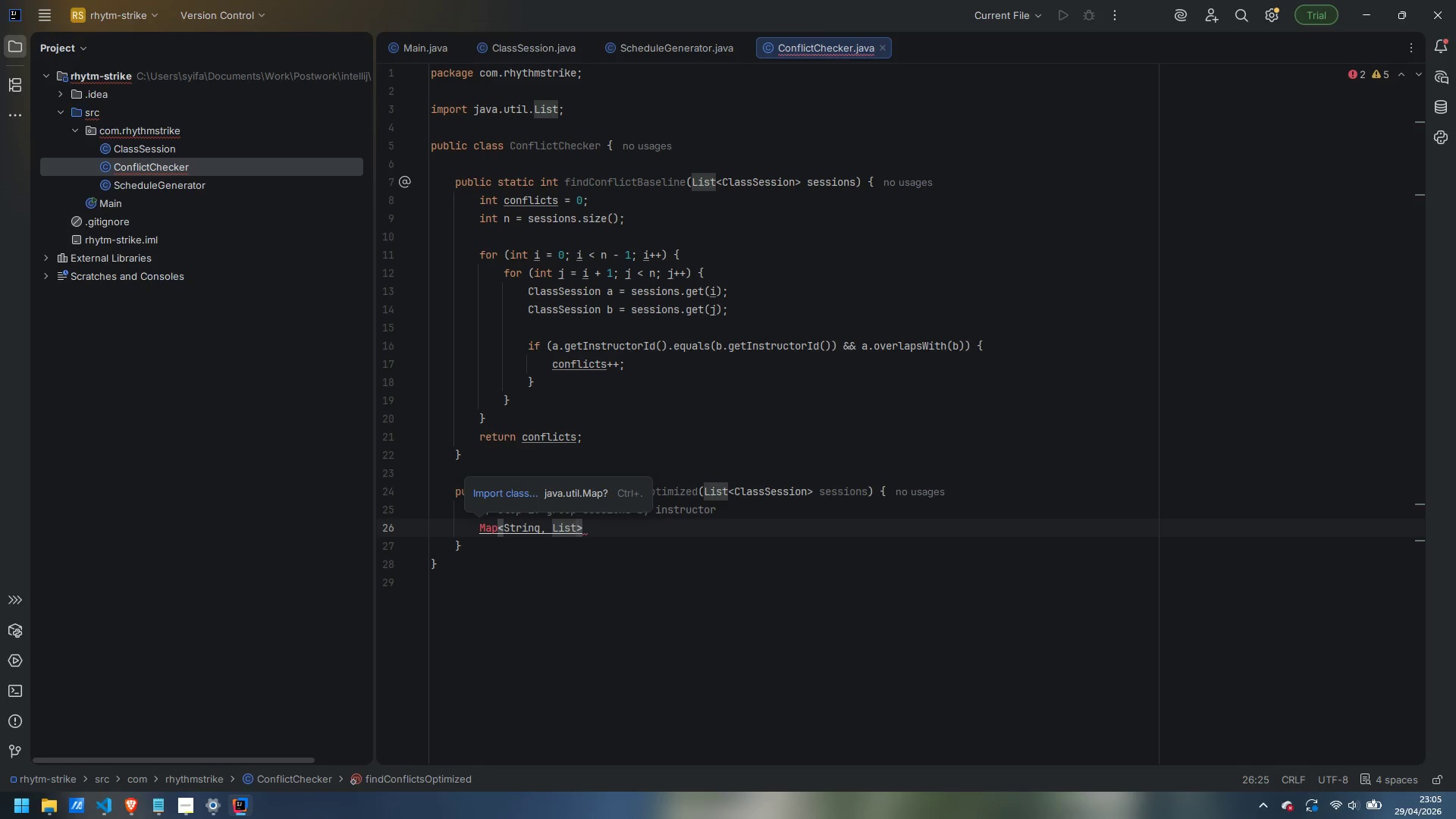 
key(Control+Period)
 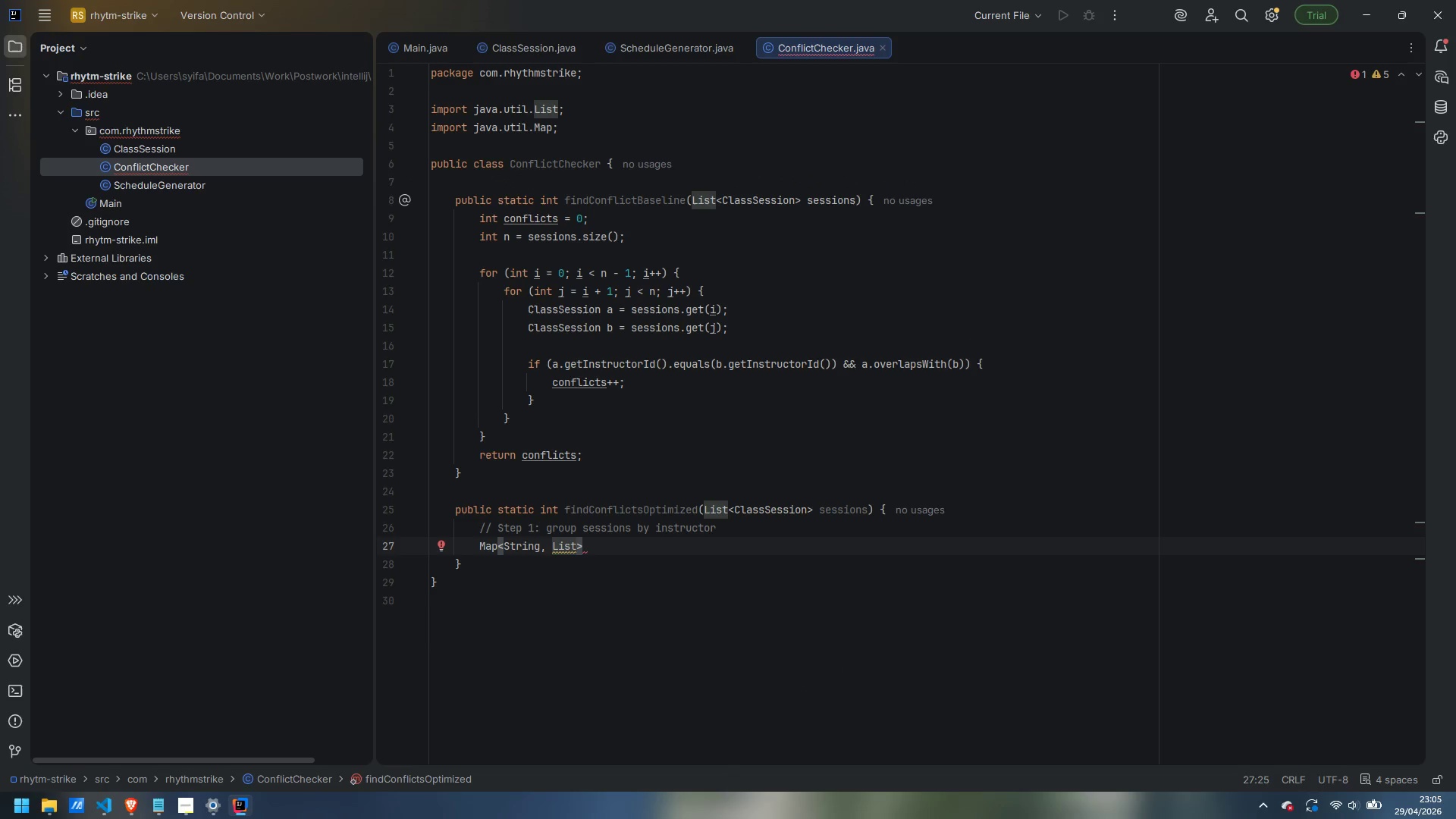 
type(<ClassSession)
 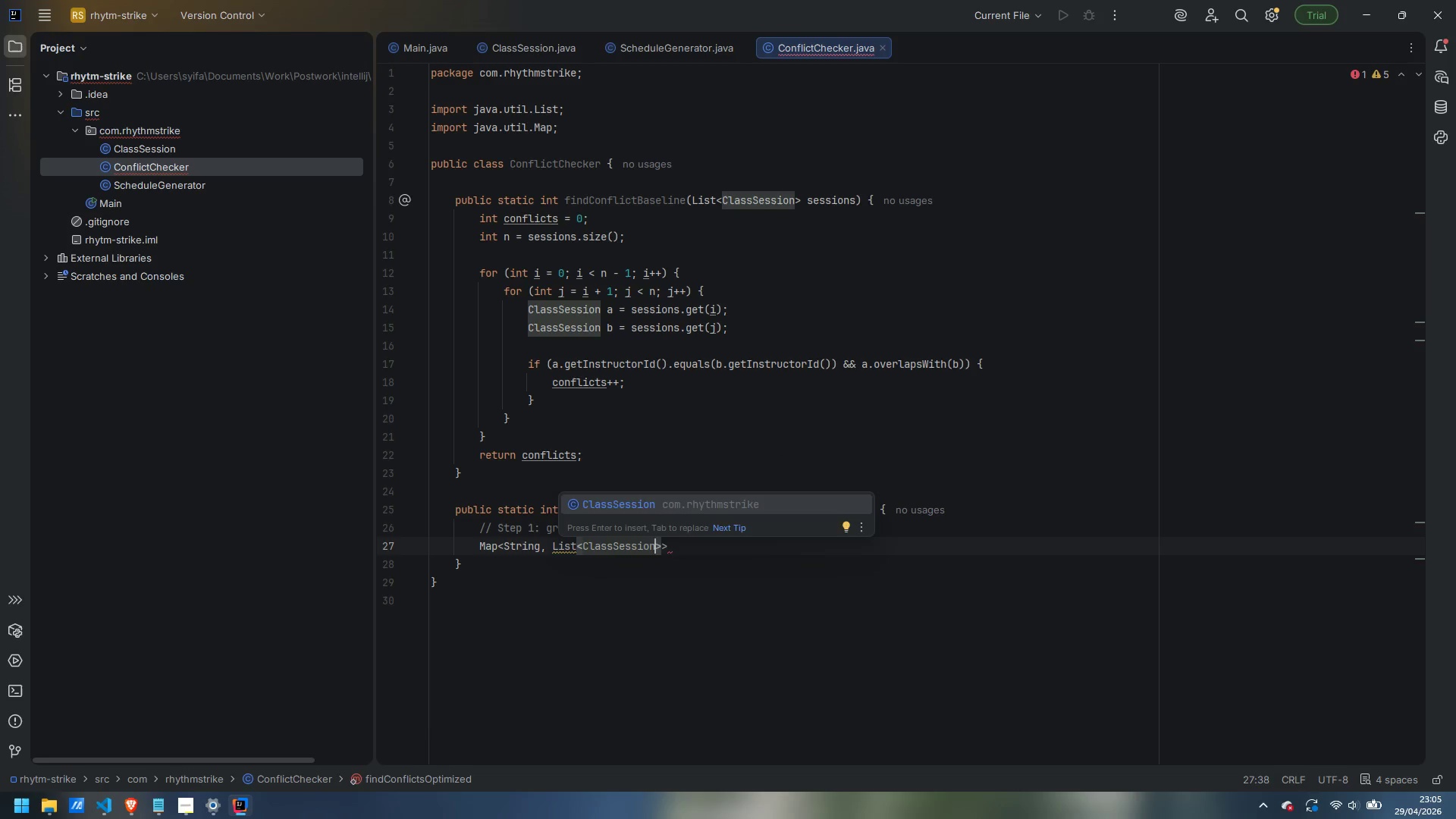 
key(ArrowRight)
 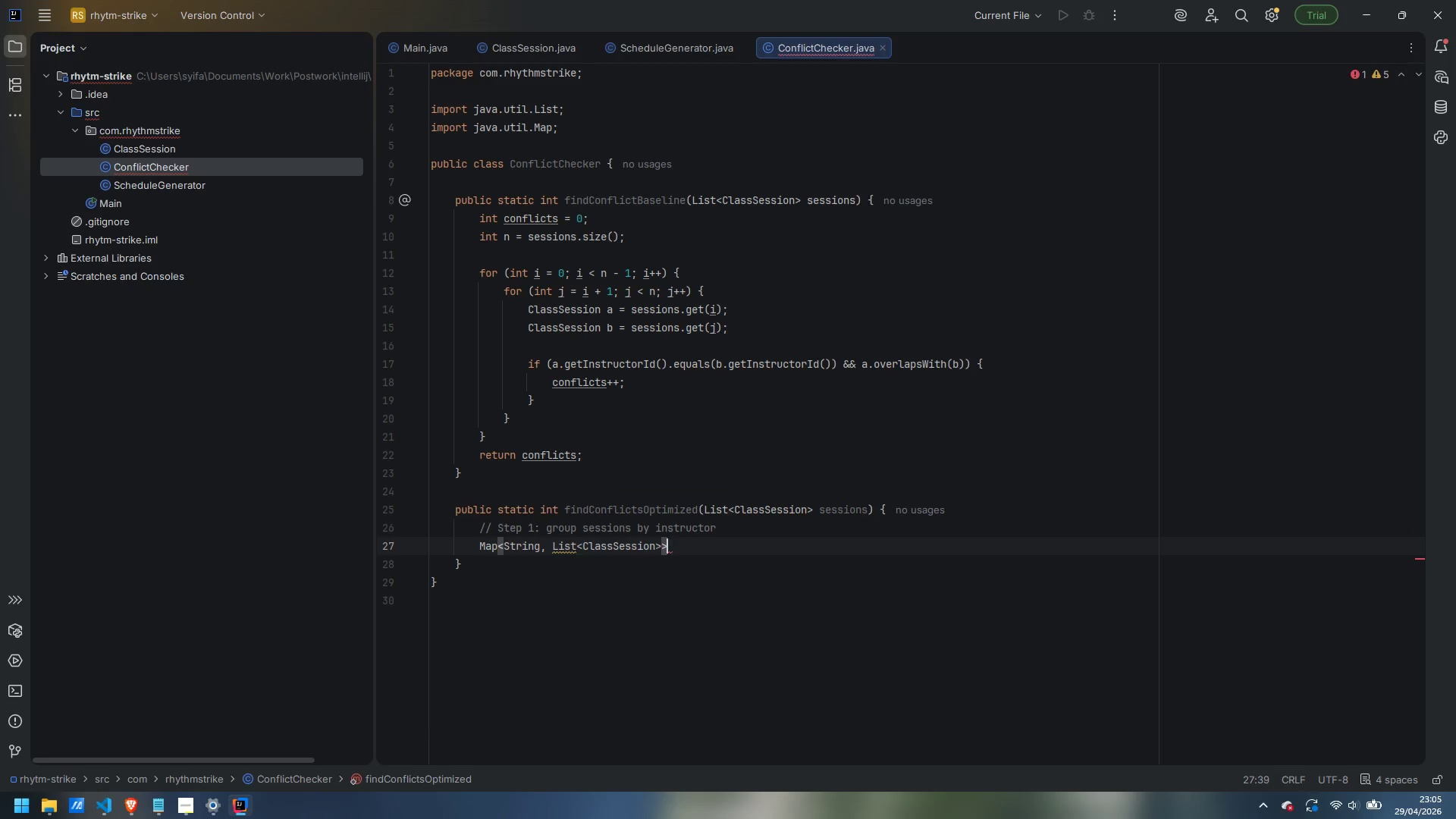 
key(ArrowRight)
 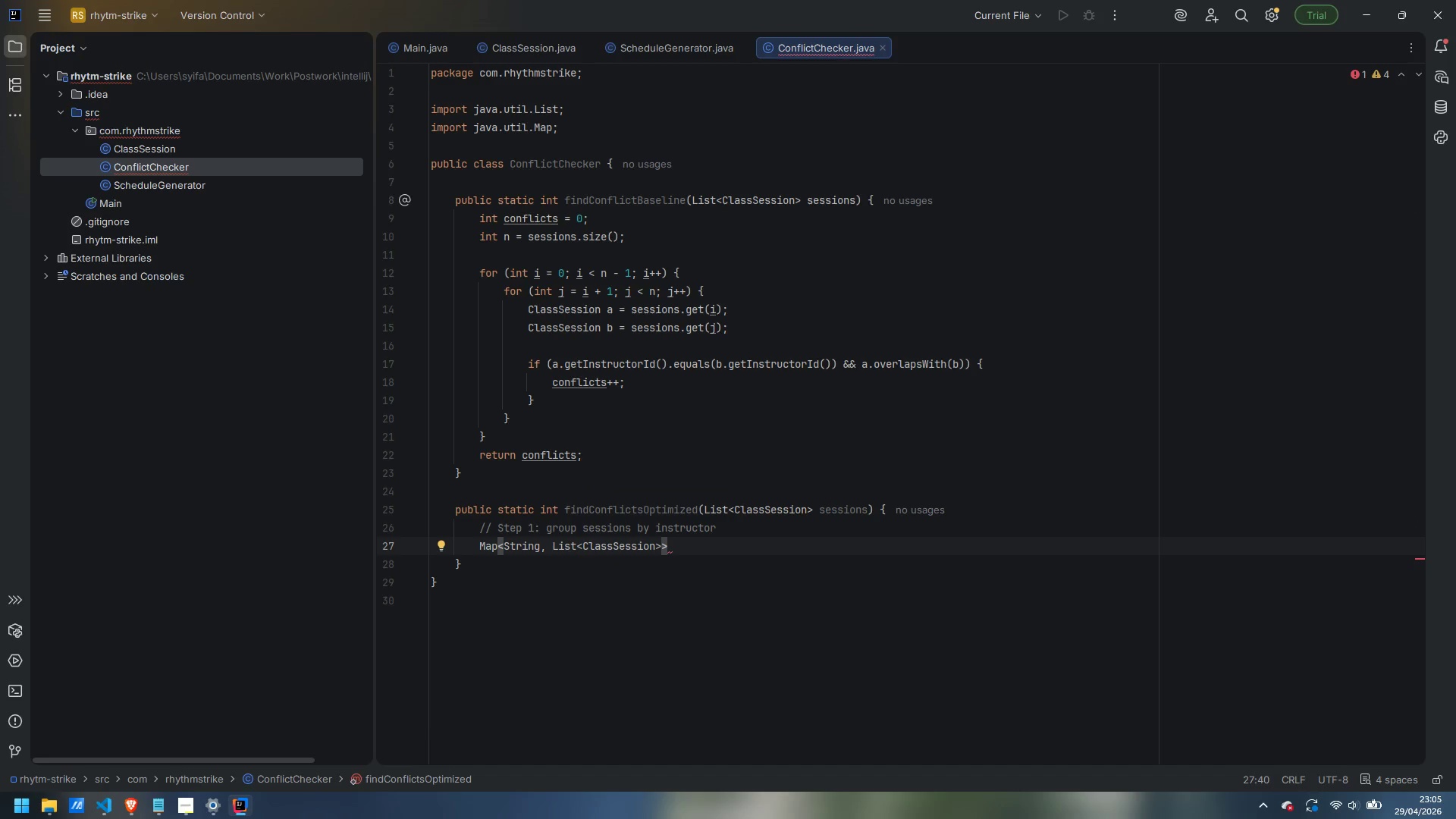 
type( bnu)
key(Backspace)
type(yInstructior = new HashMap)
 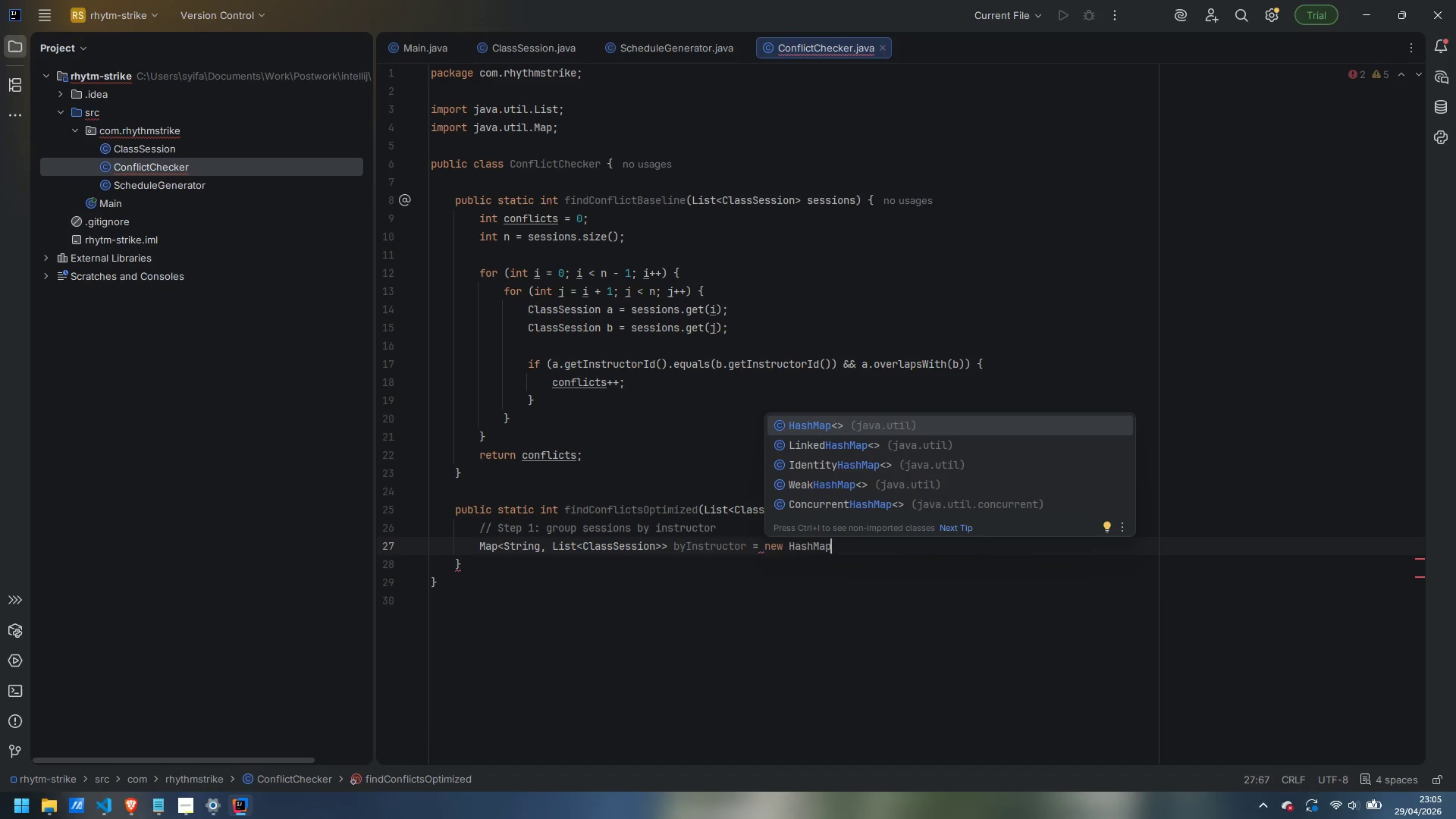 
 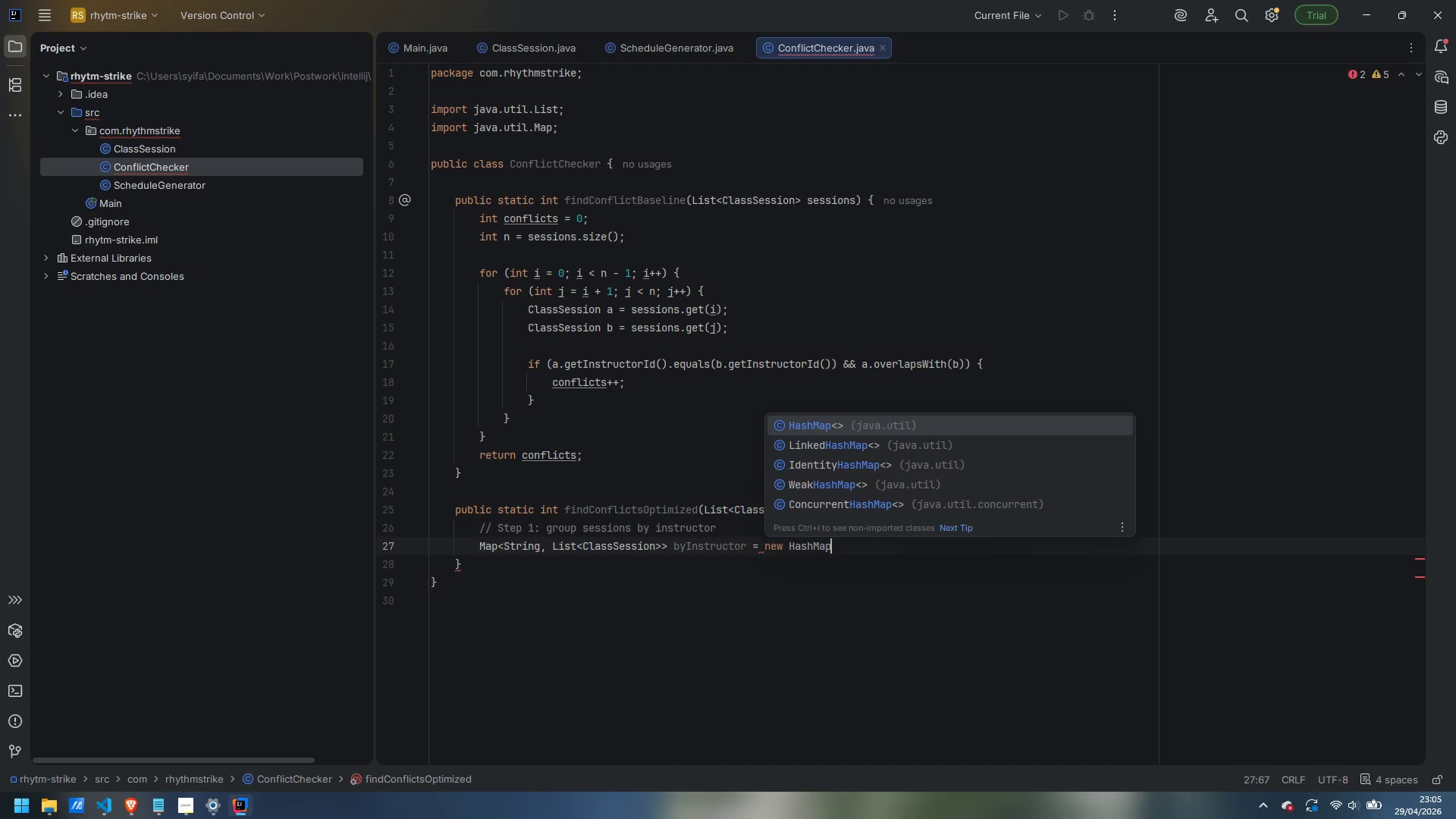 
hold_key(key=ShiftLeft, duration=1.36)
 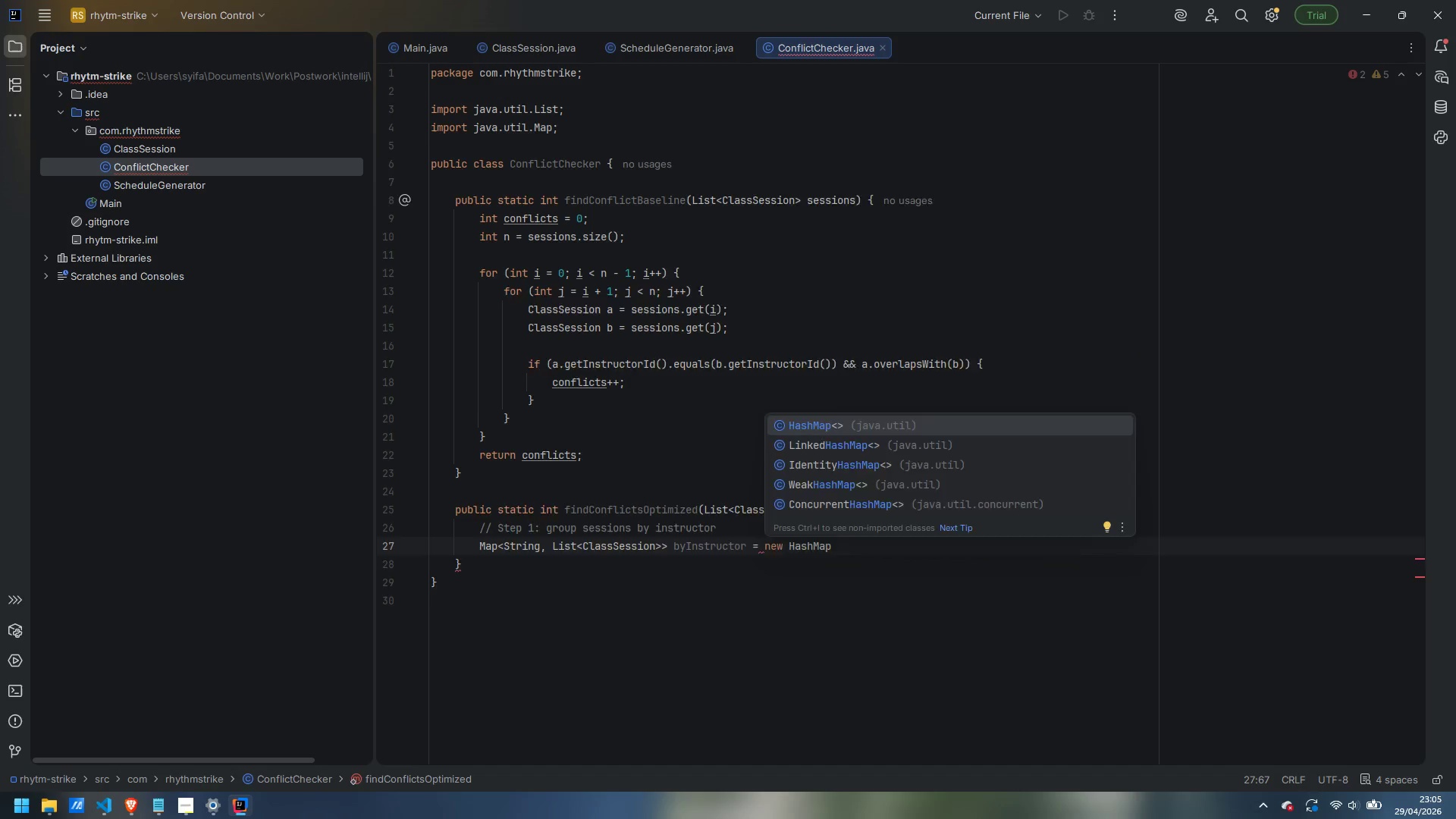 
key(Enter)
 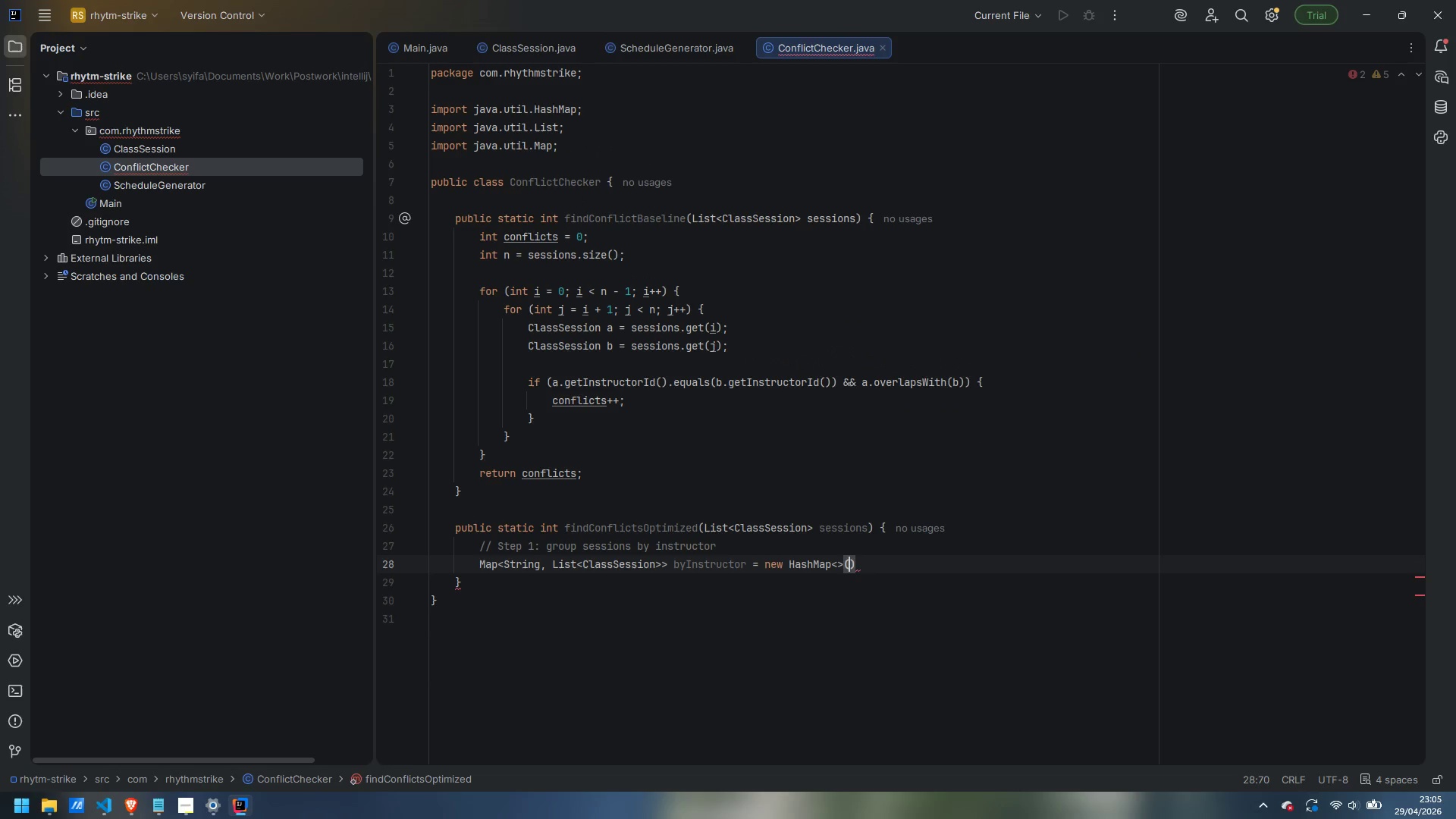 
key(Shift+ShiftLeft)
 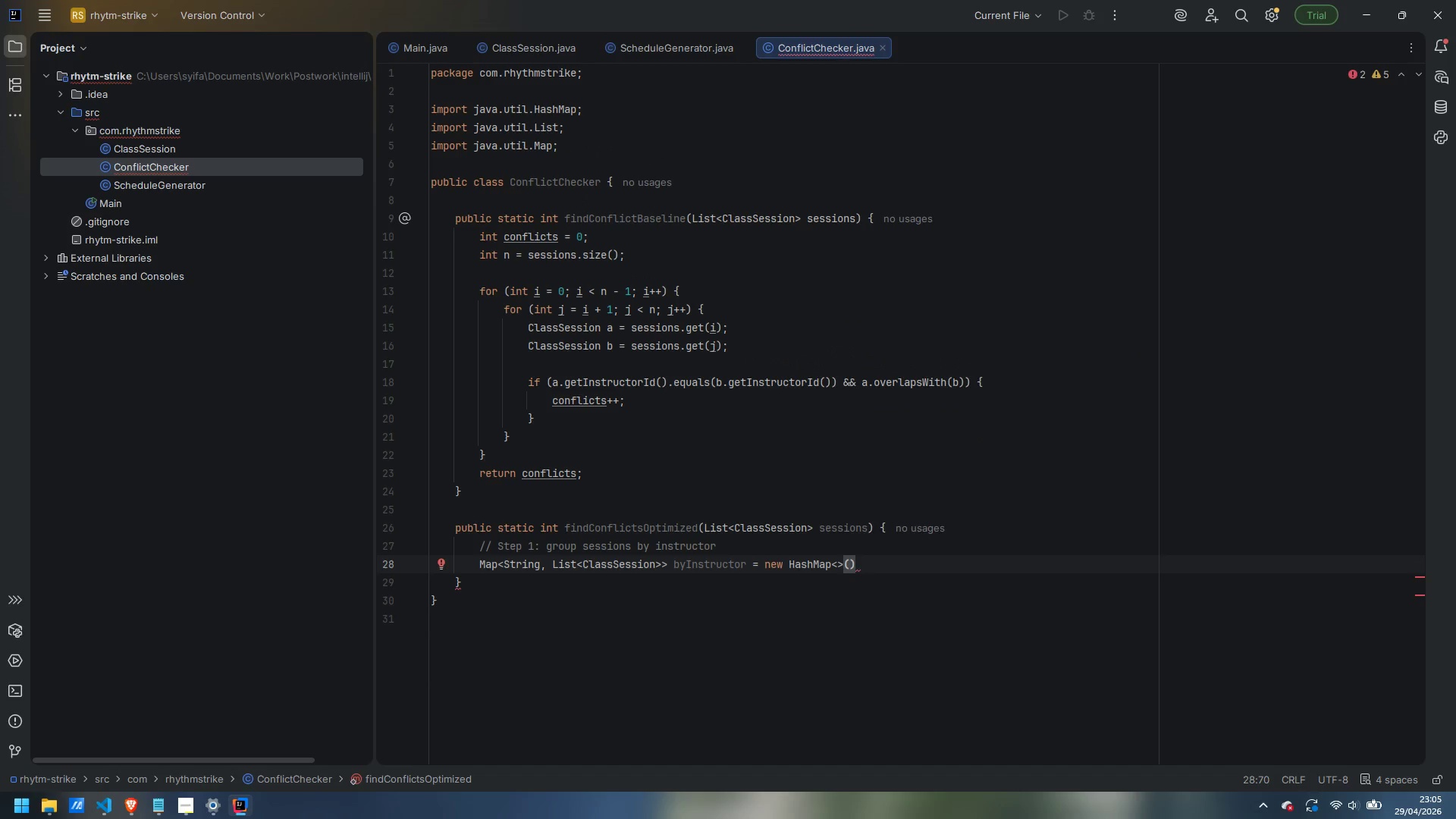 
key(ArrowRight)
 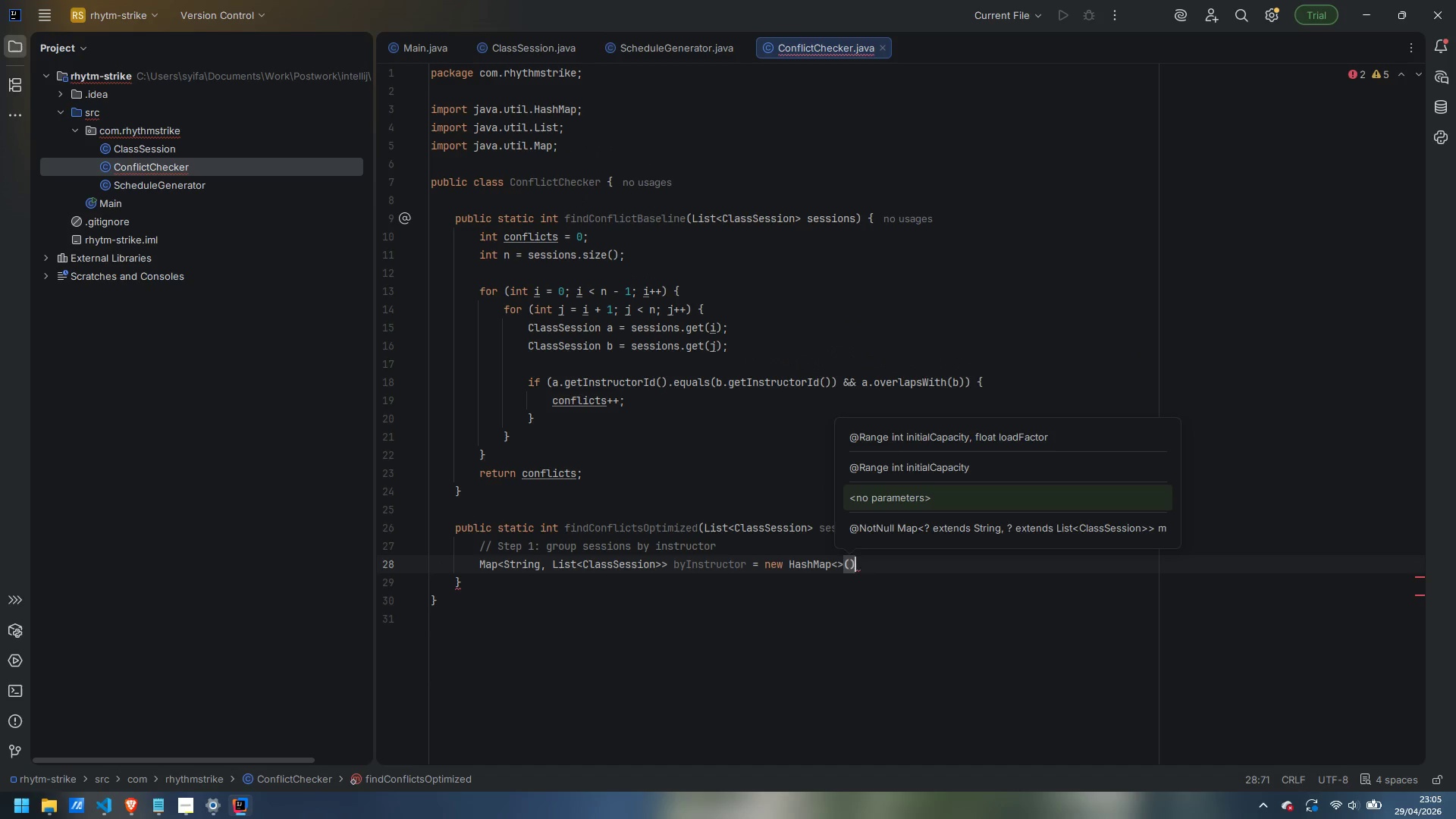 
key(Semicolon)
 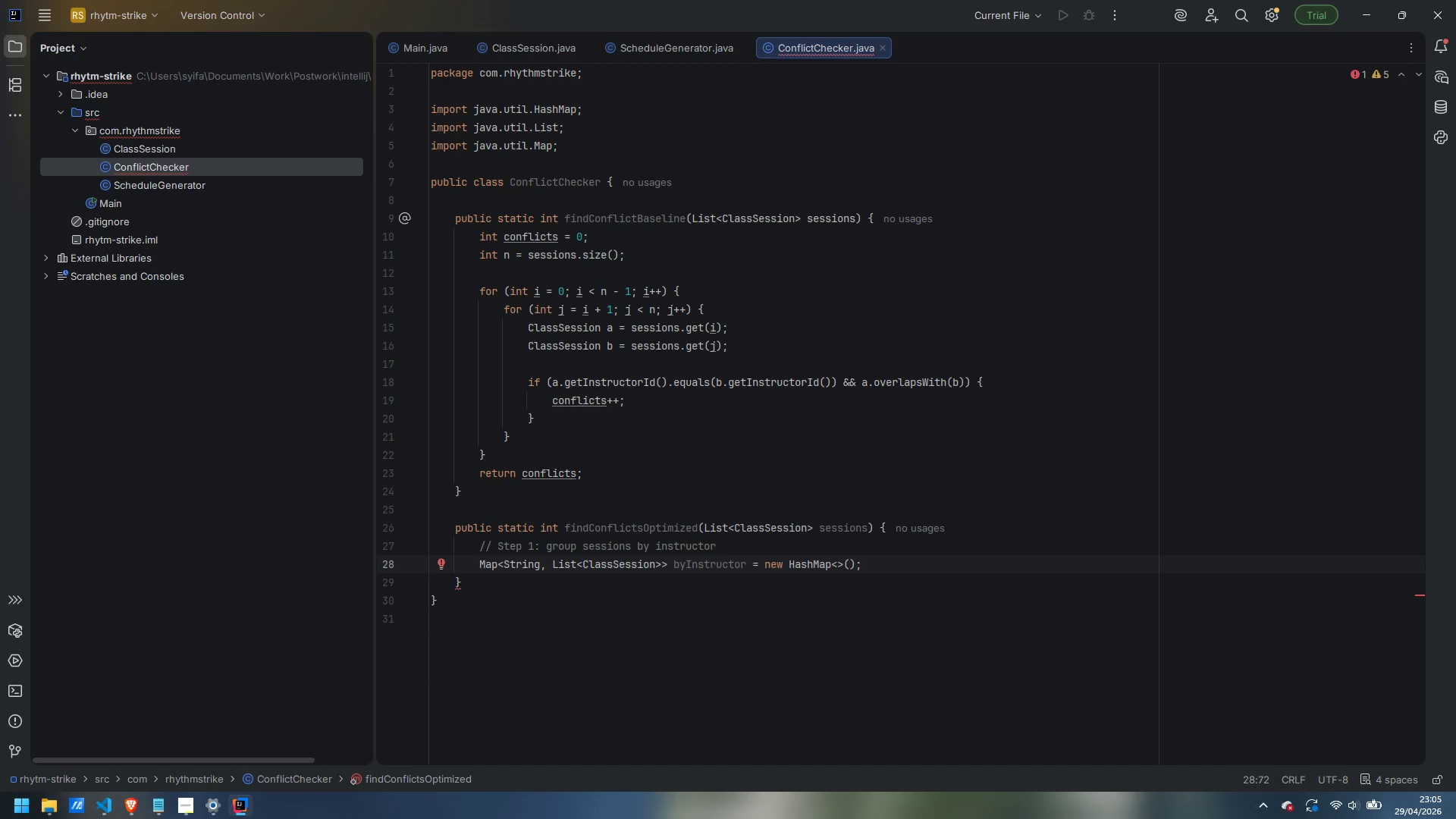 
key(Enter)
 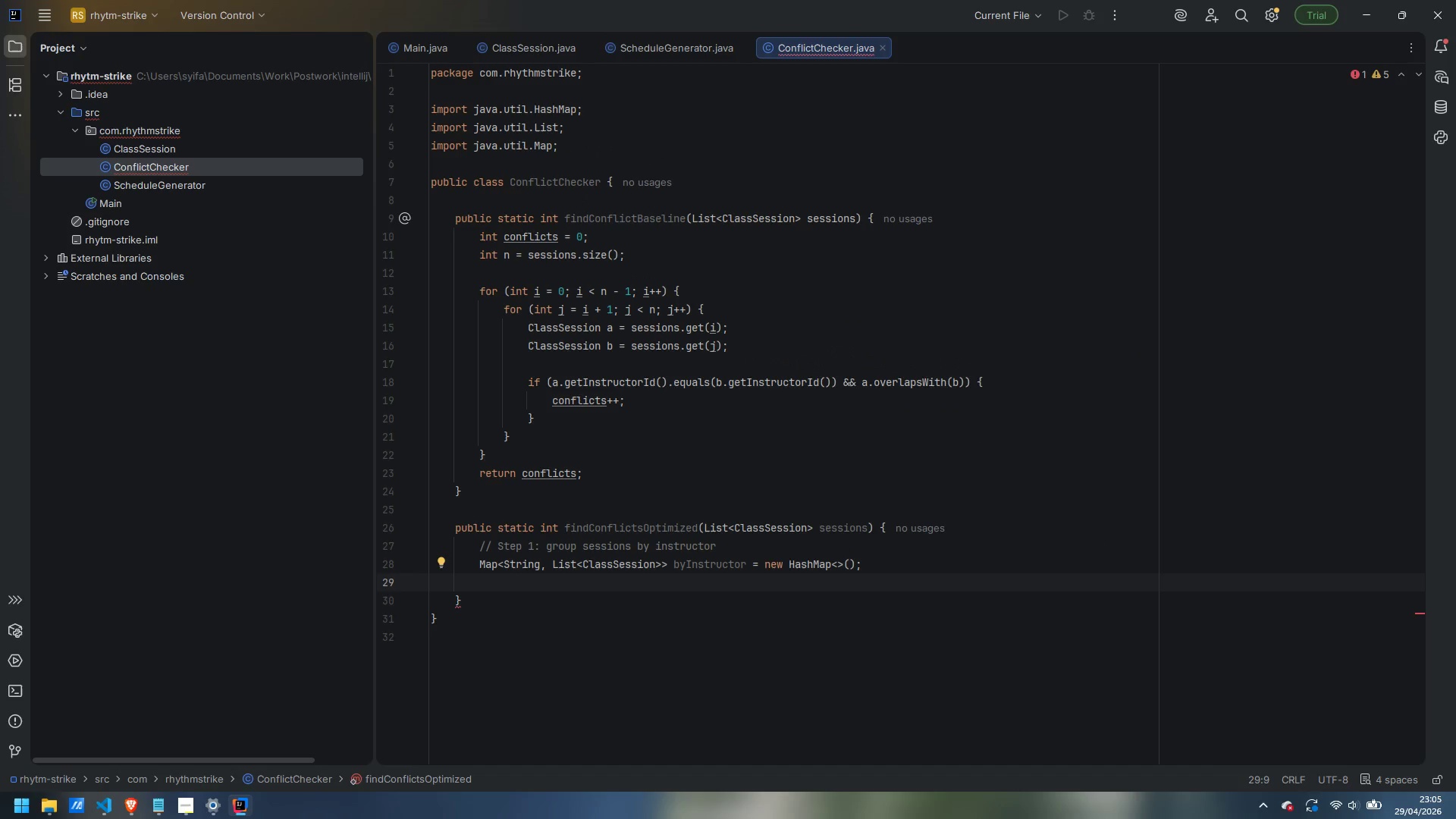 
type(for (ClassSession s : sessions)
 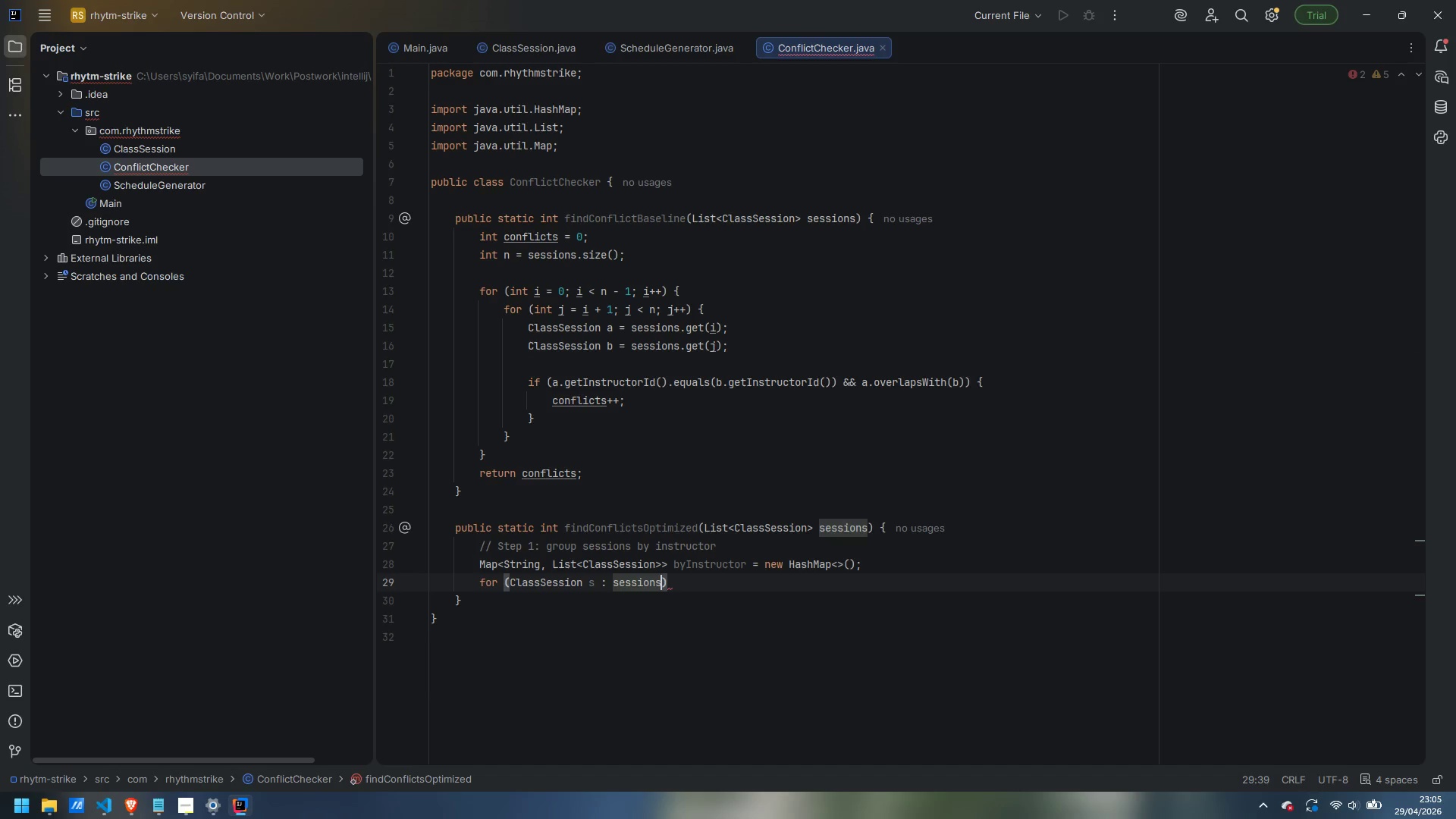 
key(ArrowRight)
 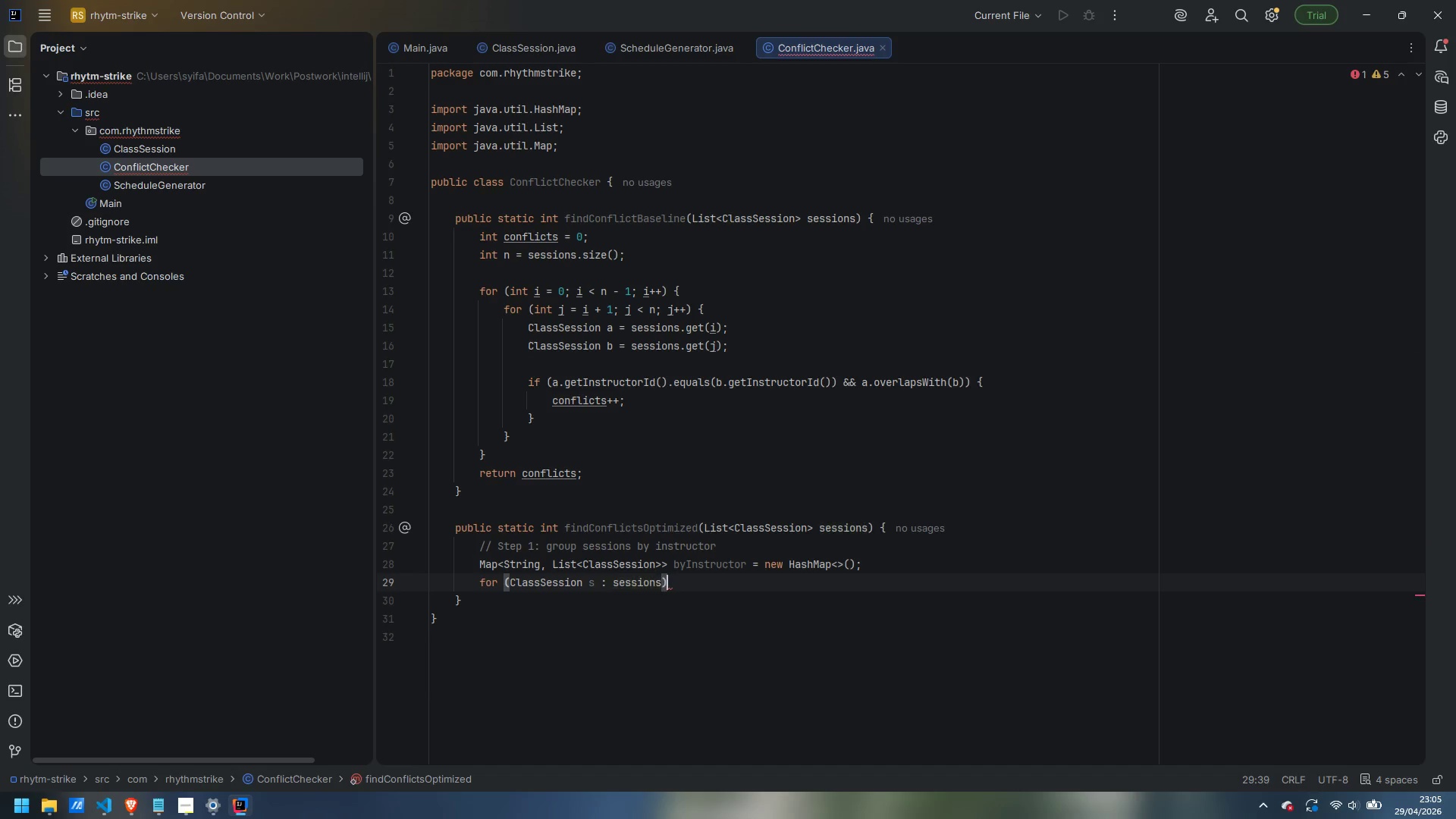 
key(Space)
 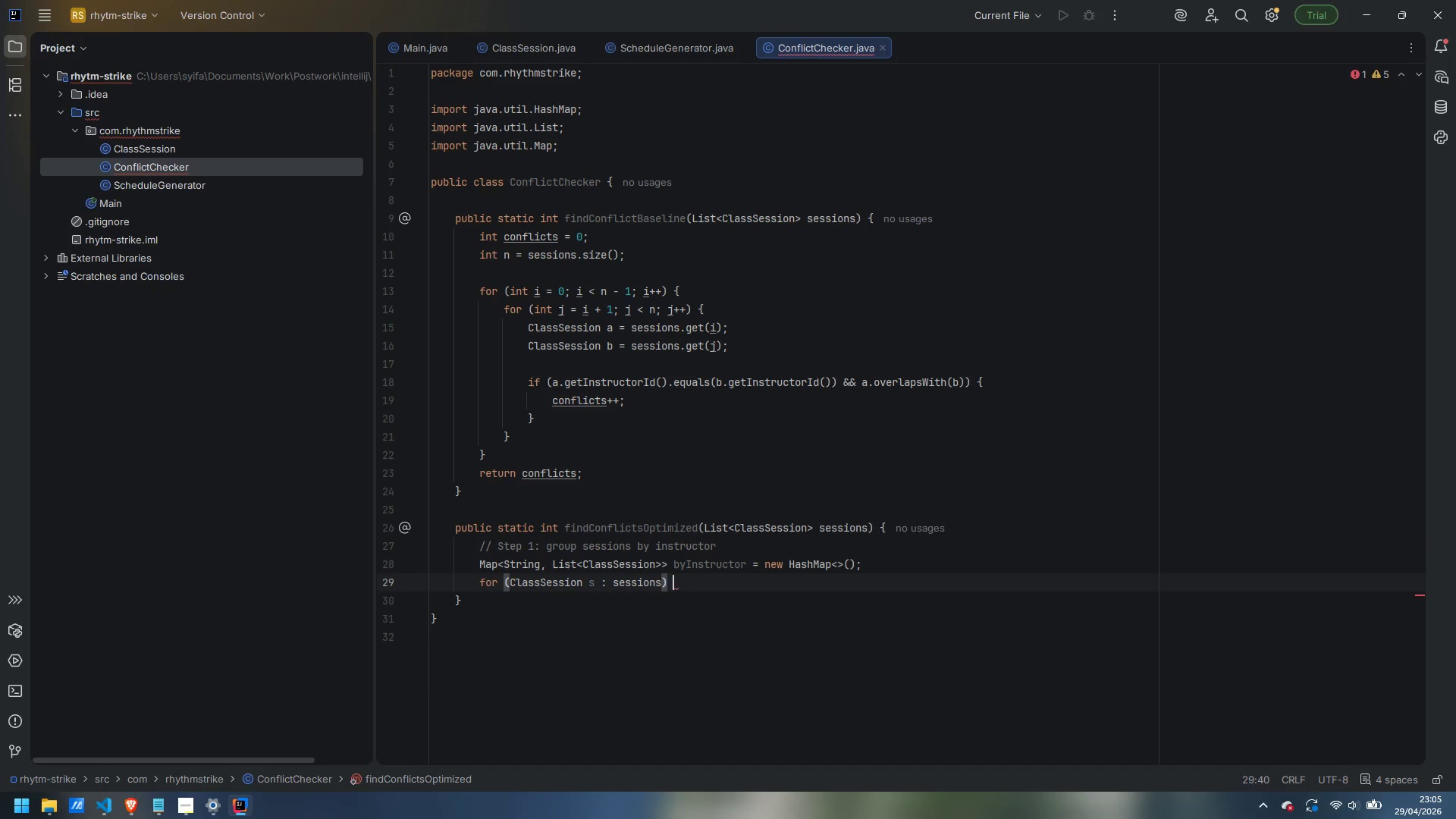 
key(Shift+ShiftLeft)
 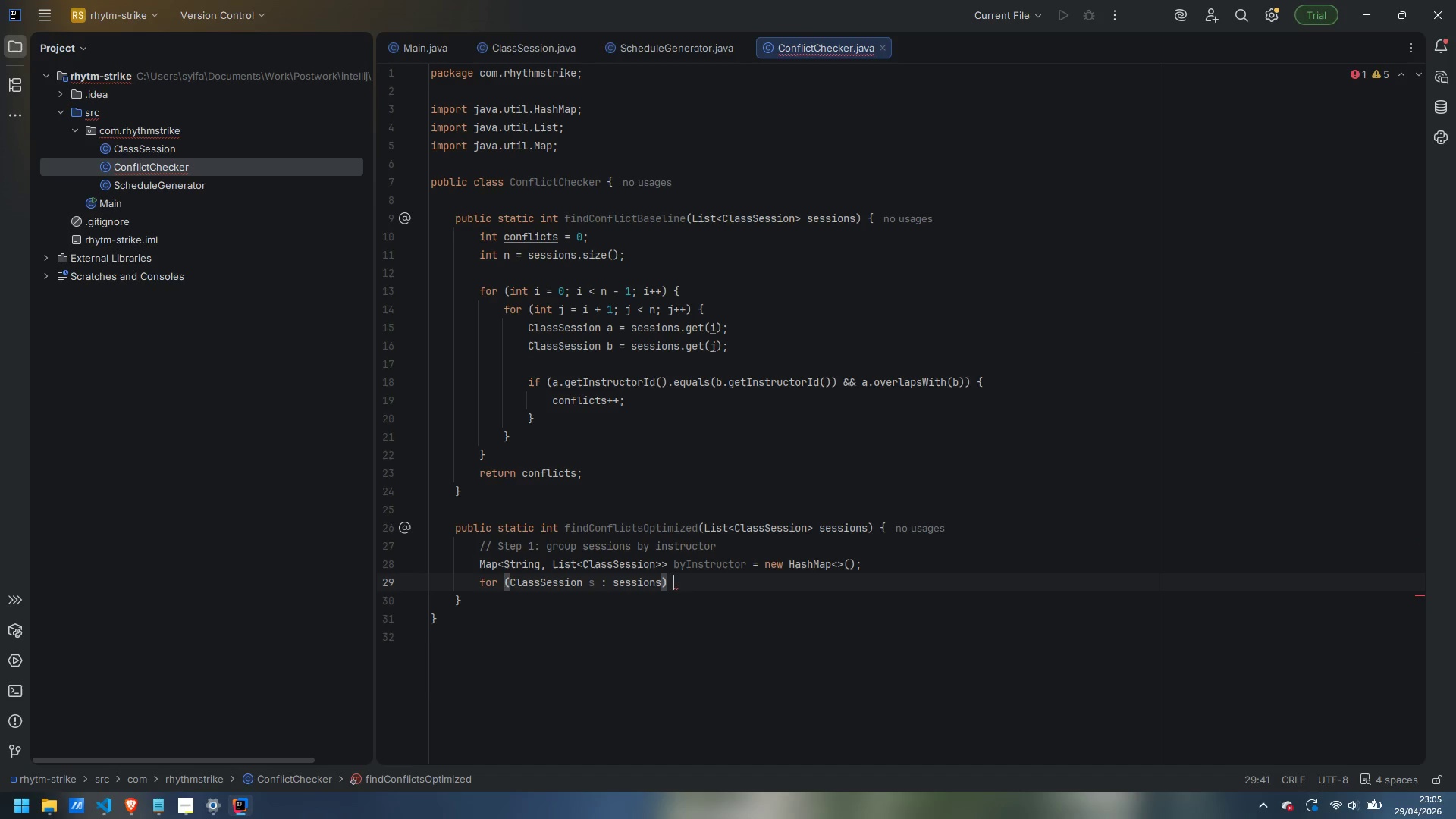 
key(Shift+BracketLeft)
 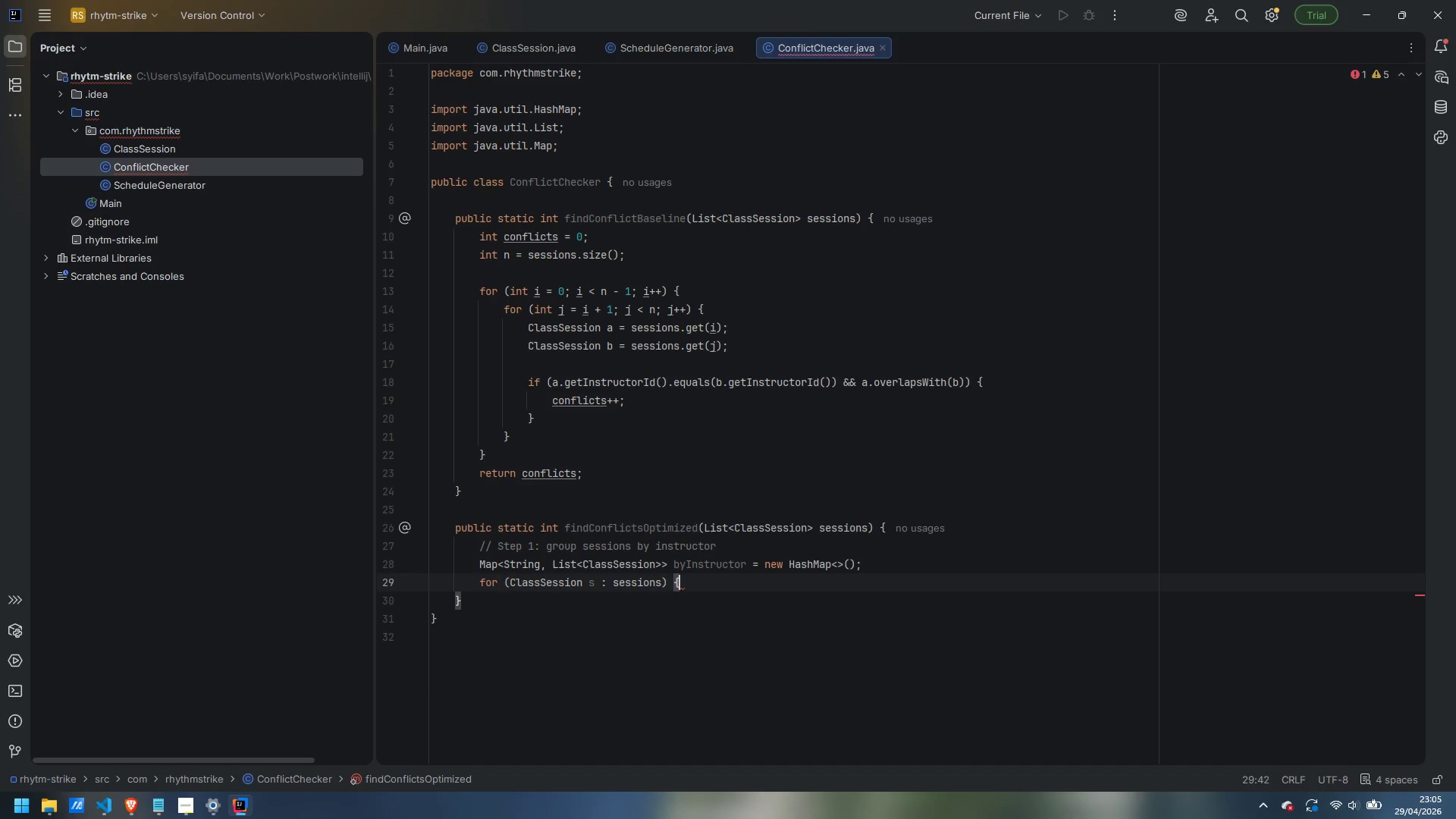 
key(Enter)
 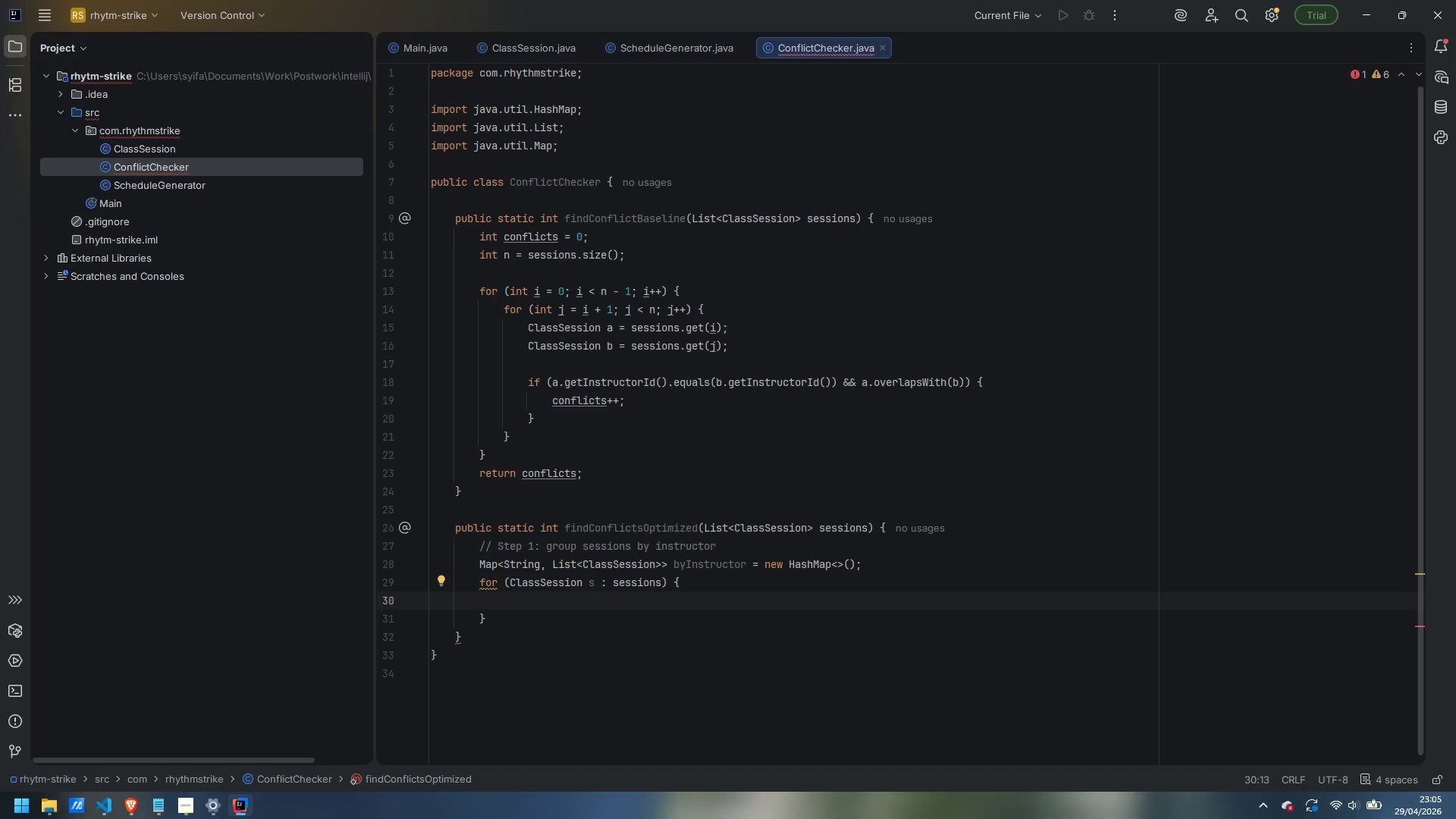 
type(byInstructor)
 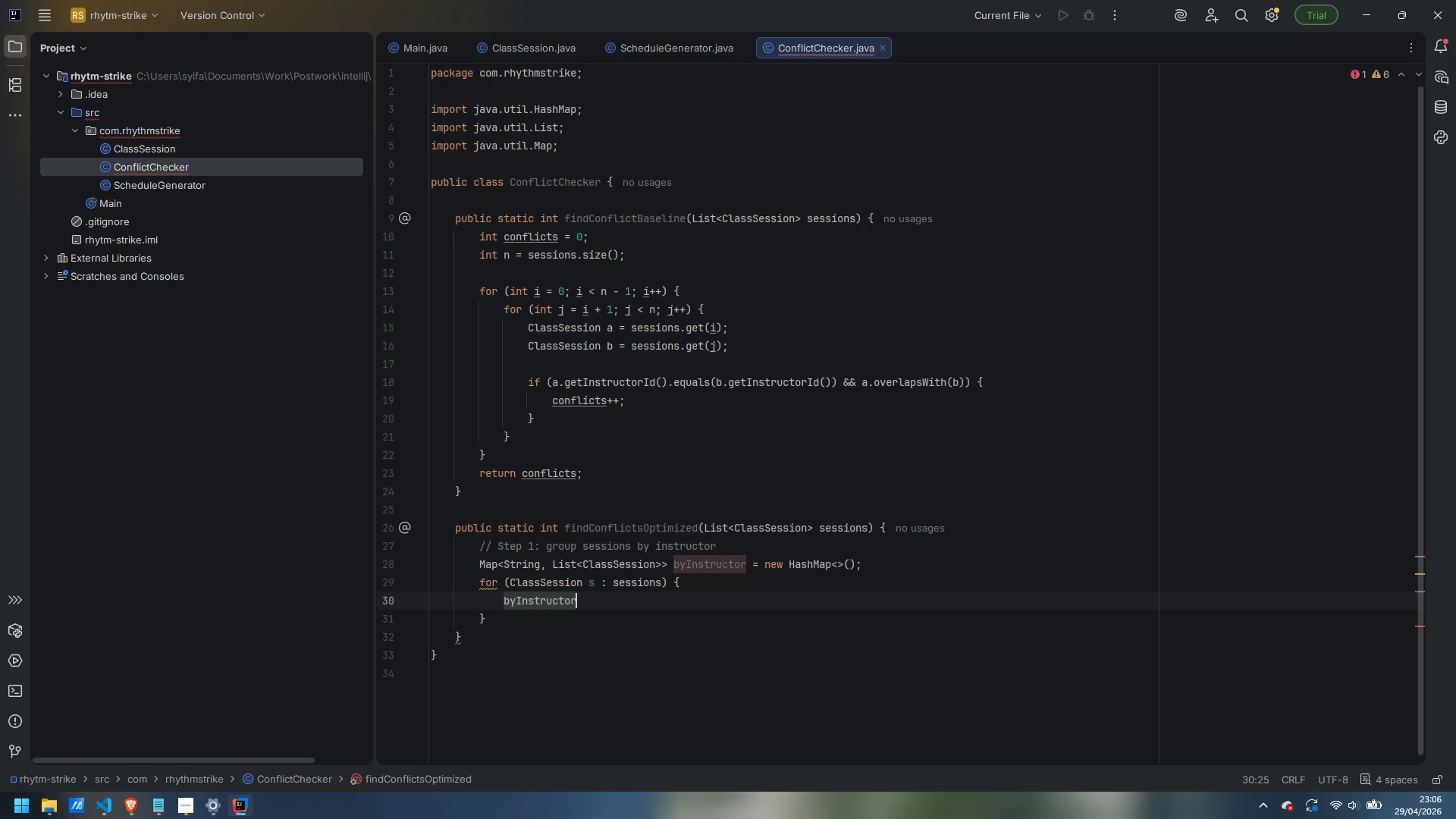 
hold_key(key=ShiftLeft, duration=1.55)
 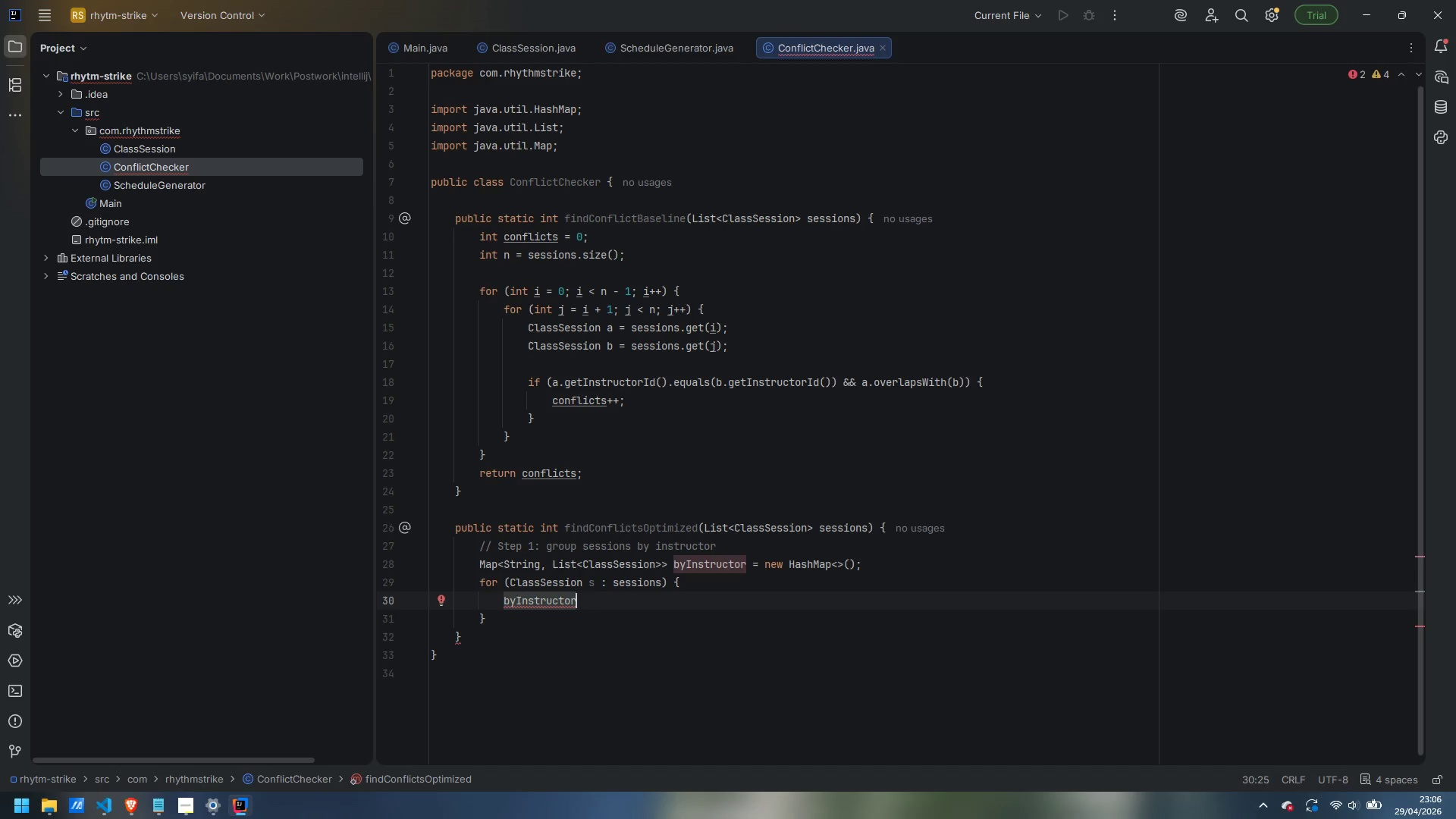 
key(Enter)
 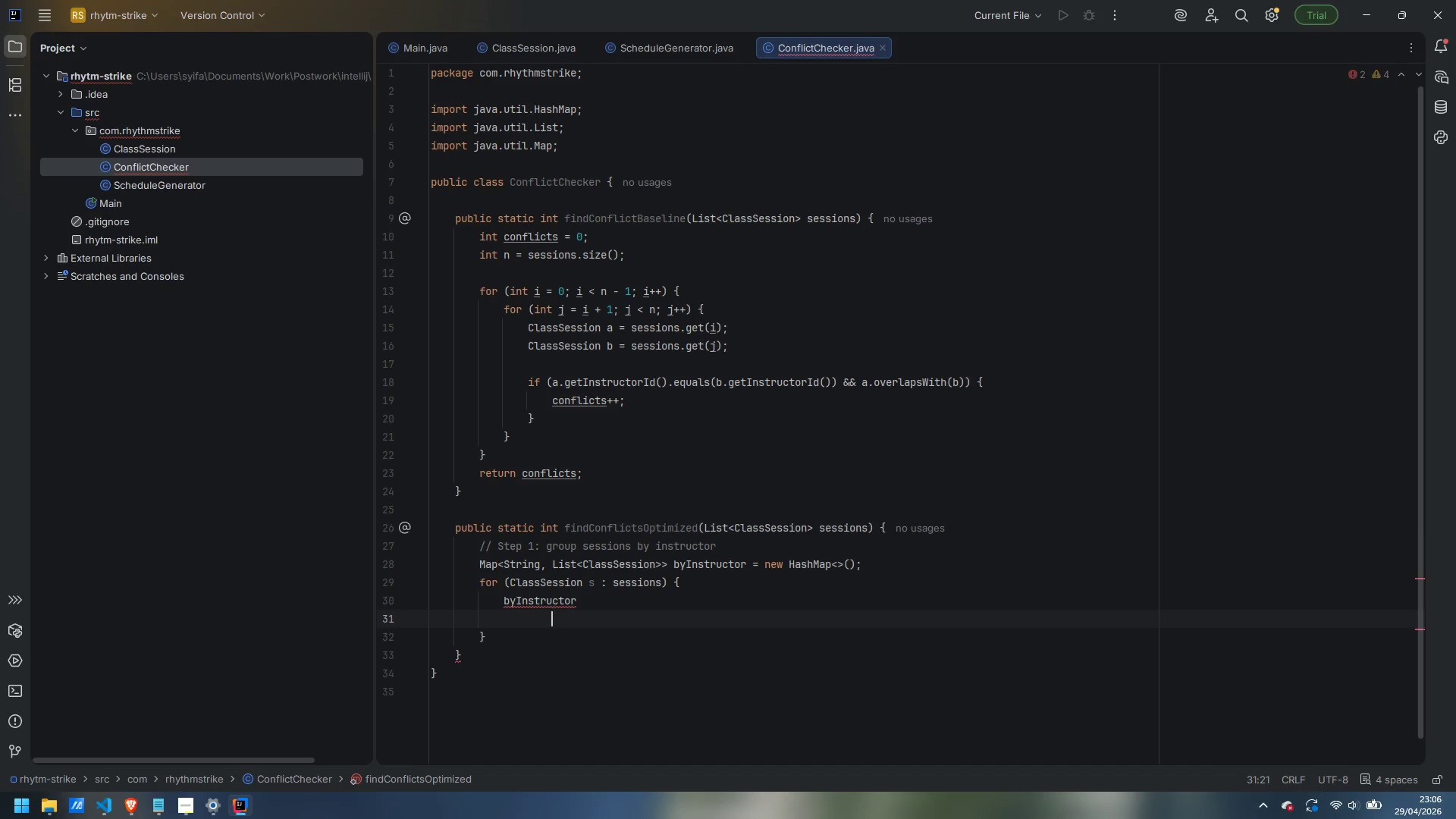 
type(.computeIfAbsent(s.getInstructorId(), k -> new ArrayList)
 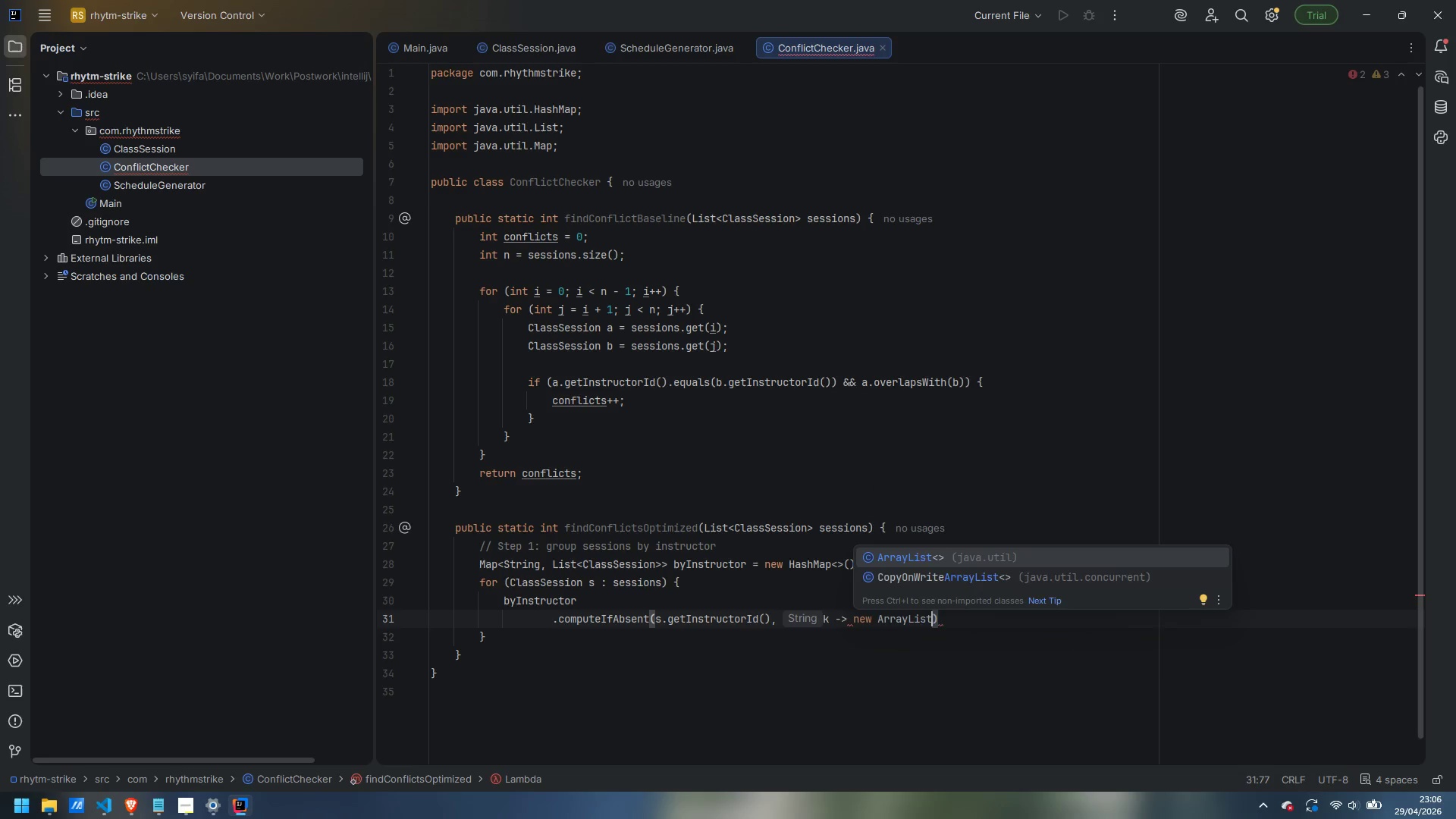 
key(Enter)
 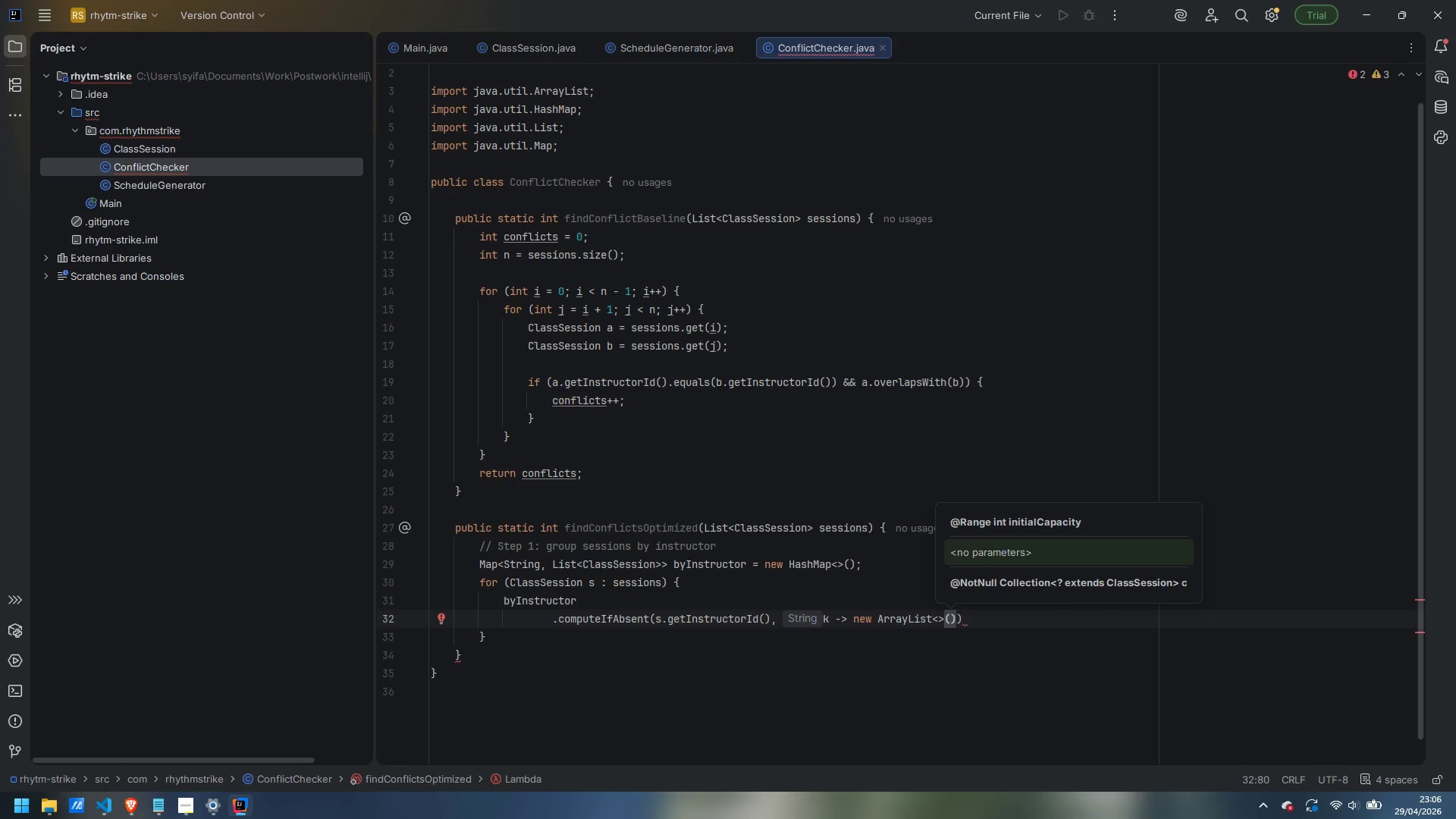 
key(ArrowRight)
 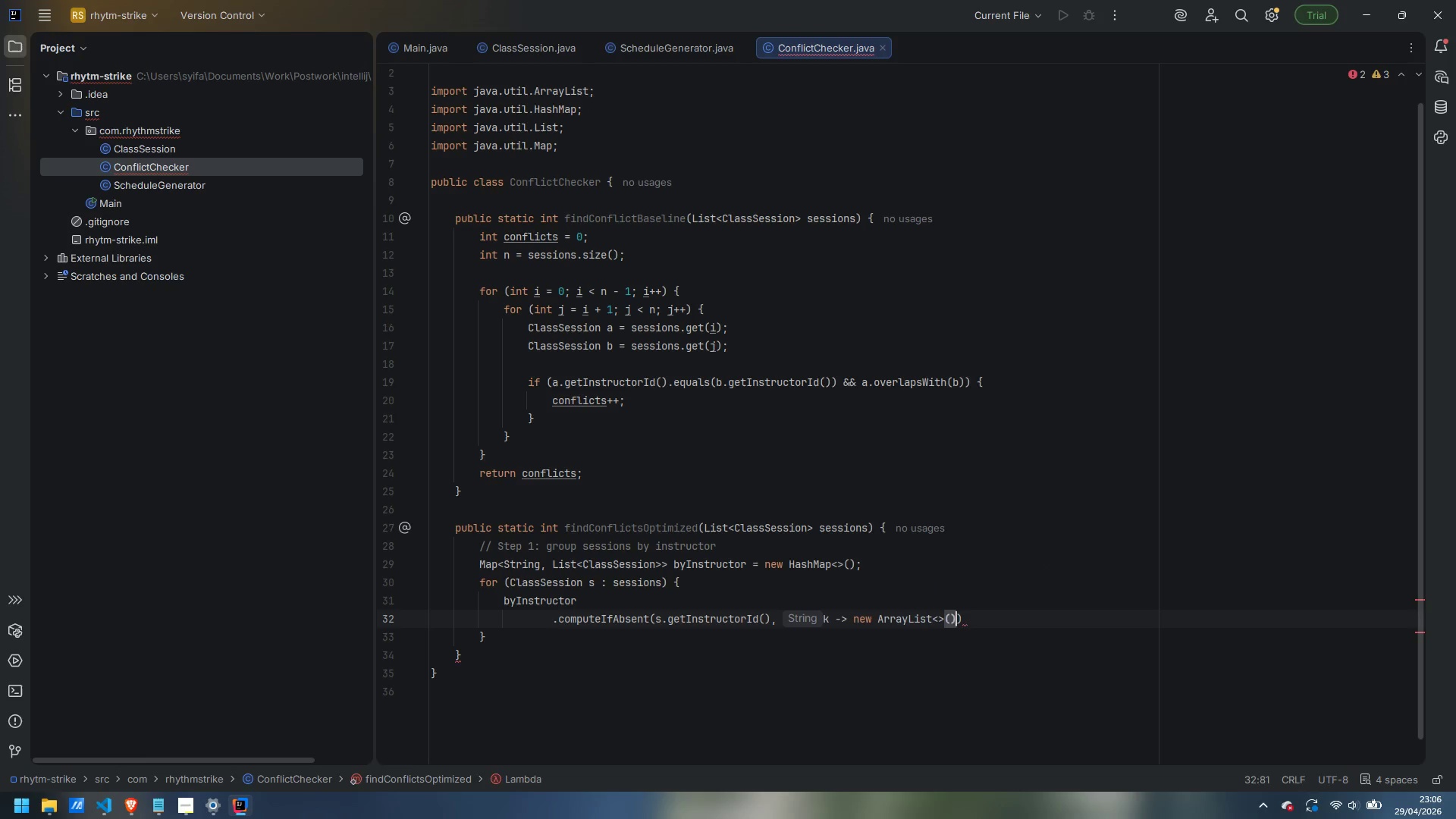 
key(ArrowRight)
 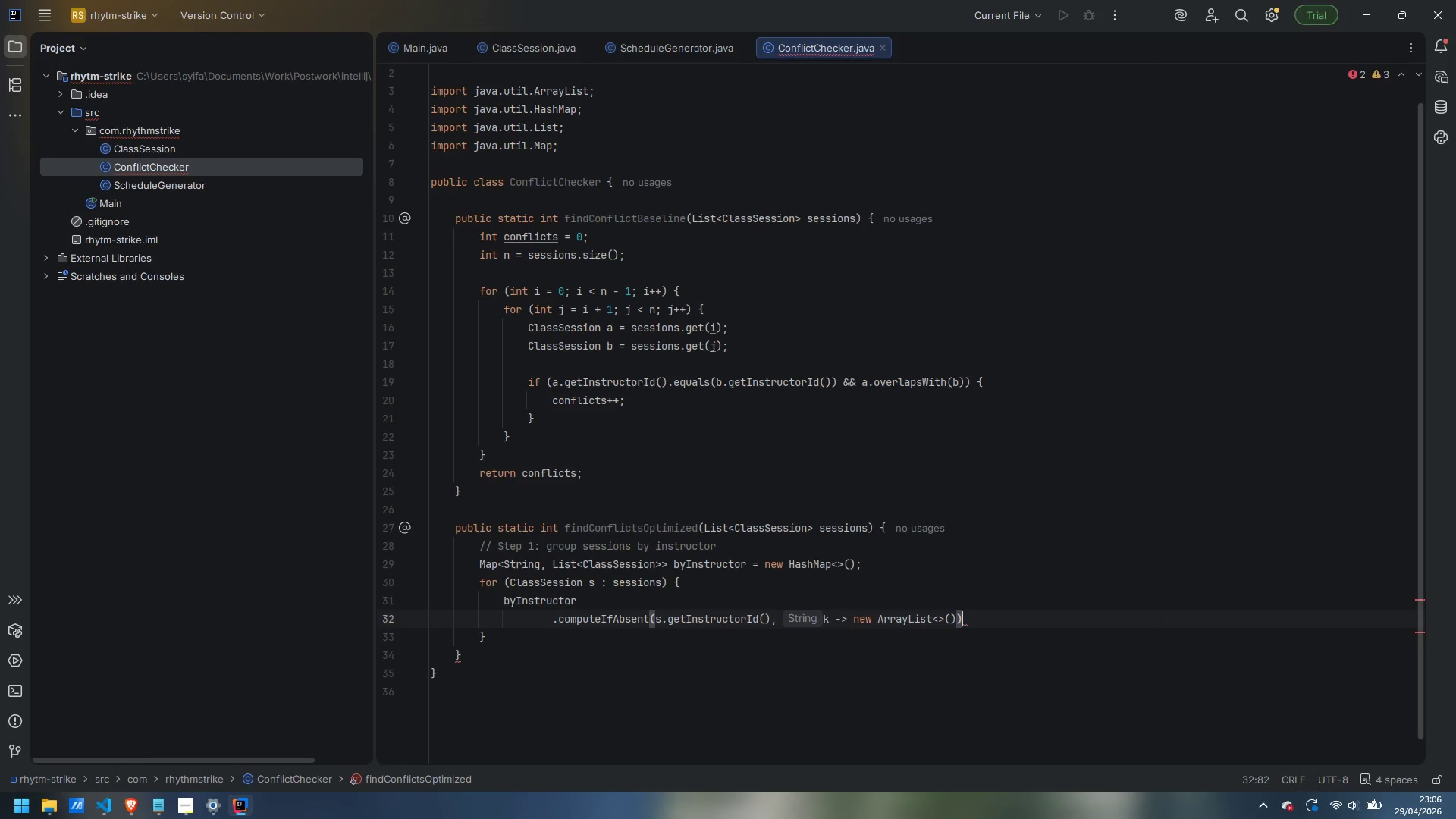 
key(Enter)
 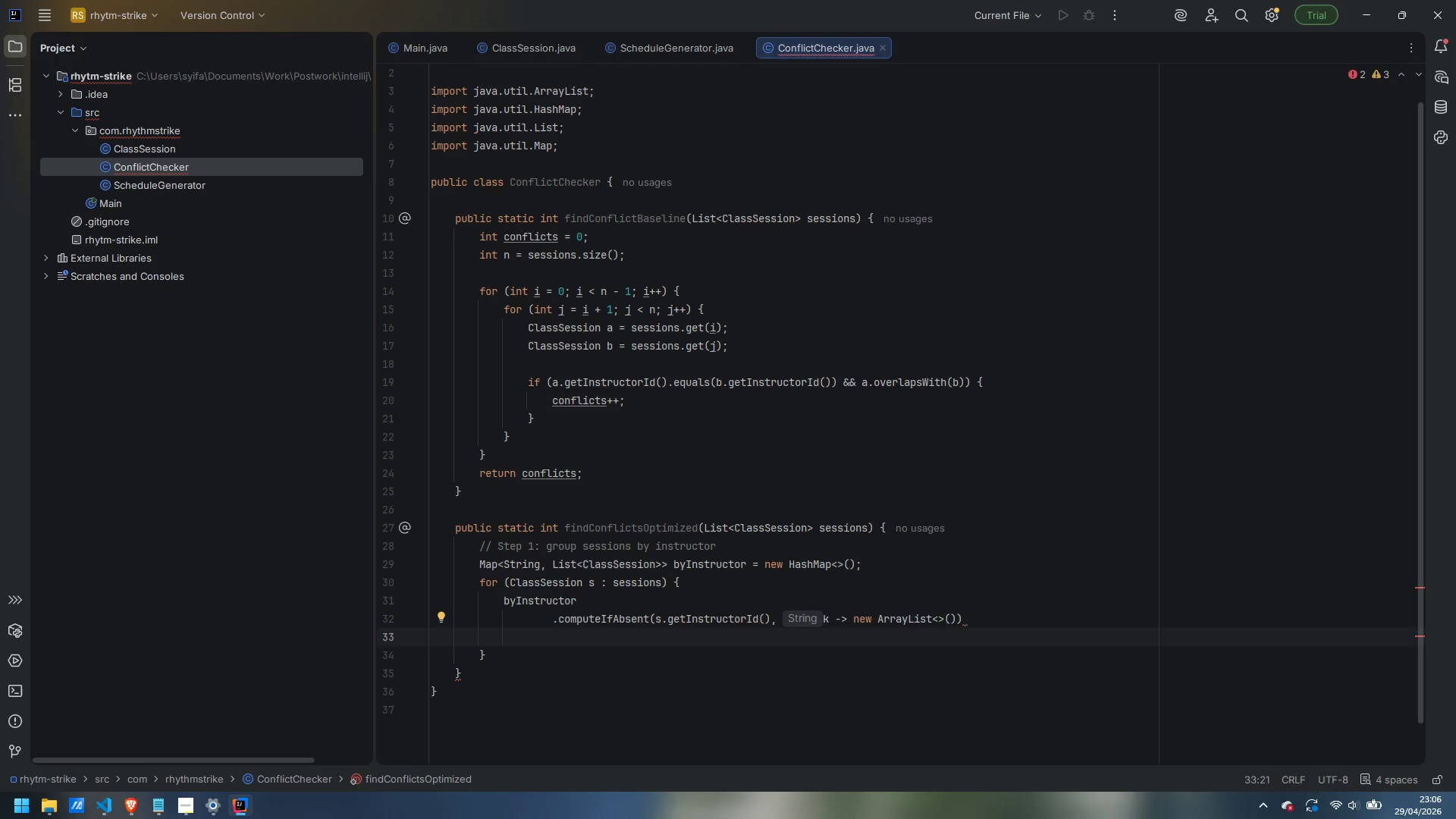 
type(.add)
 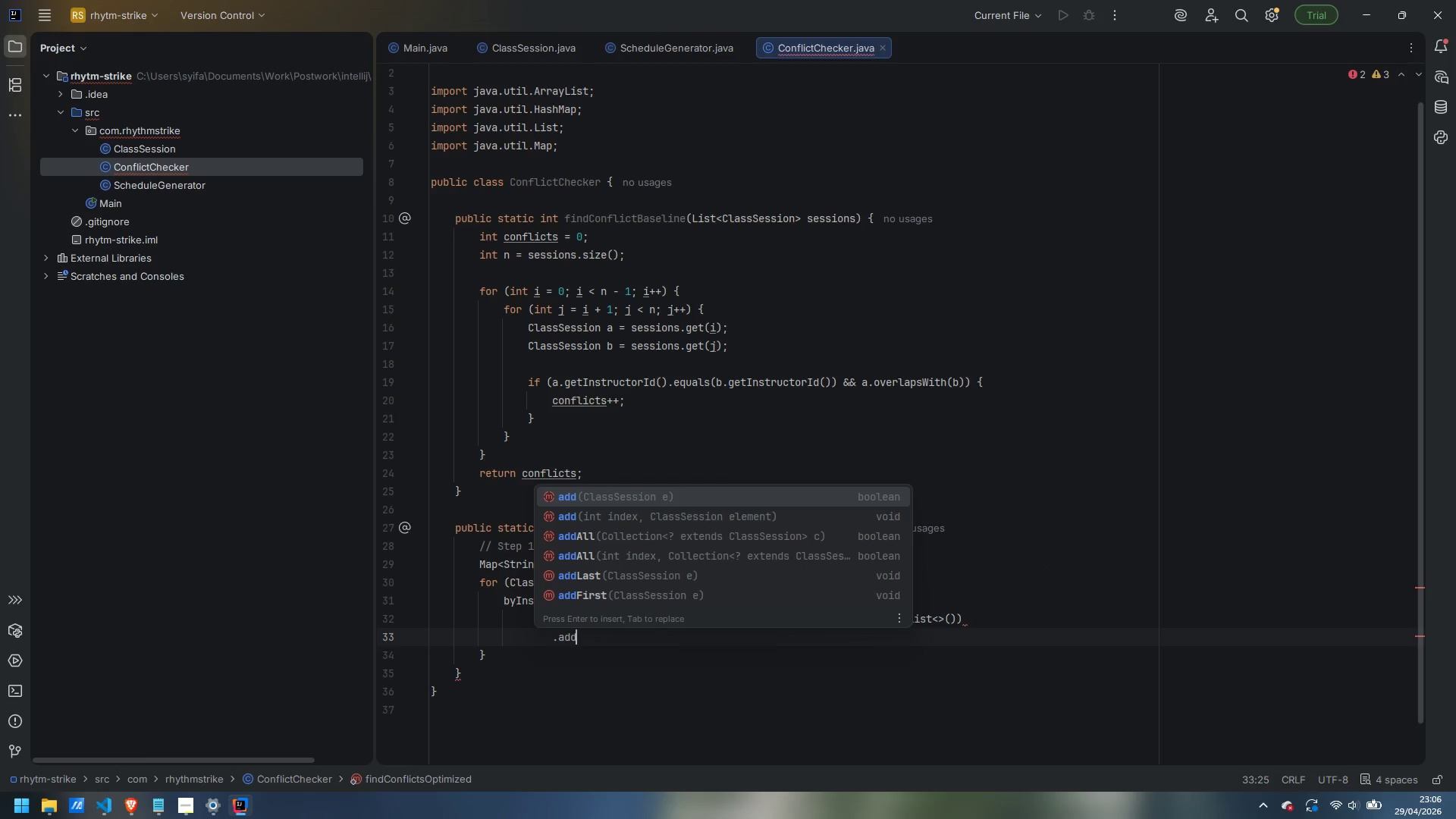 
key(Enter)
 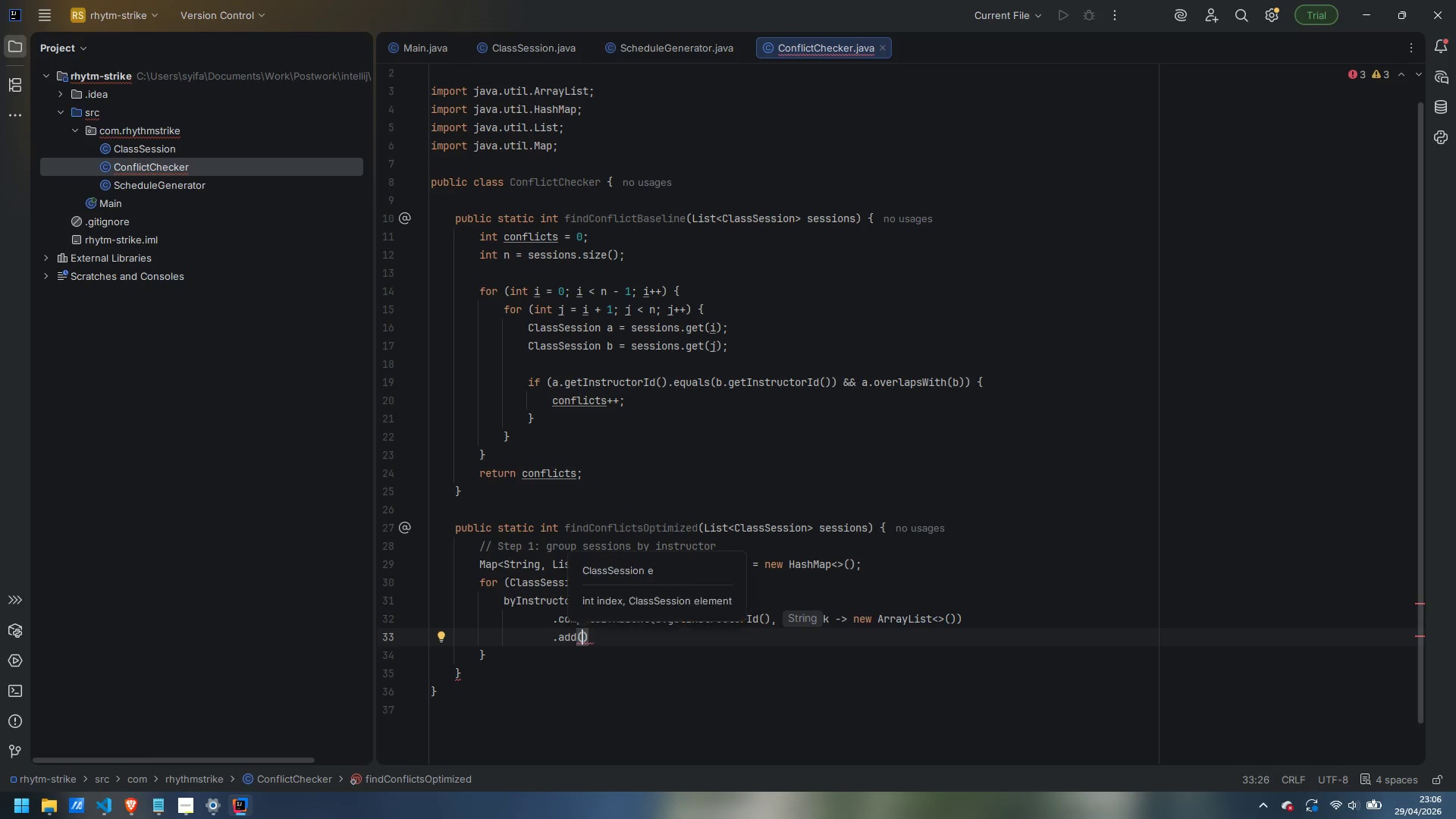 
key(S)
 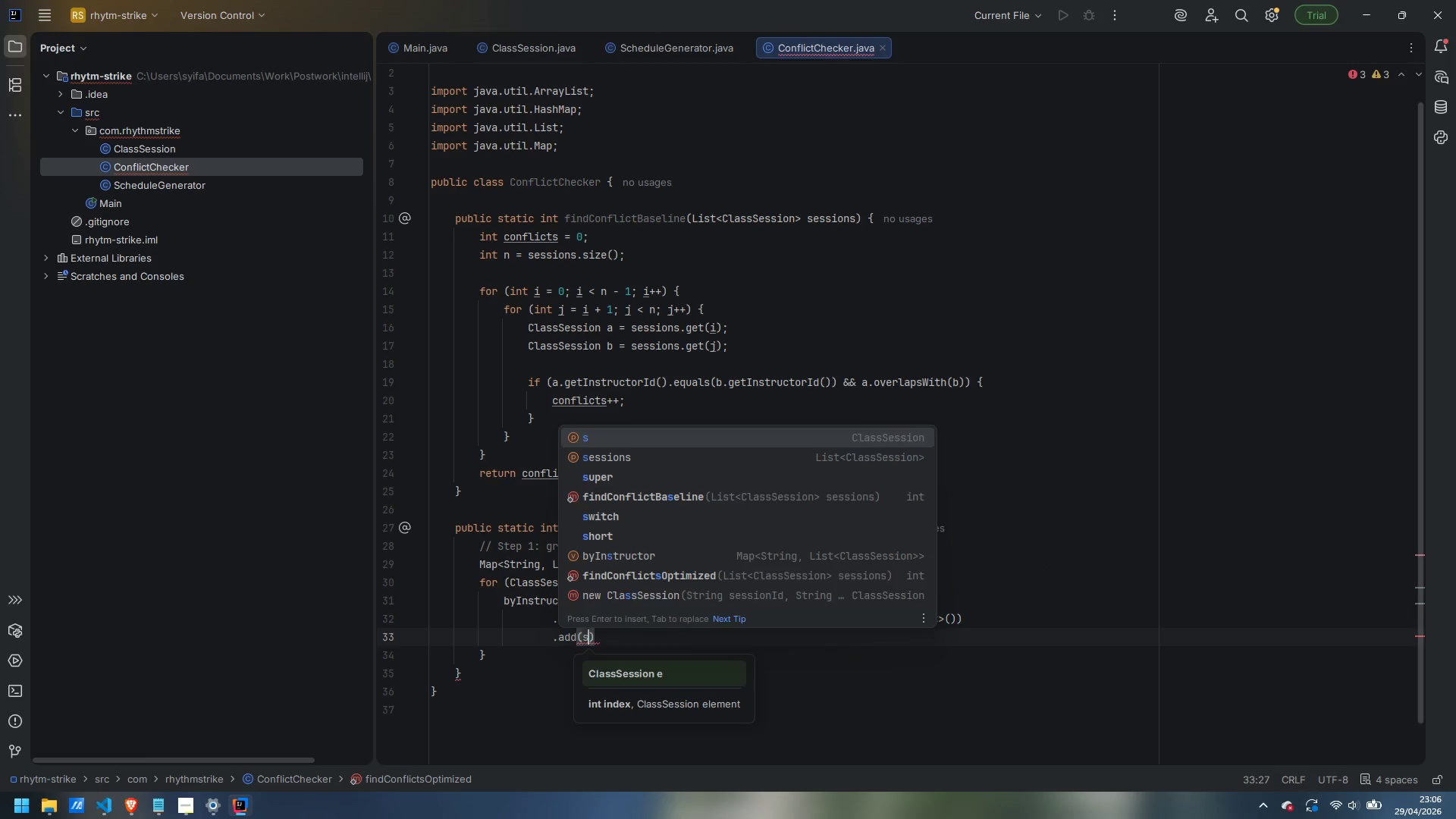 
key(ArrowRight)
 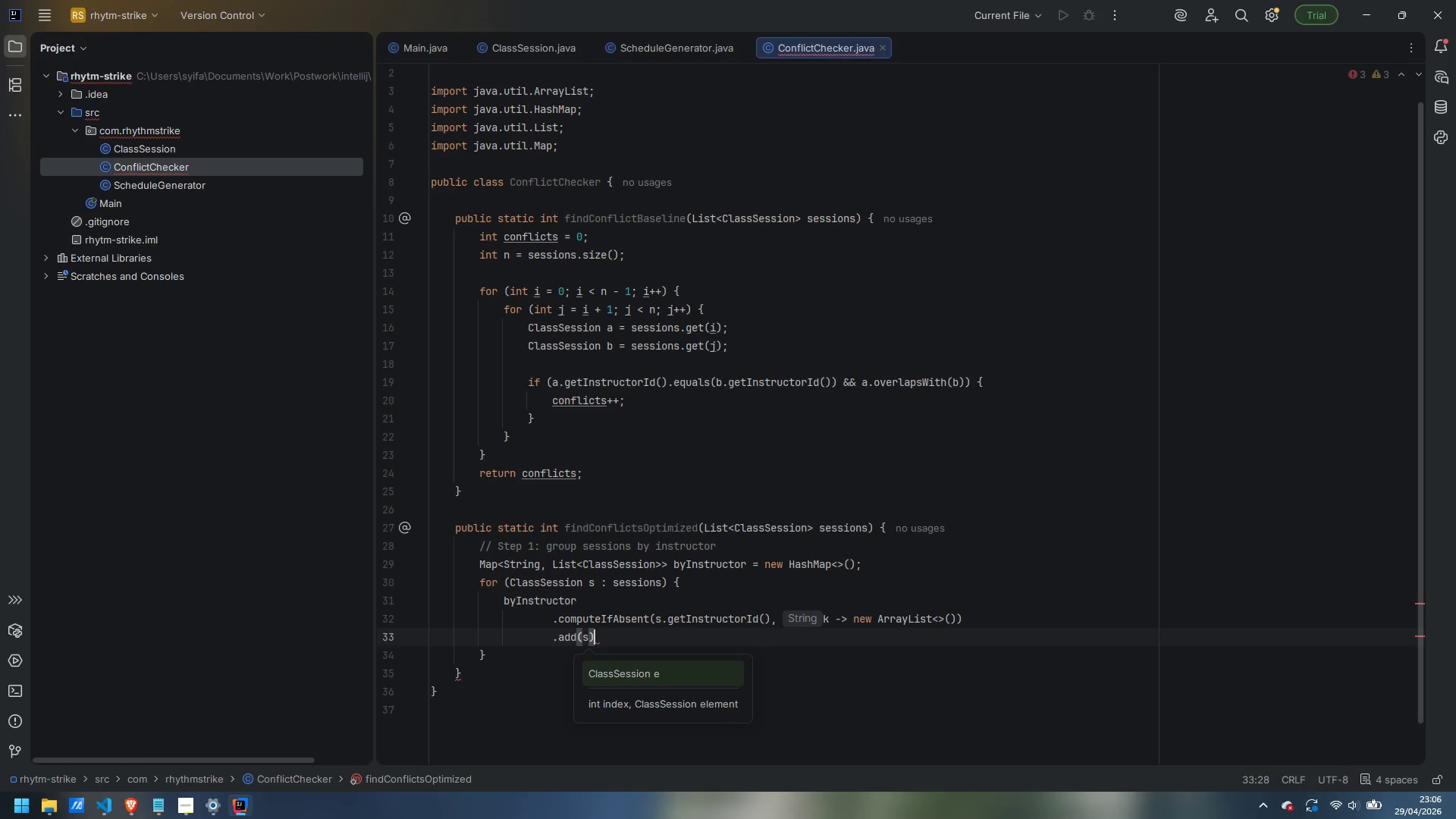 
key(Semicolon)
 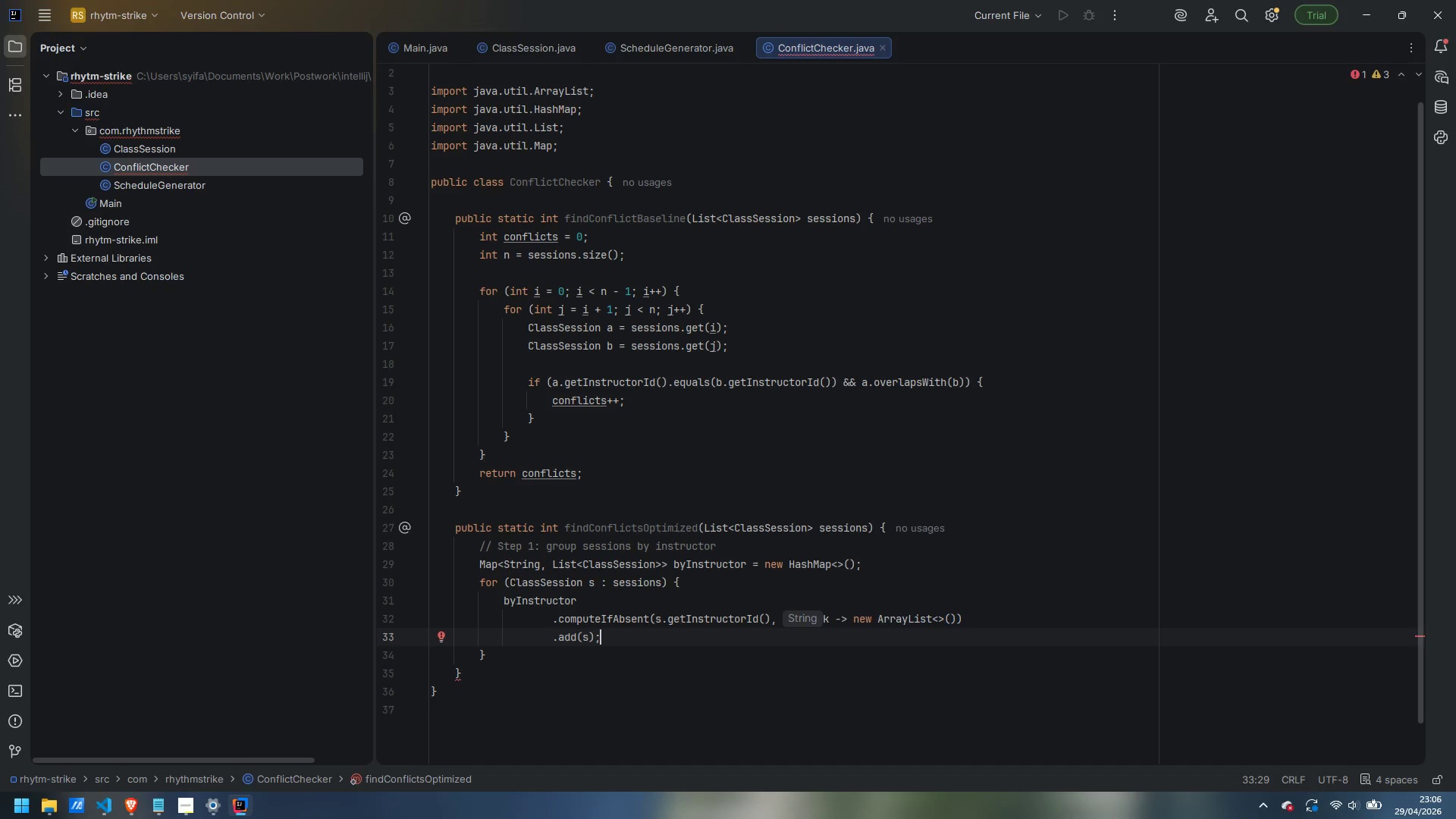 
key(ArrowDown)
 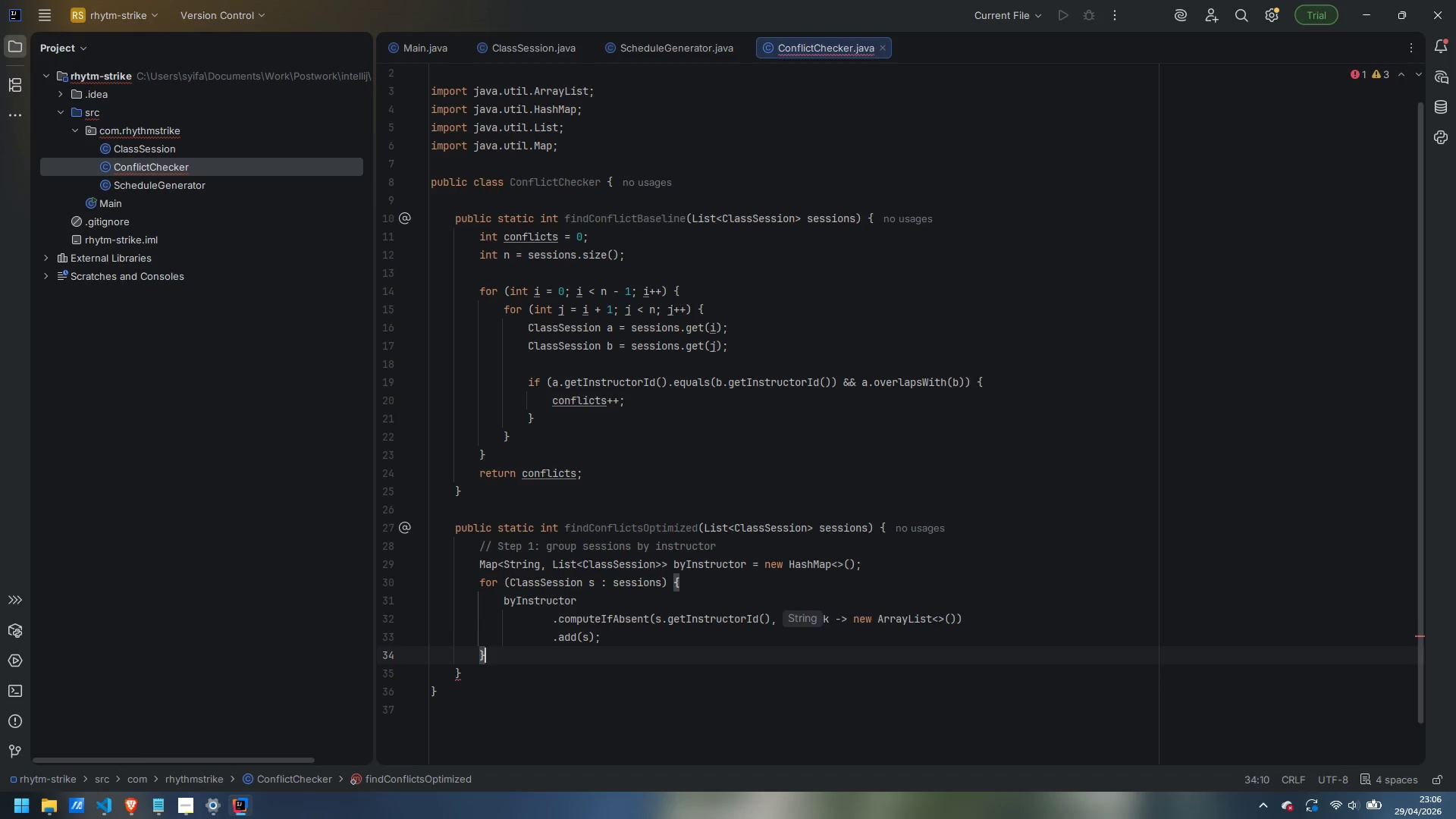 
key(Enter)
 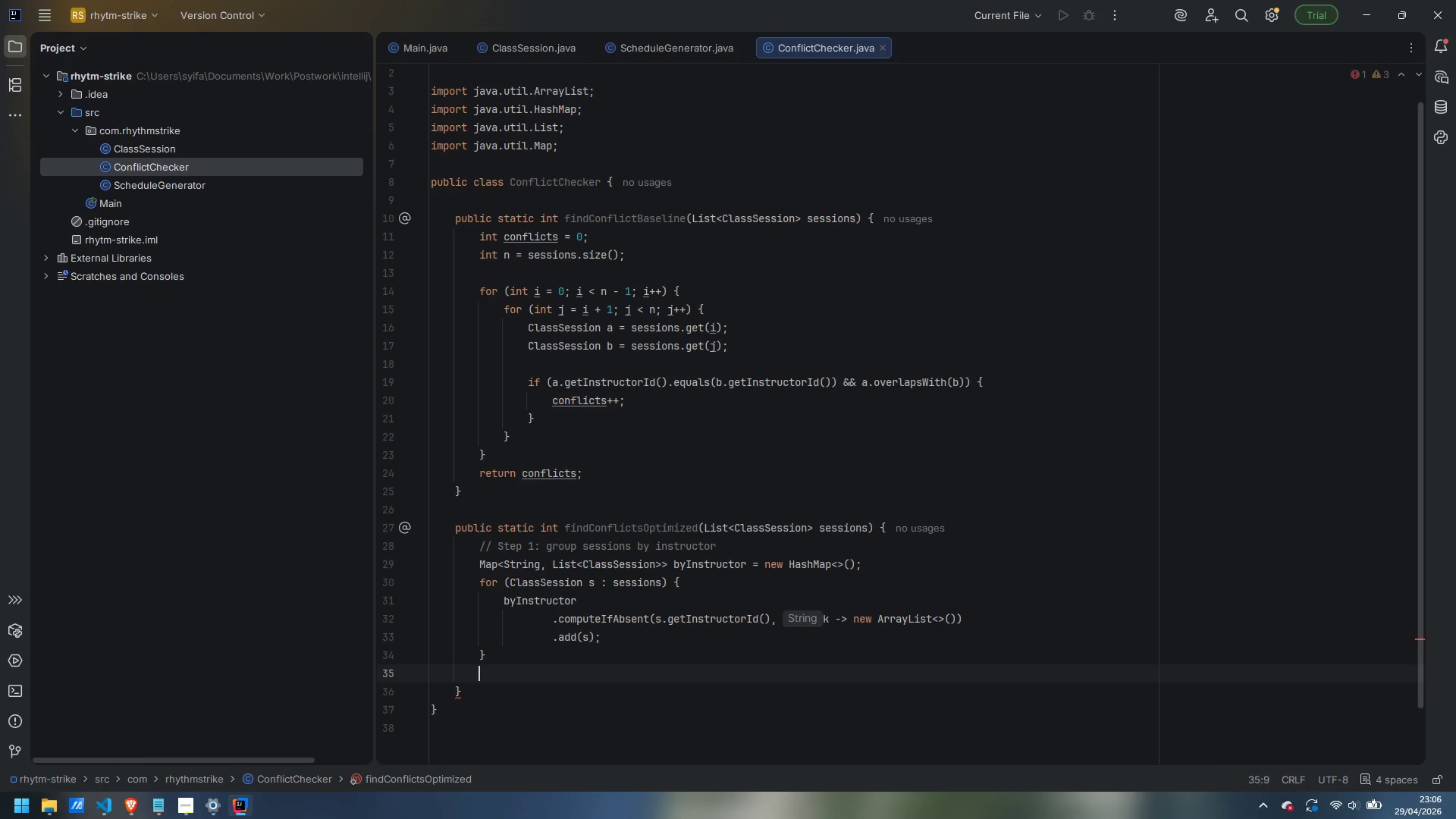 
key(Enter)
 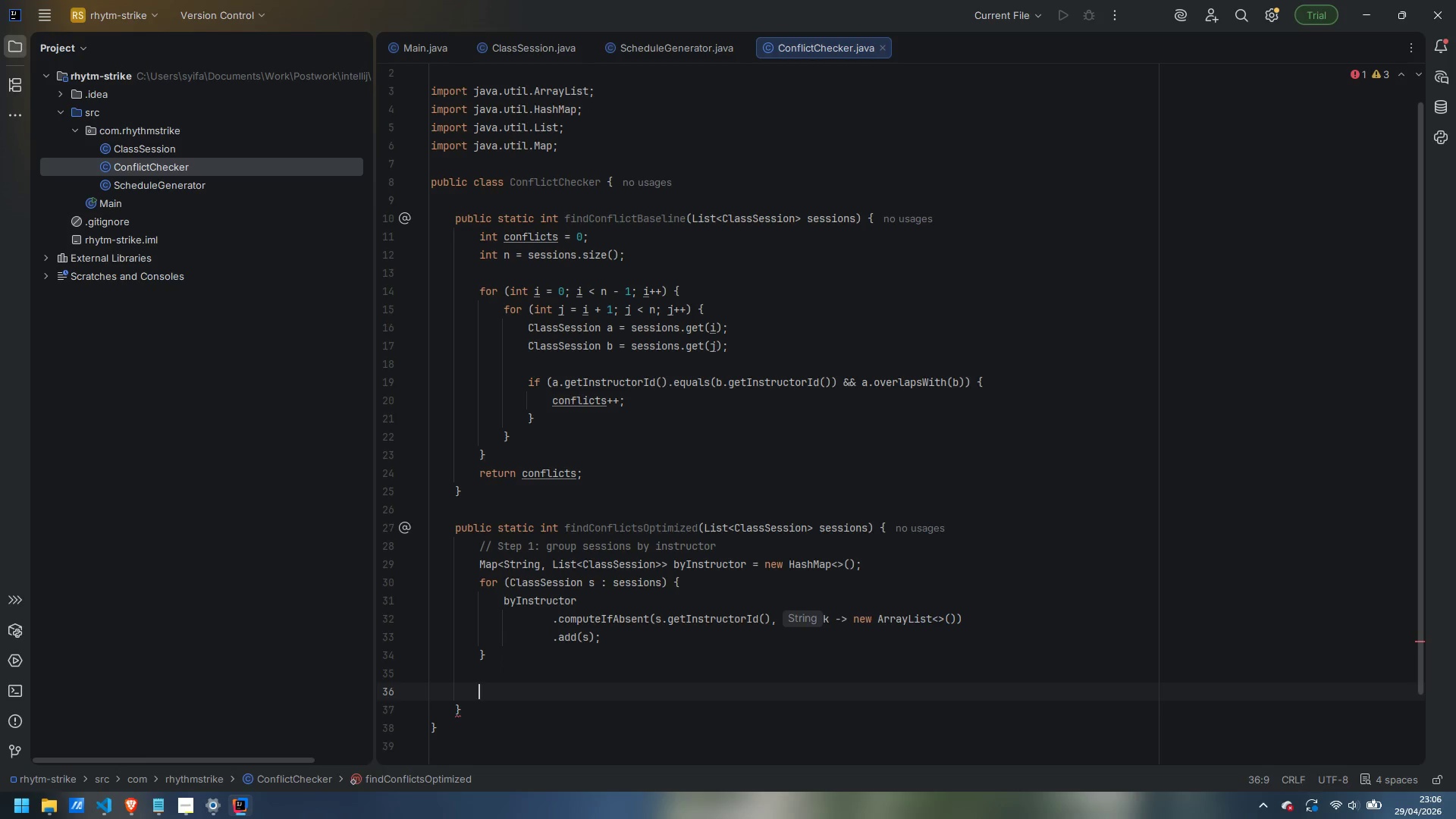 
type(int fonci)
key(Backspace)
 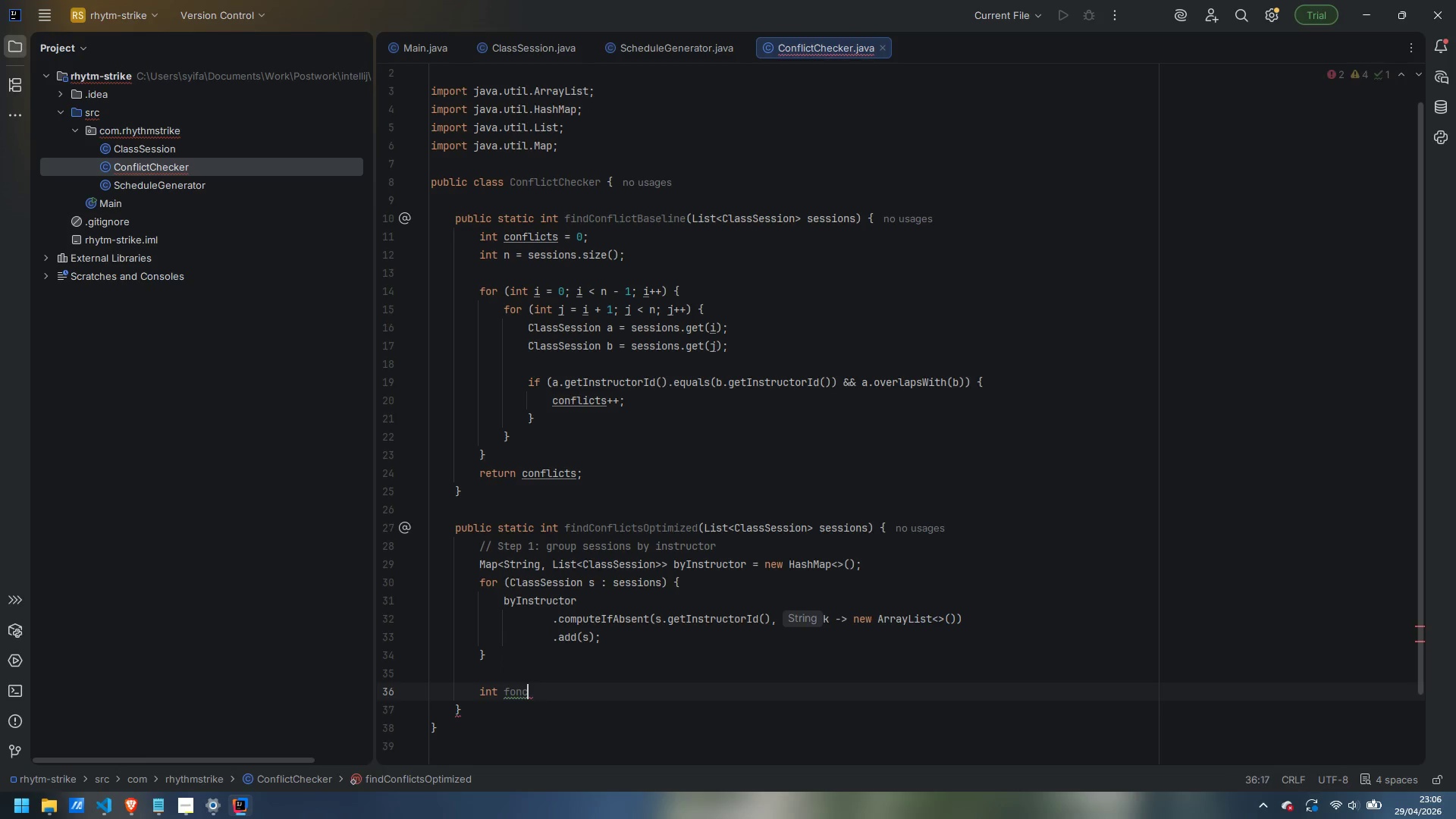 
key(Control+ControlLeft)
 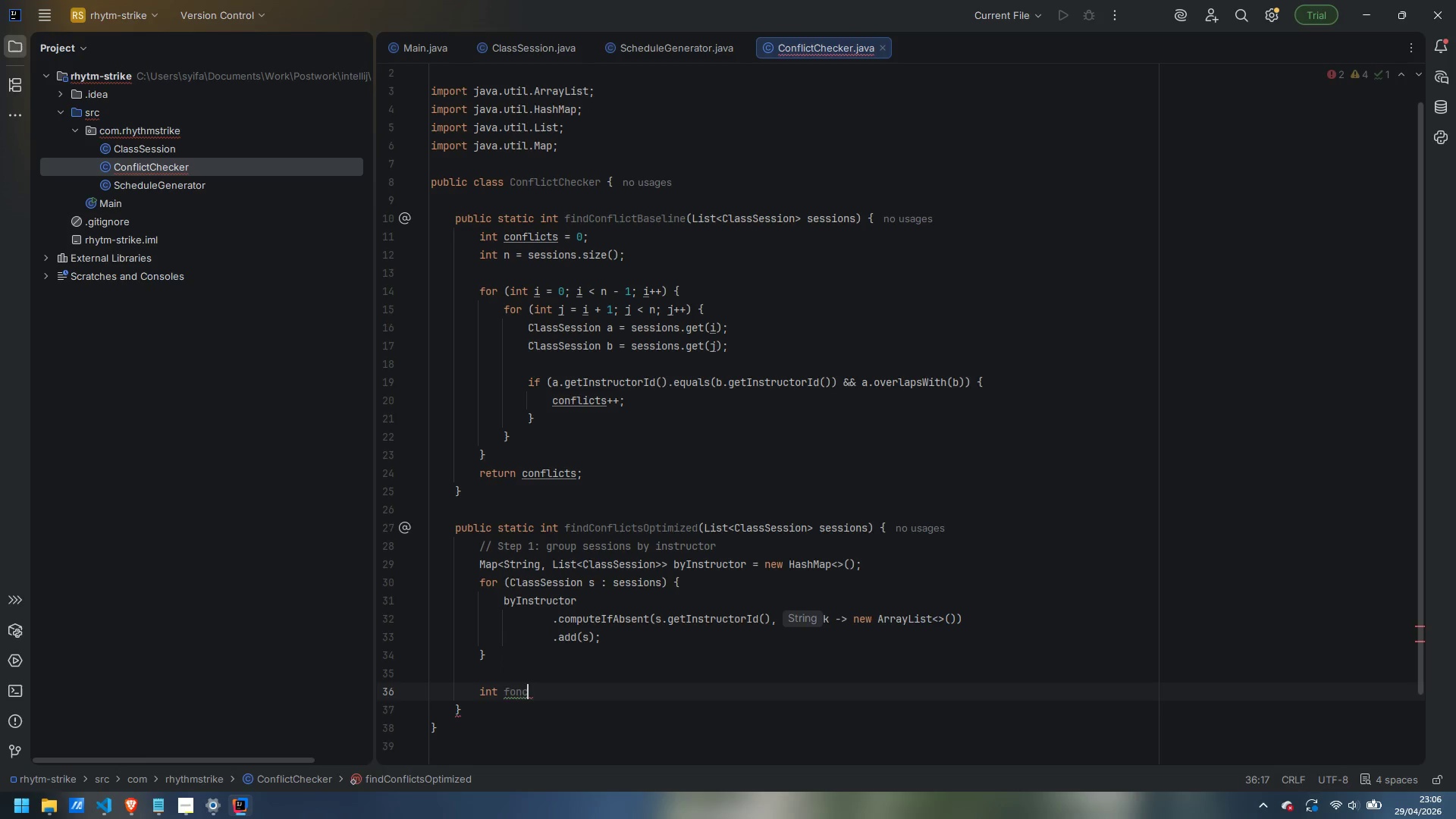 
key(Control+Backspace)
 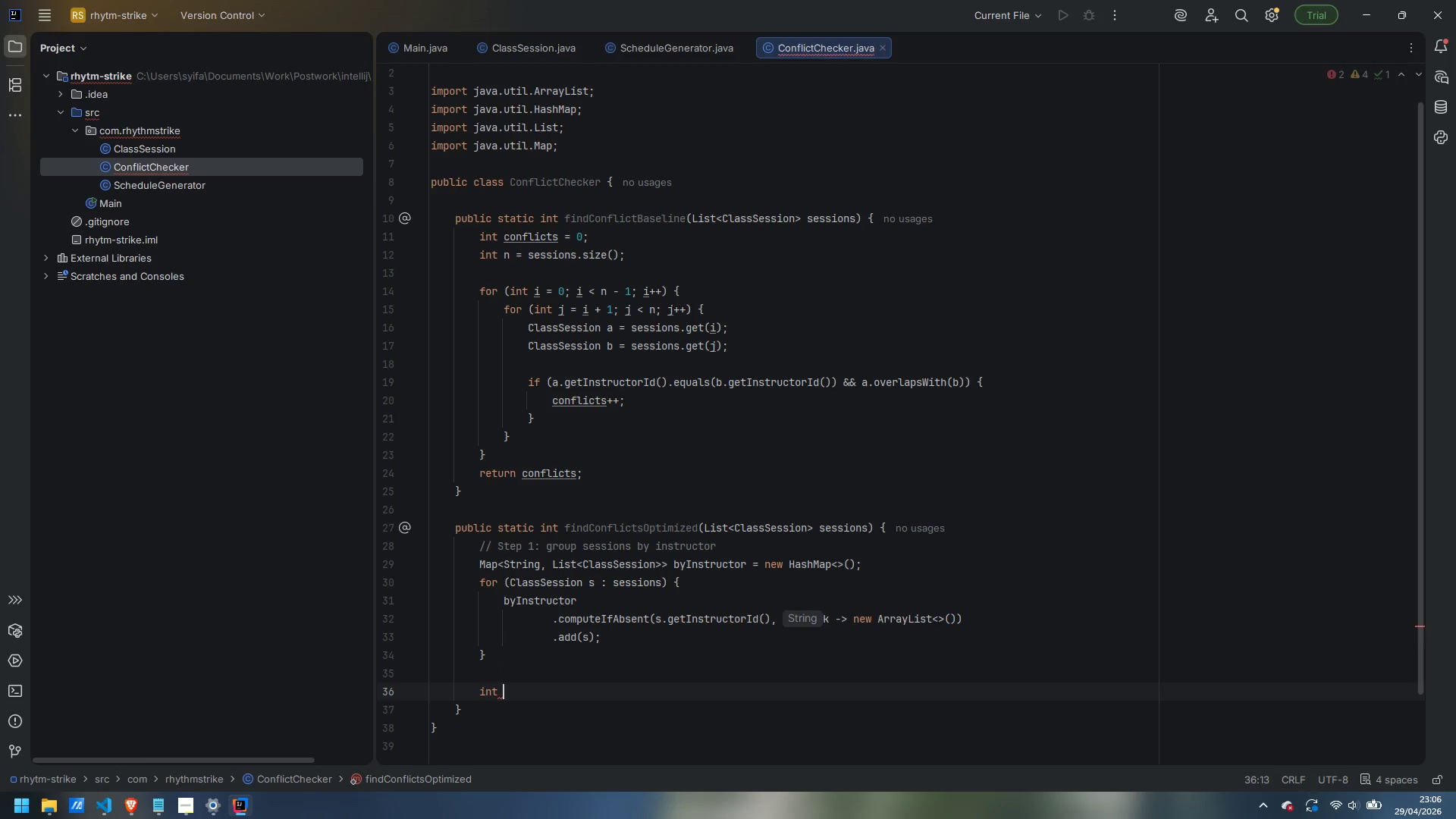 
type(conflicts = 0;)
 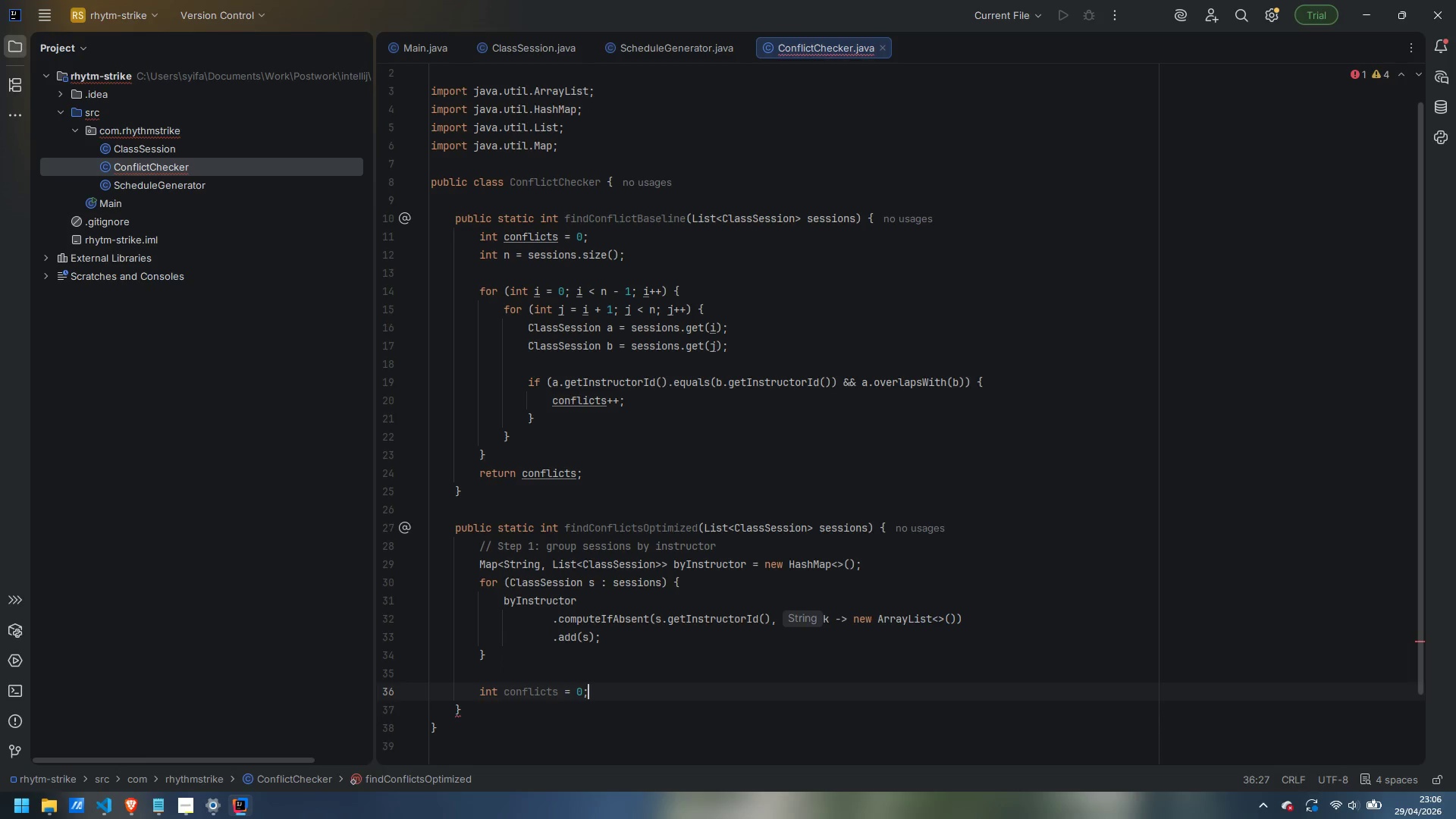 
key(Enter)
 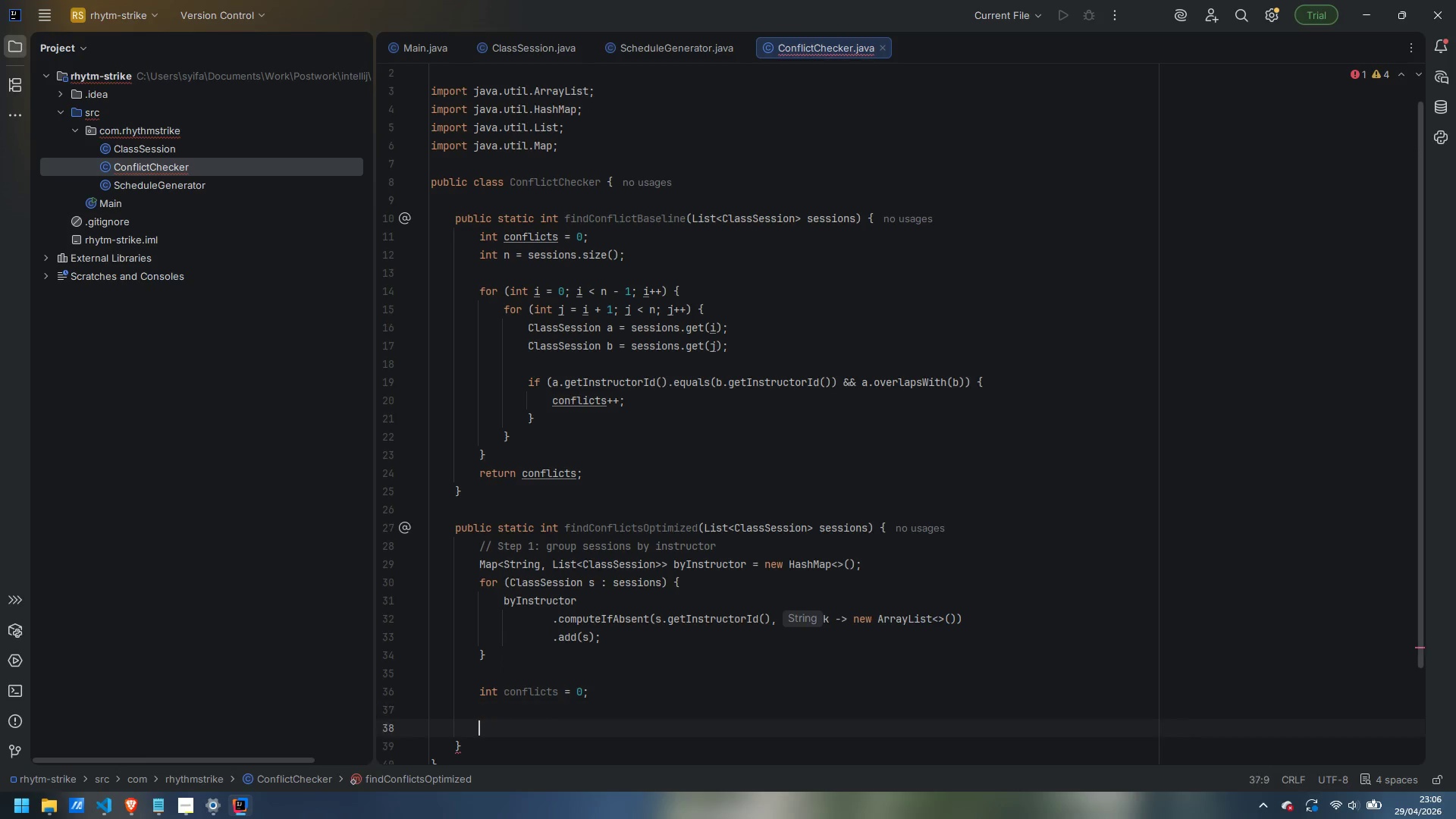 
key(Enter)
 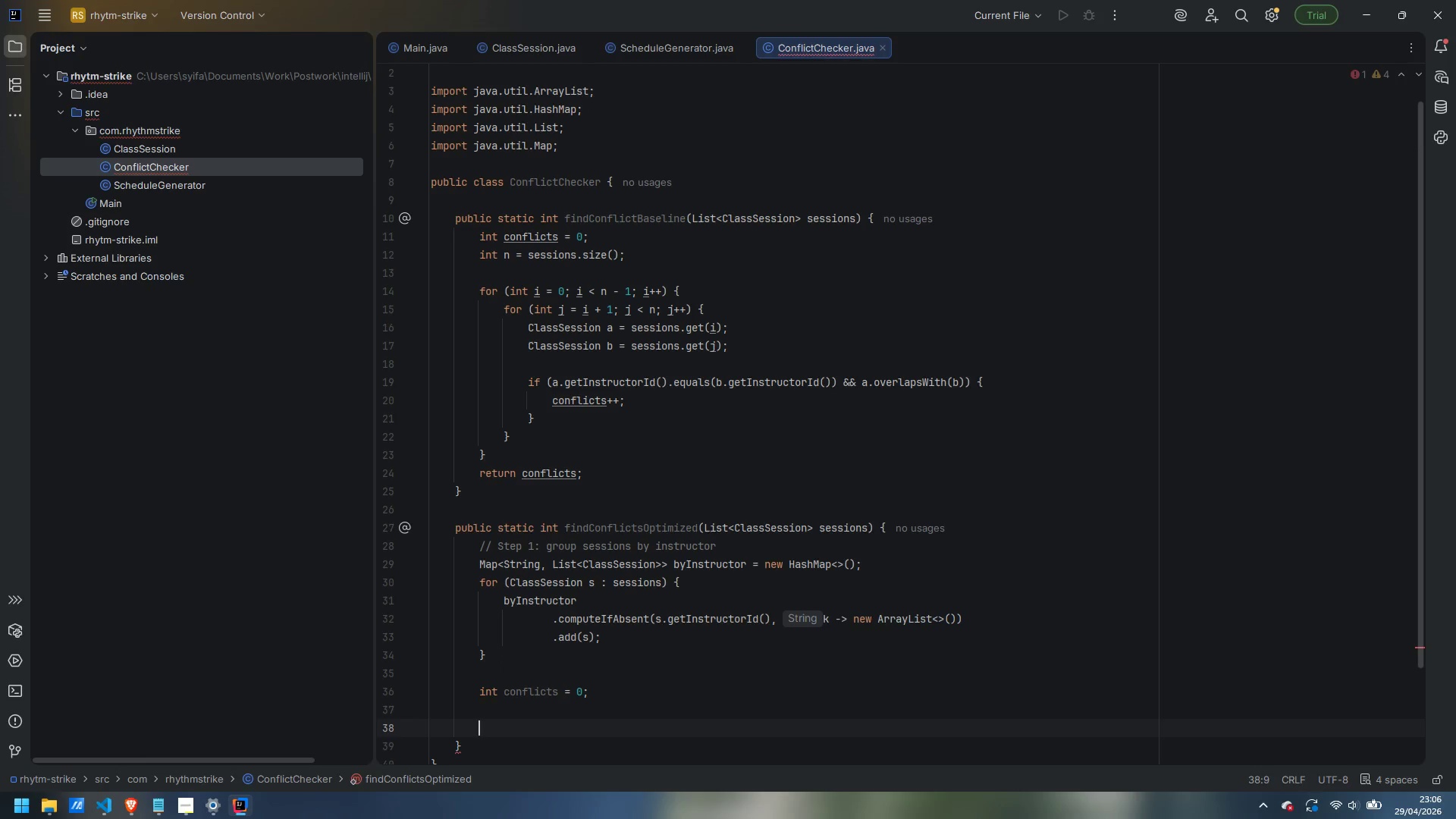 
type(for (ListM)
key(Backspace)
type(<ClassSession)
 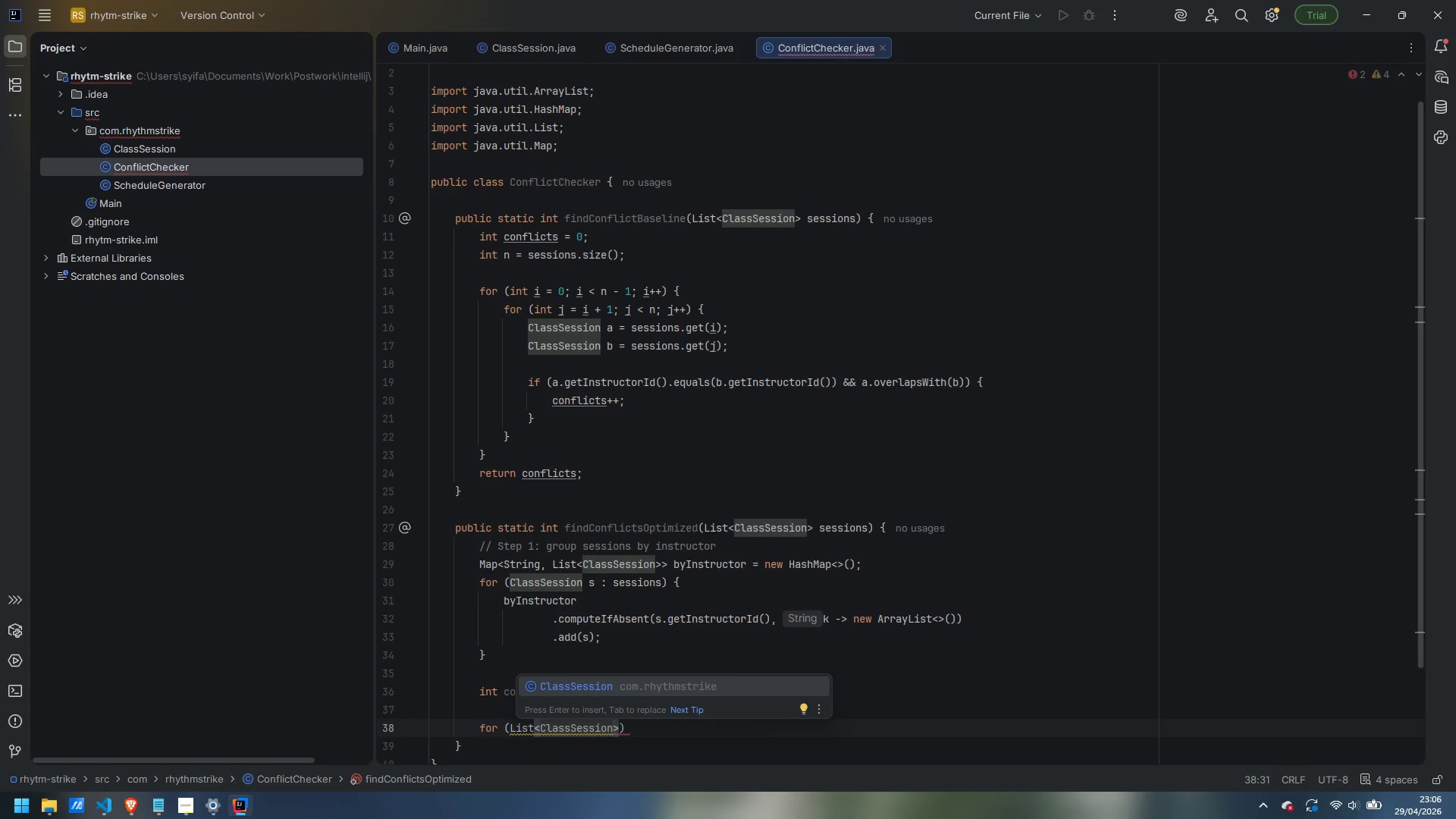 
key(ArrowRight)
 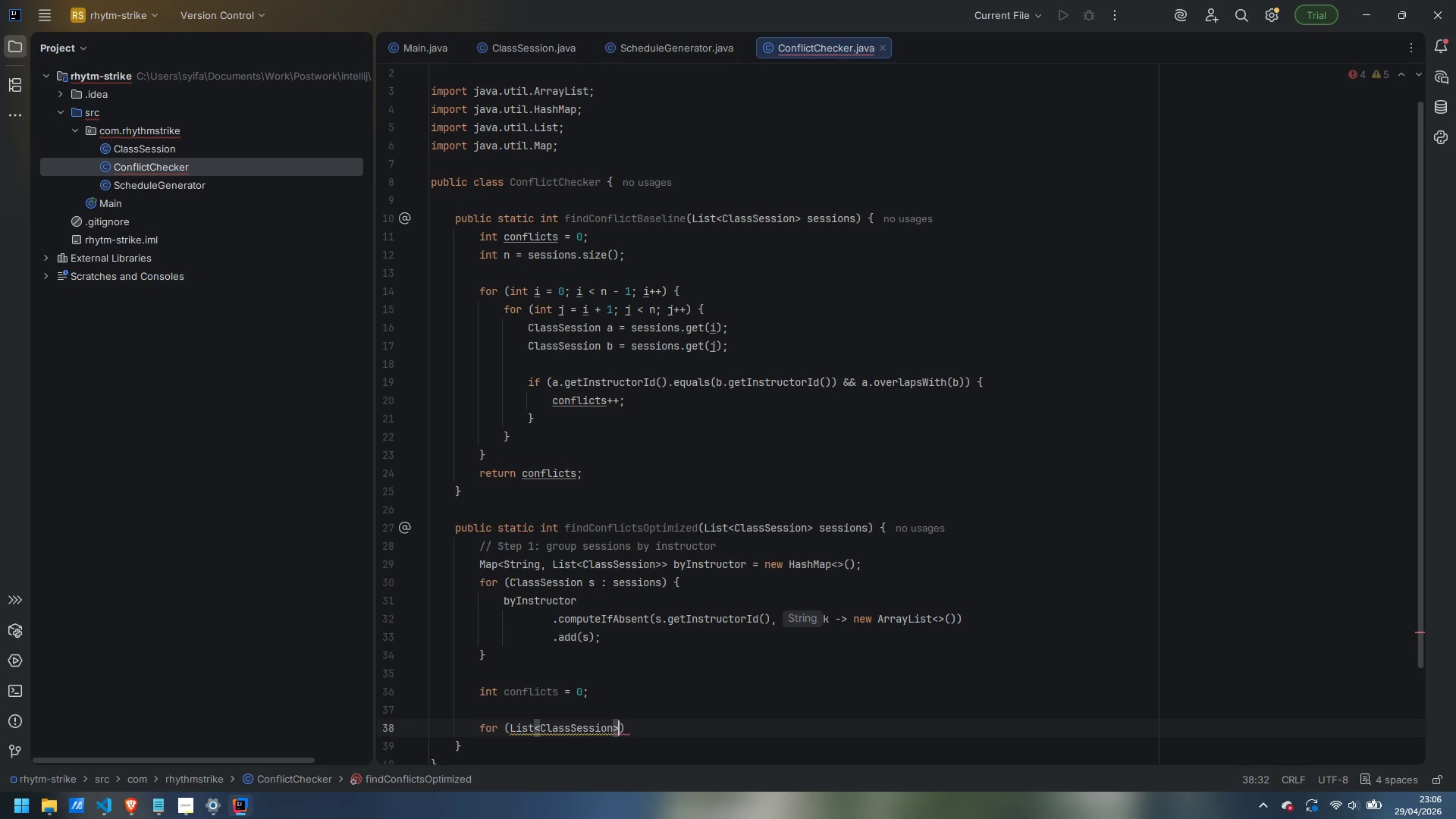 
type( group : byInstructor.values)
 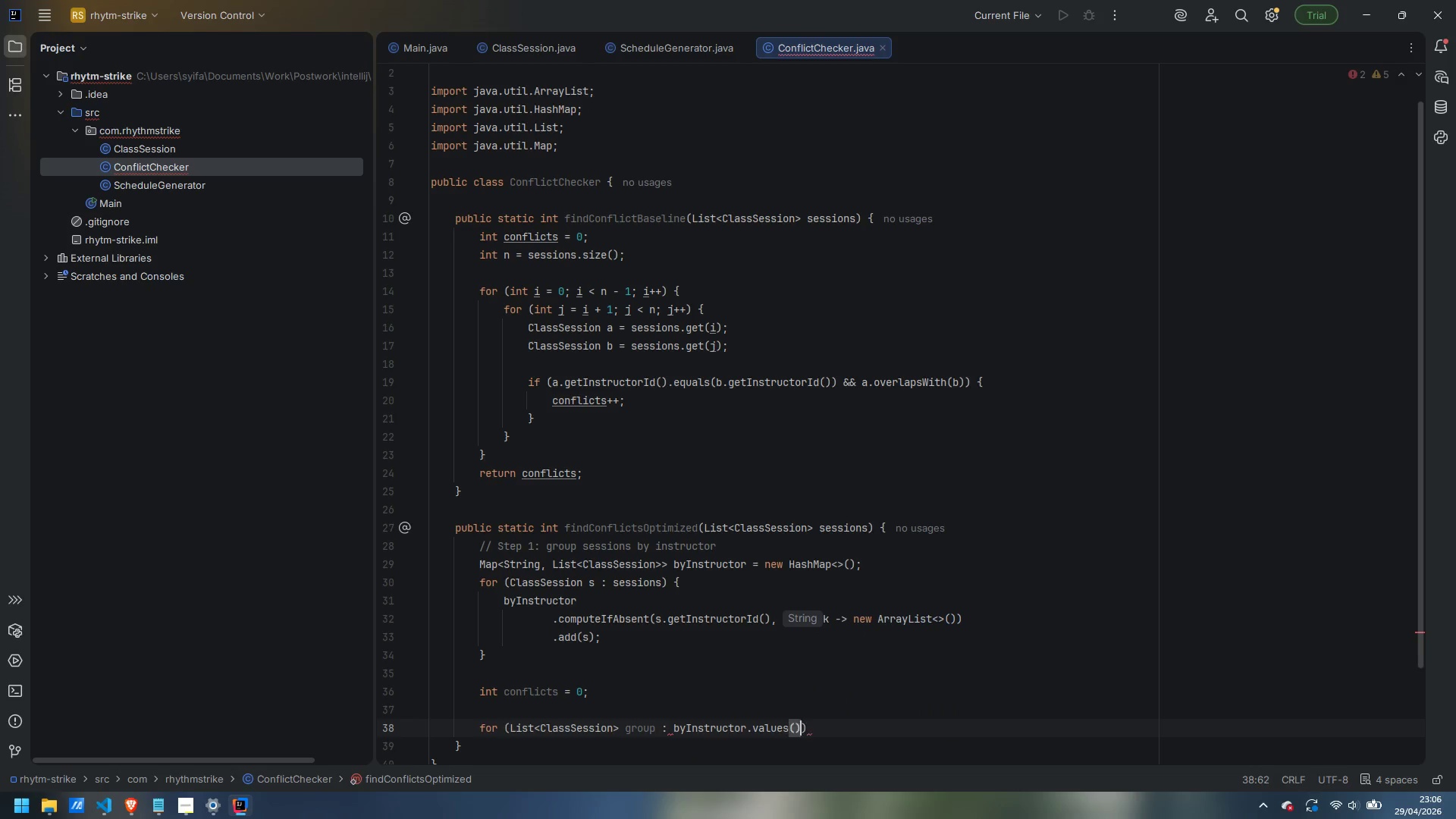 
 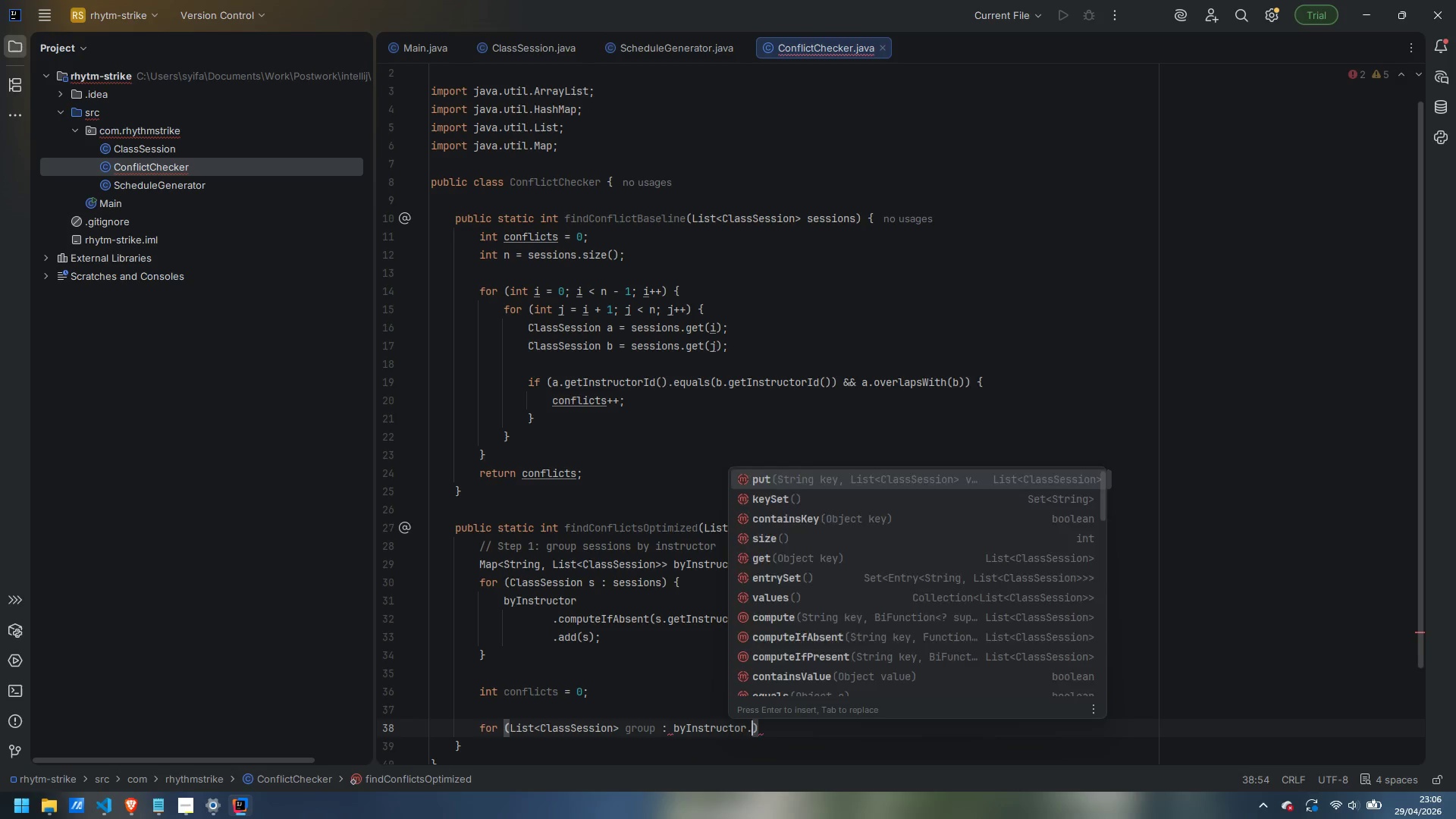 
key(Enter)
 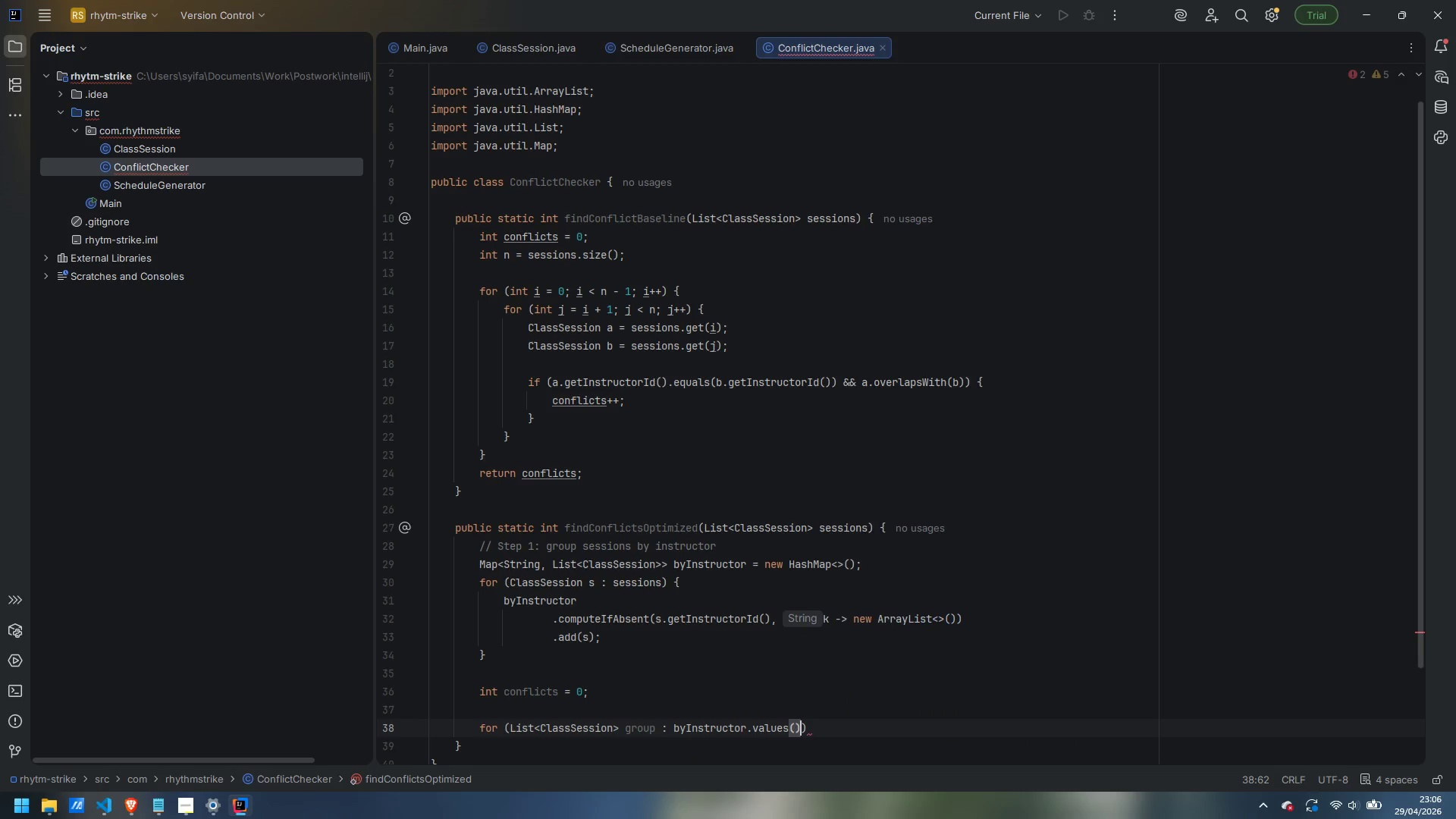 
key(ArrowRight)
 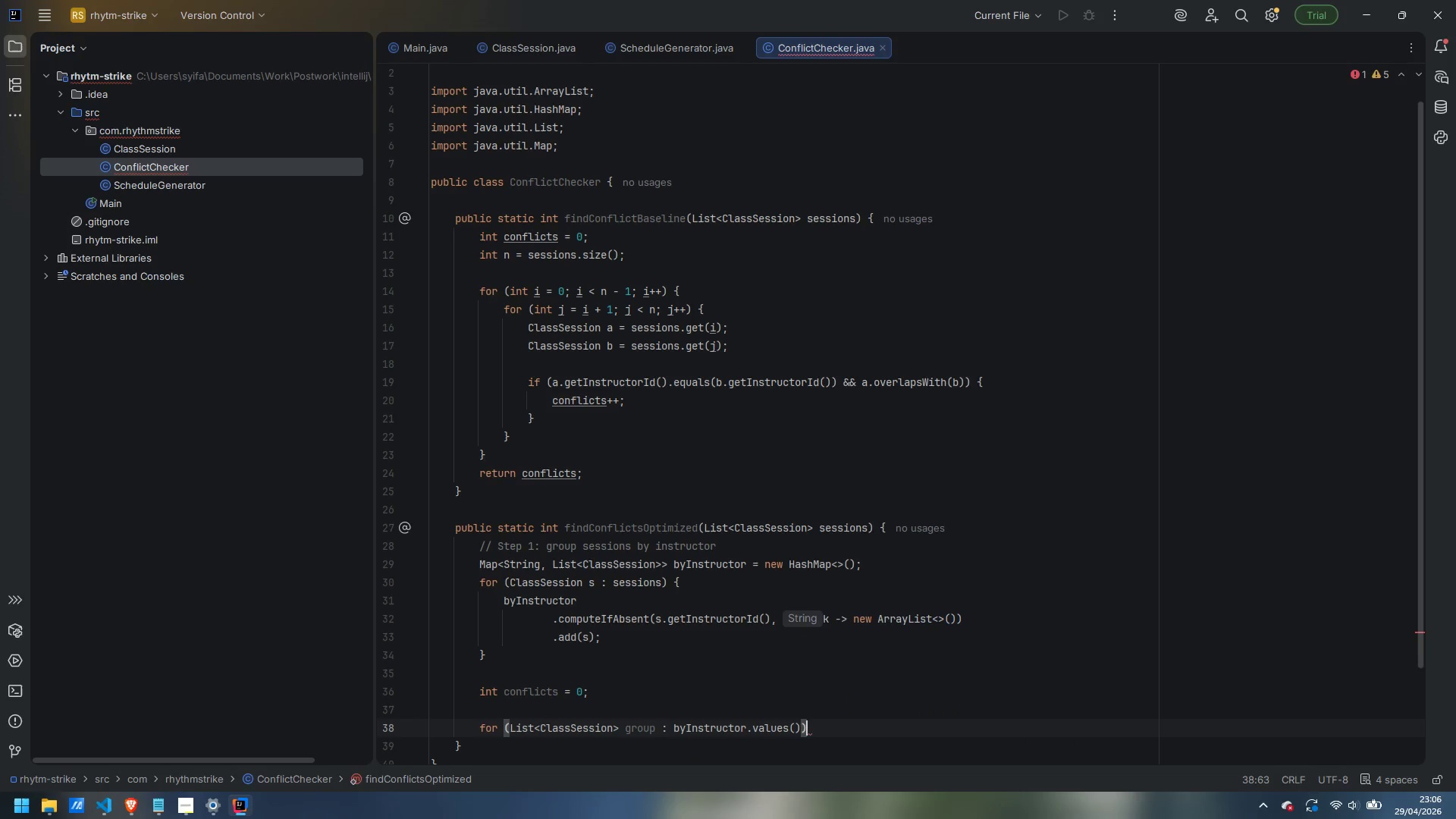 
key(Space)
 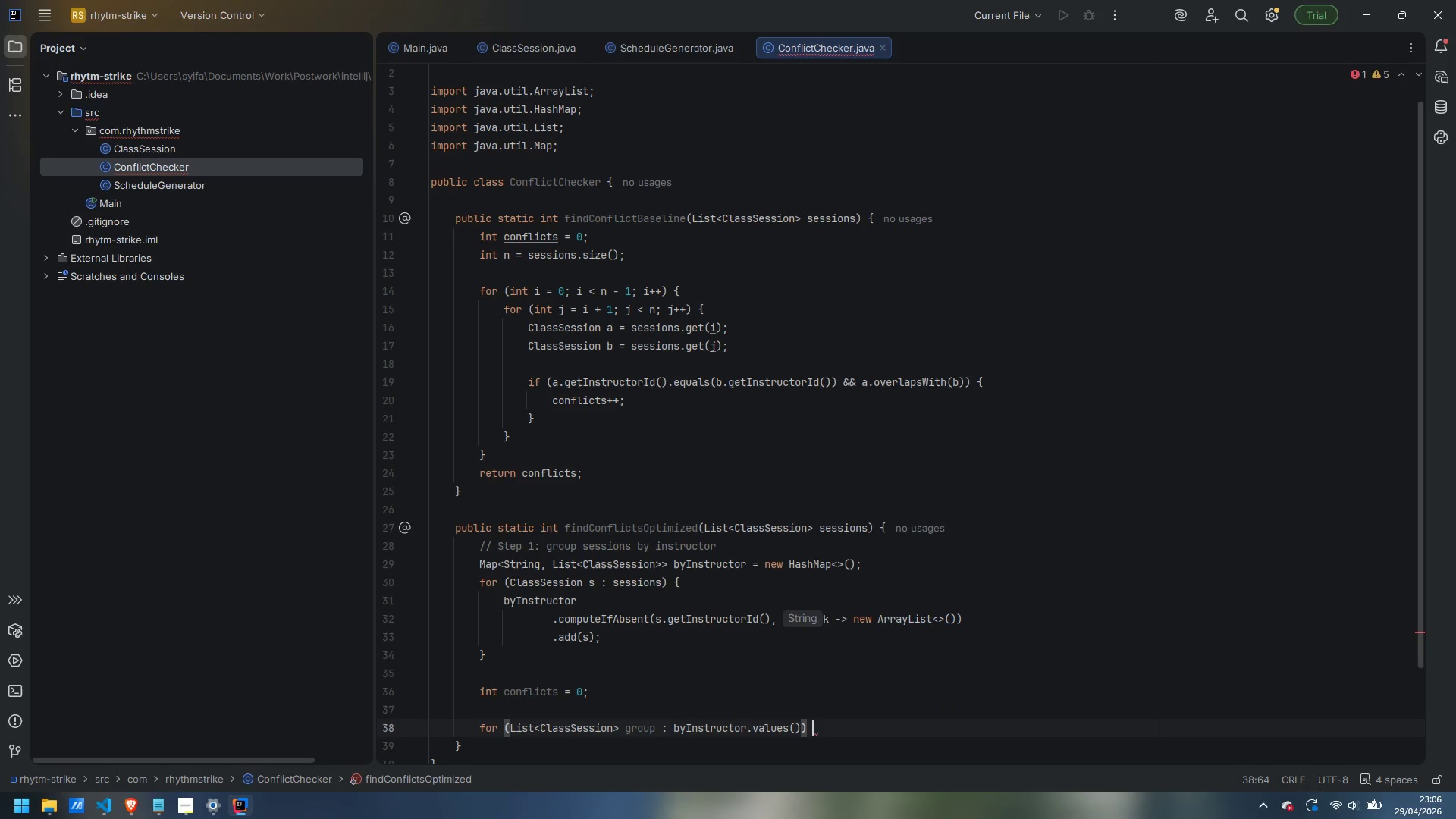 
key(Shift+BracketLeft)
 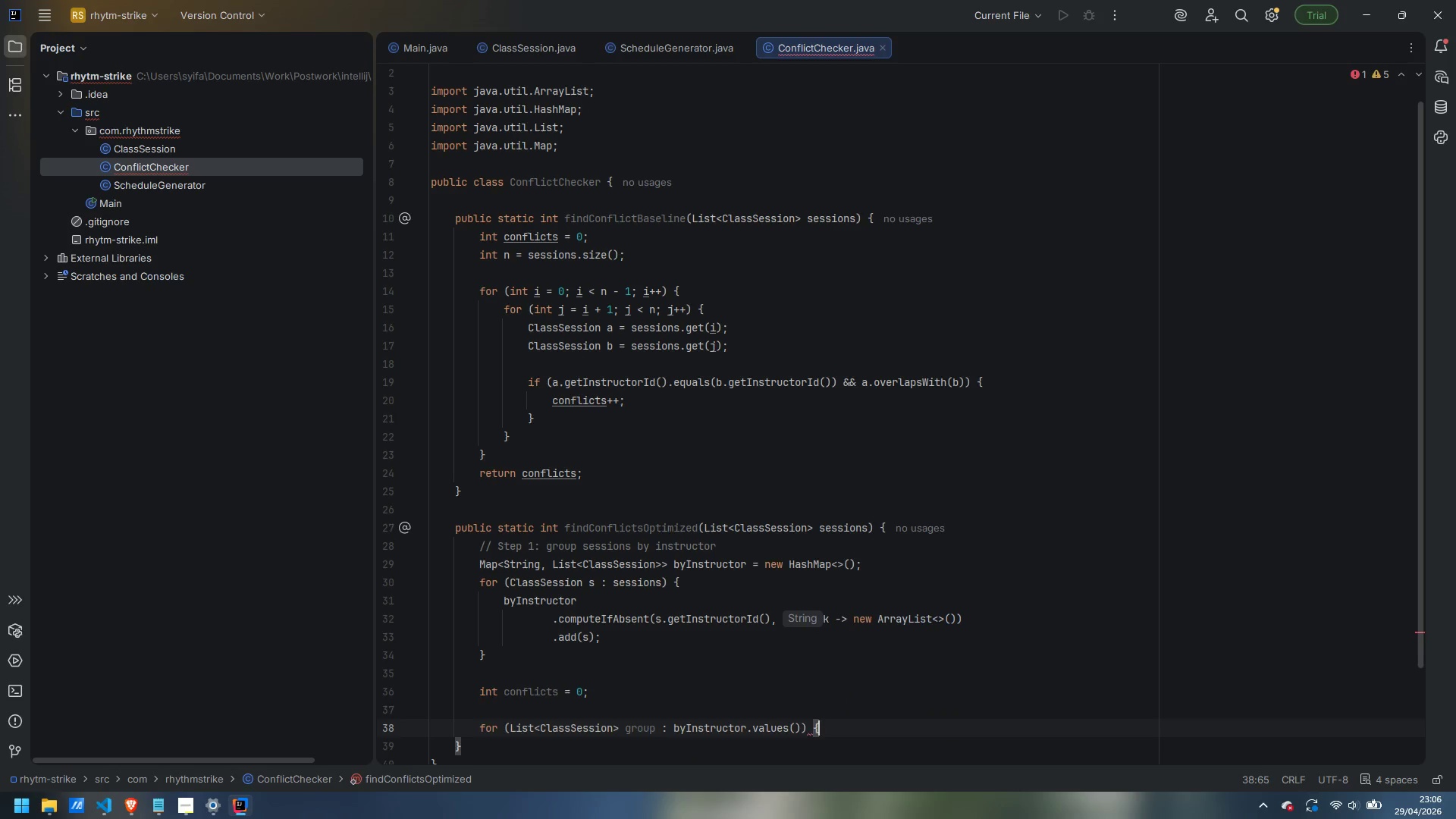 
key(Enter)
 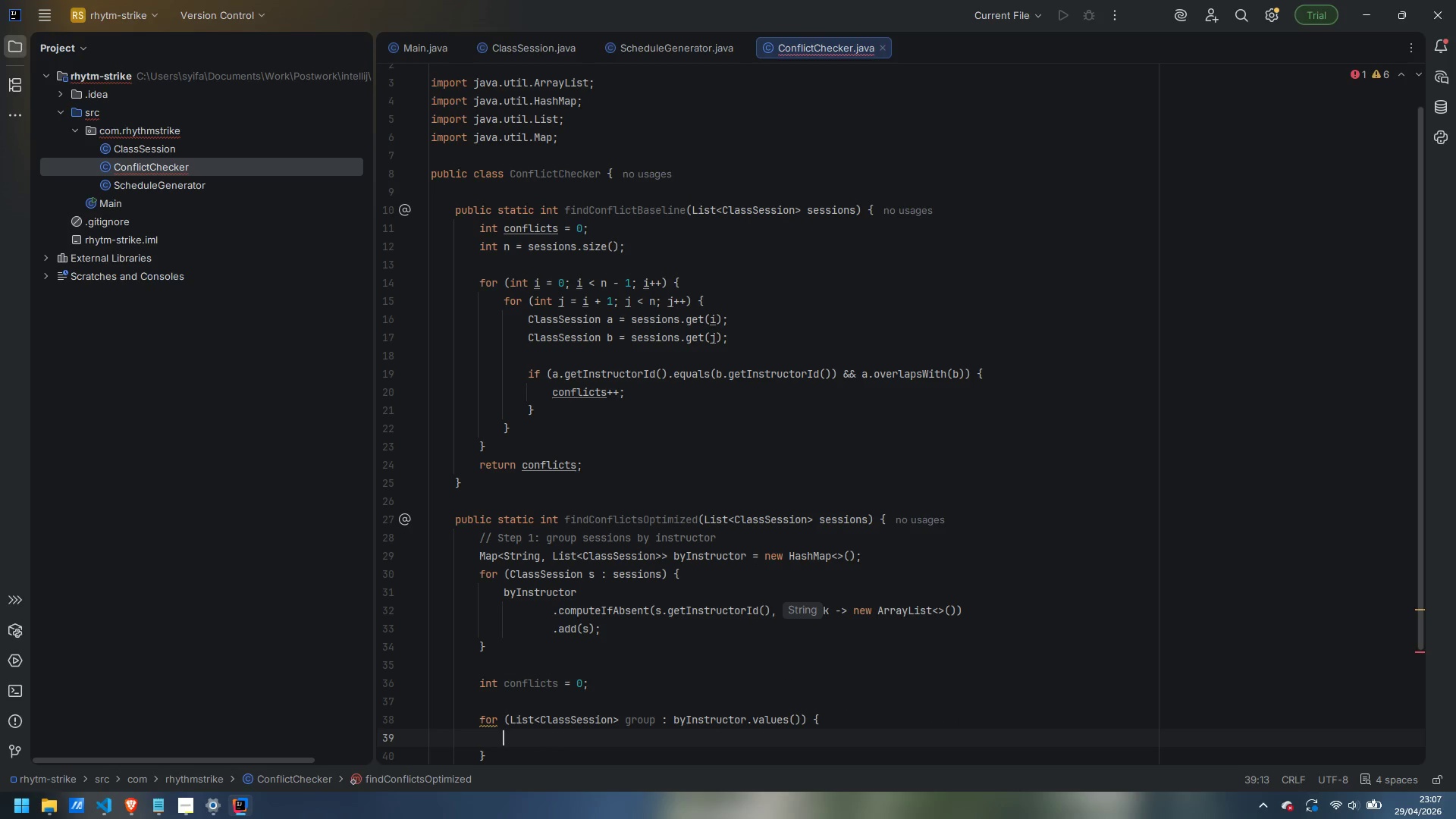 
type(// Sterp)
key(Backspace)
key(Backspace)
type(p2 )
key(Backspace)
key(Backspace)
type( 2: sort this instructor's sessions by start time)
 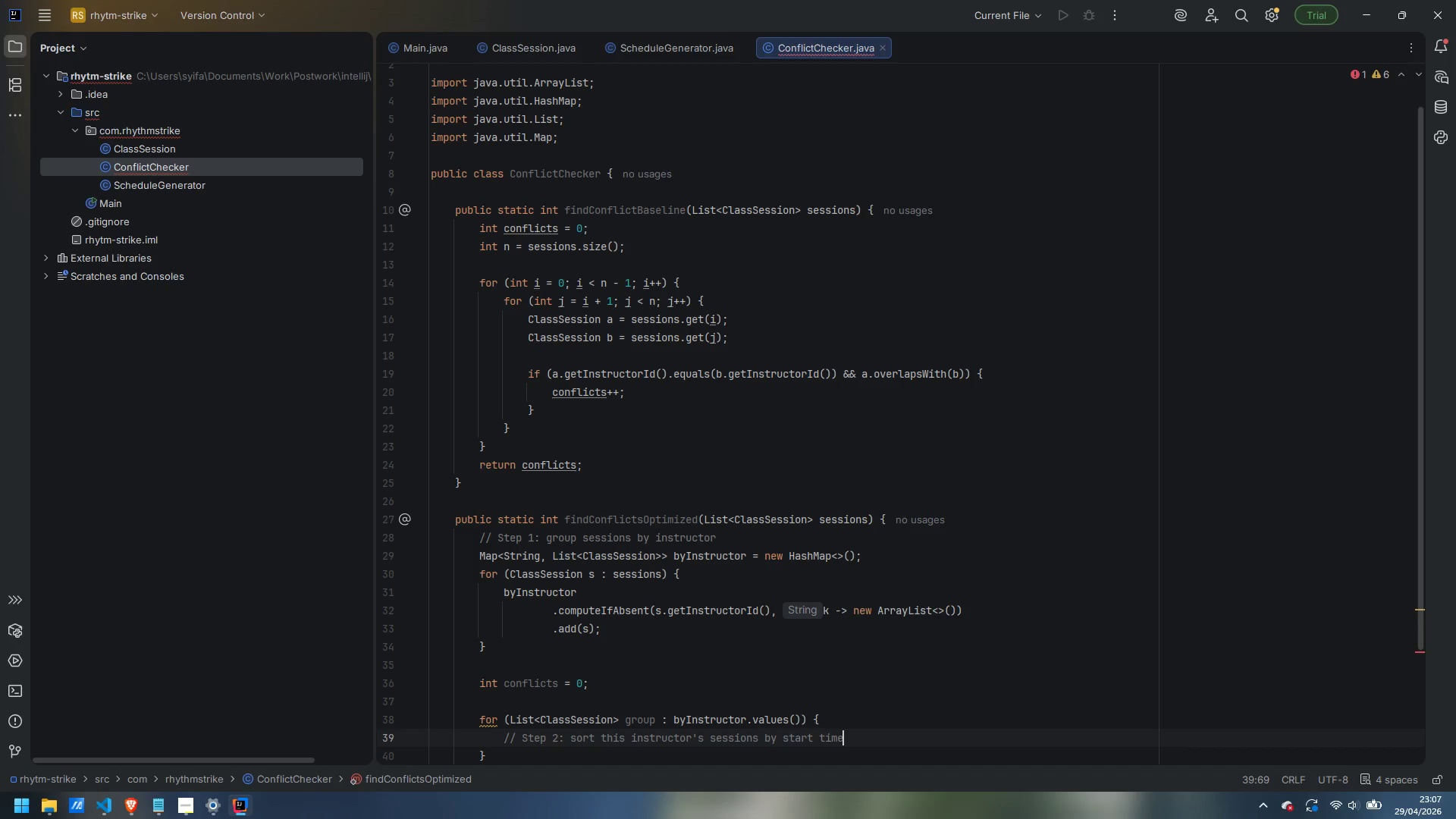 
key(Enter)
 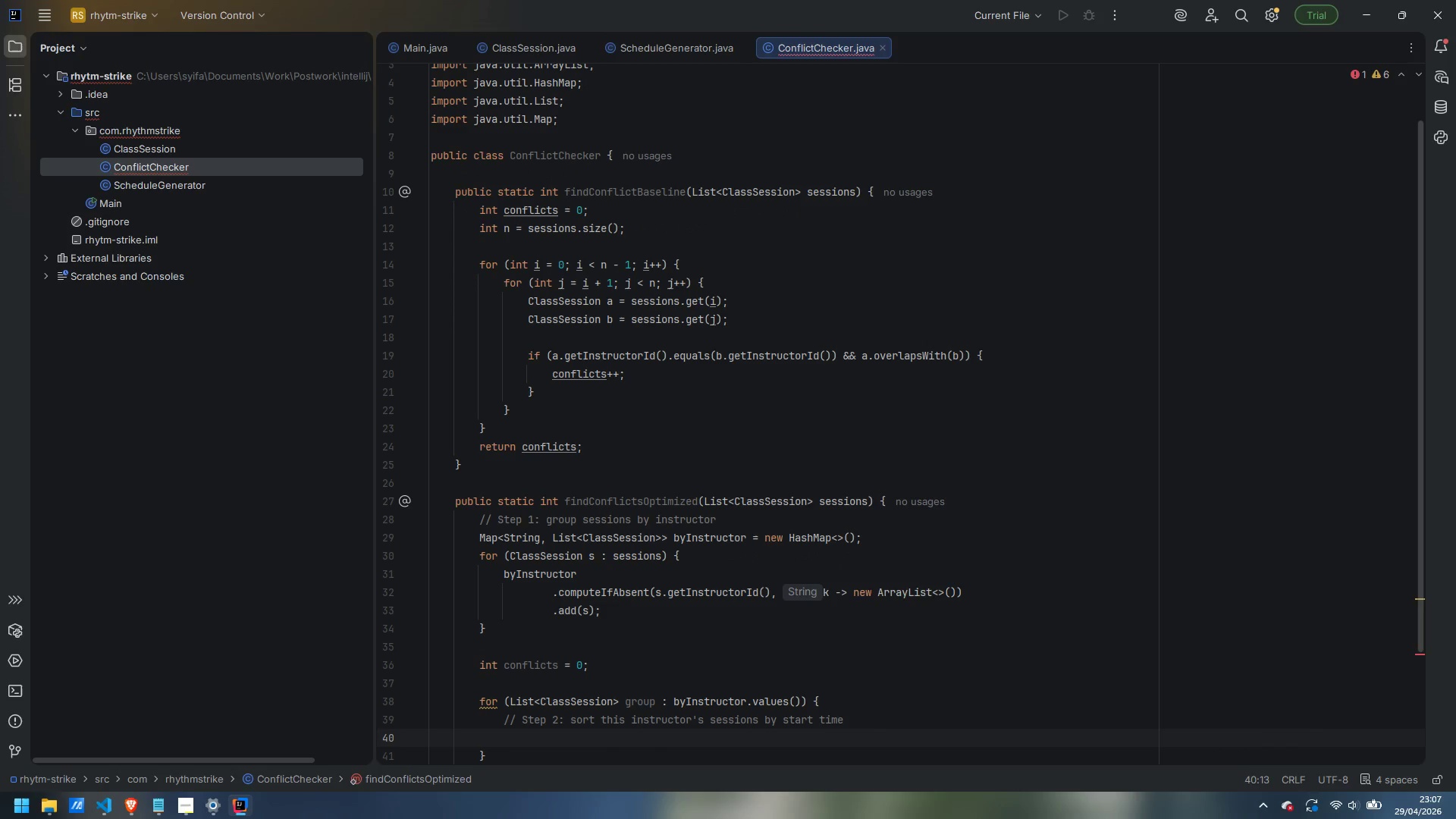 
wait(5.83)
 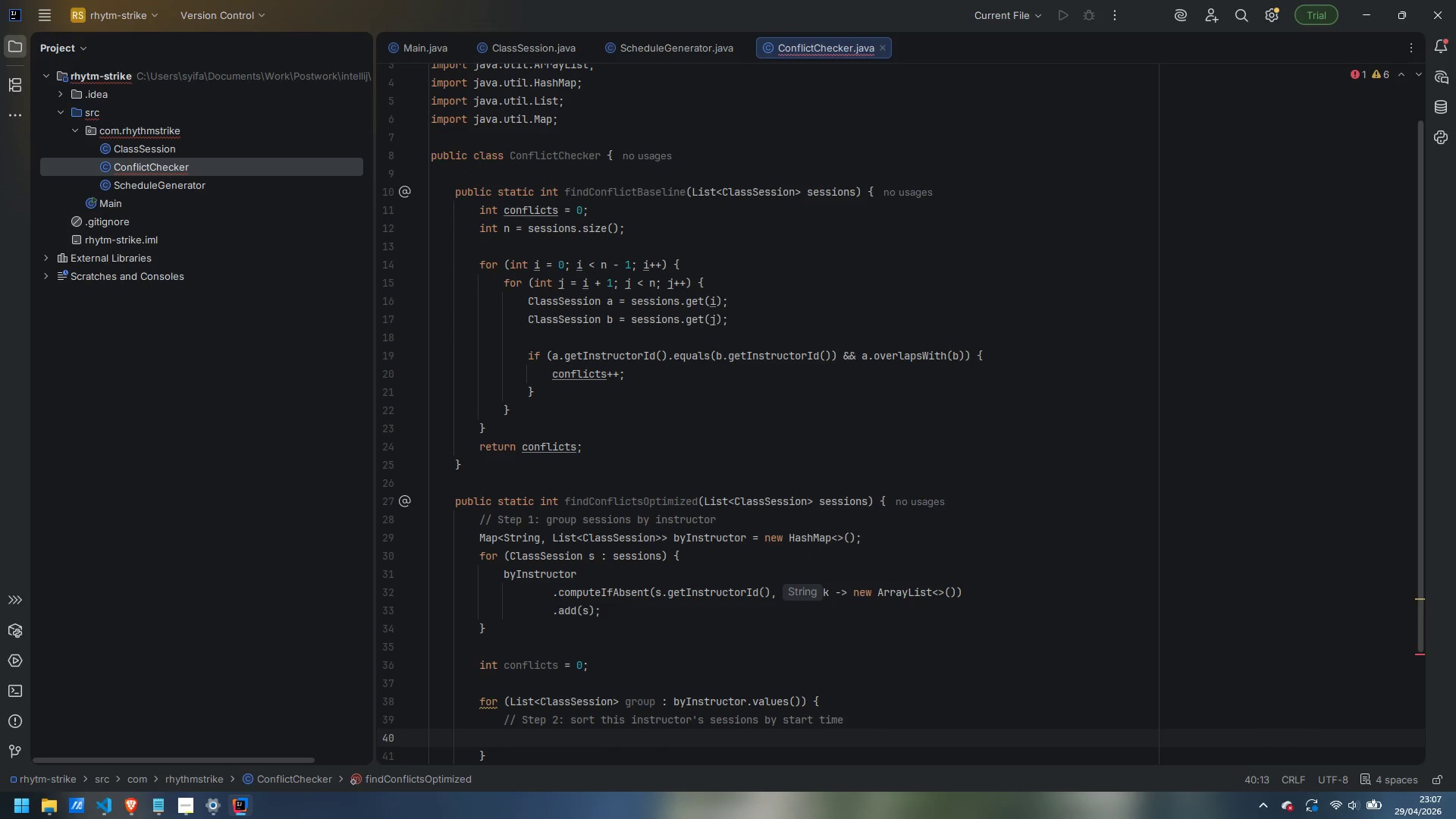 
type(group.sort((a, b)
 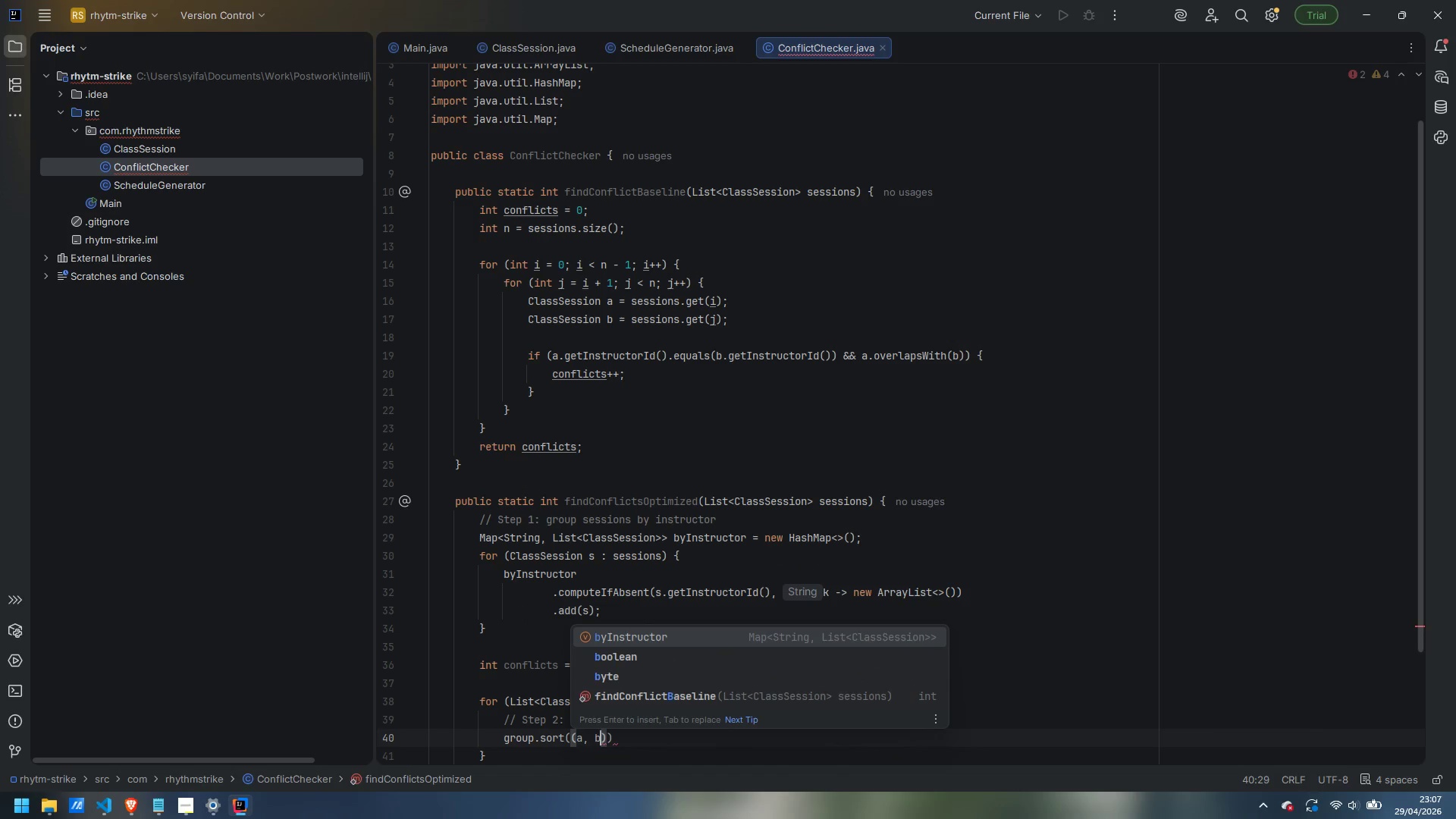 
key(ArrowRight)
 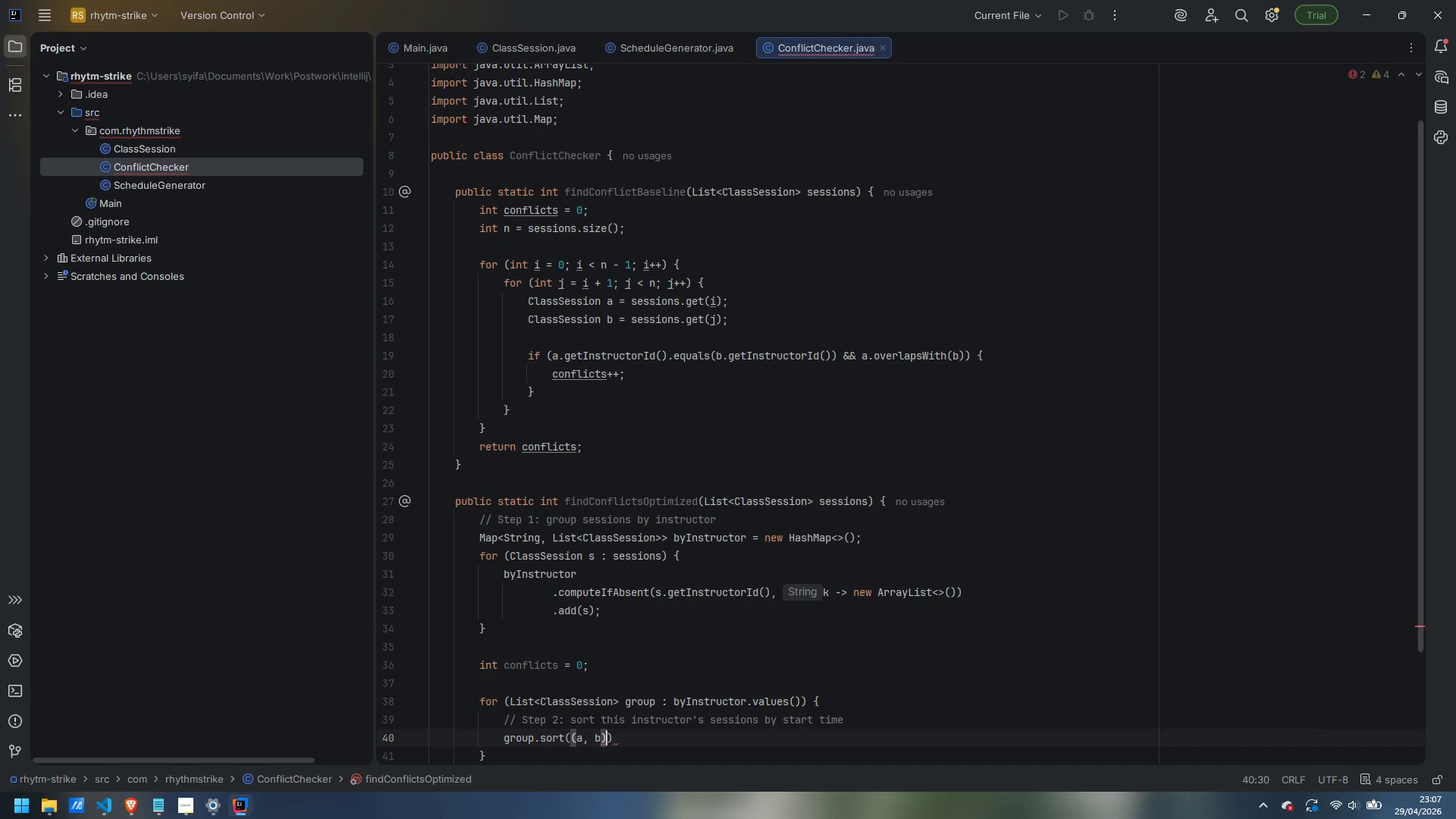 
type( -> Integer.compare(a.getStartMinute(), b.getEnd)
 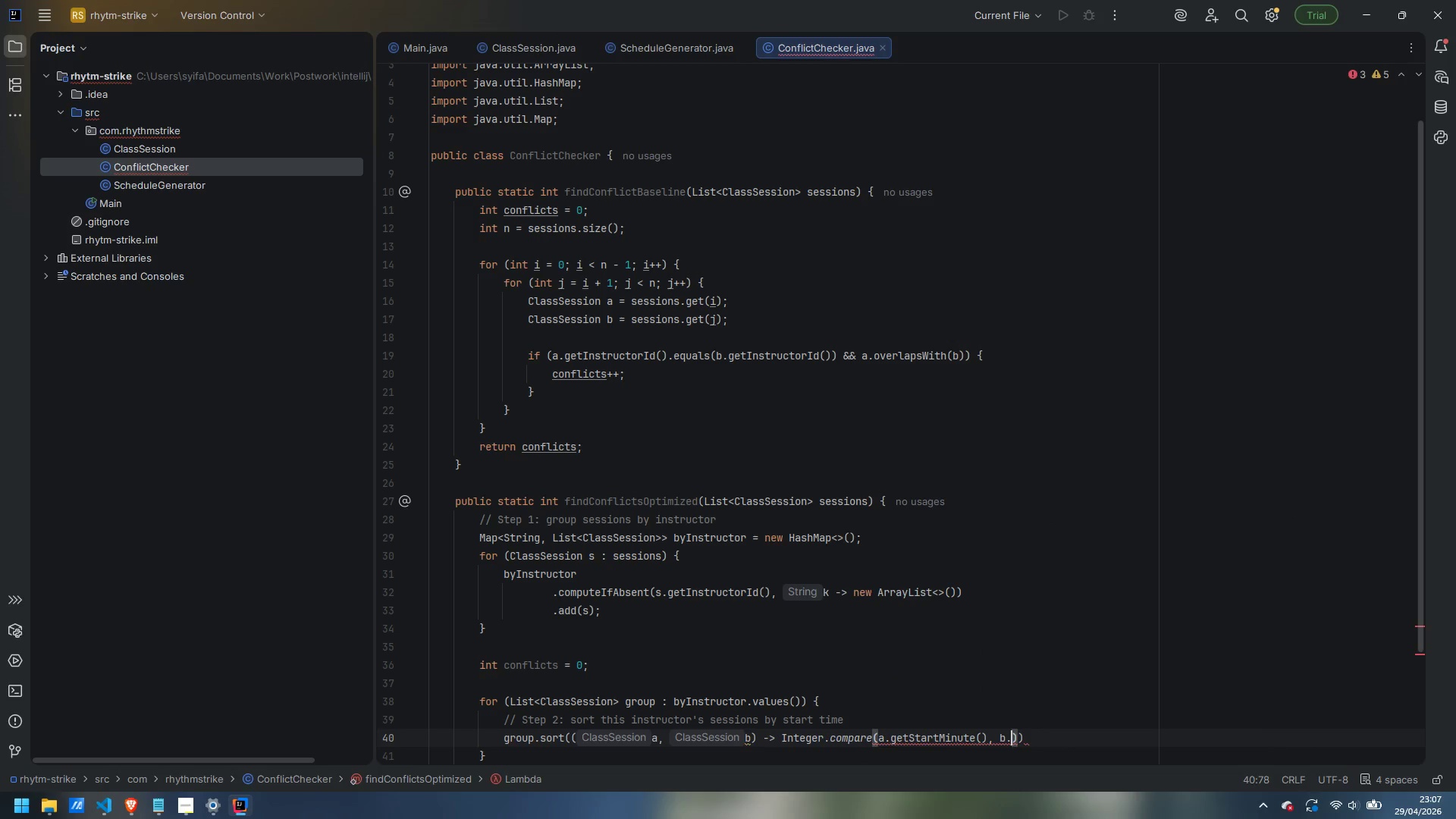 
 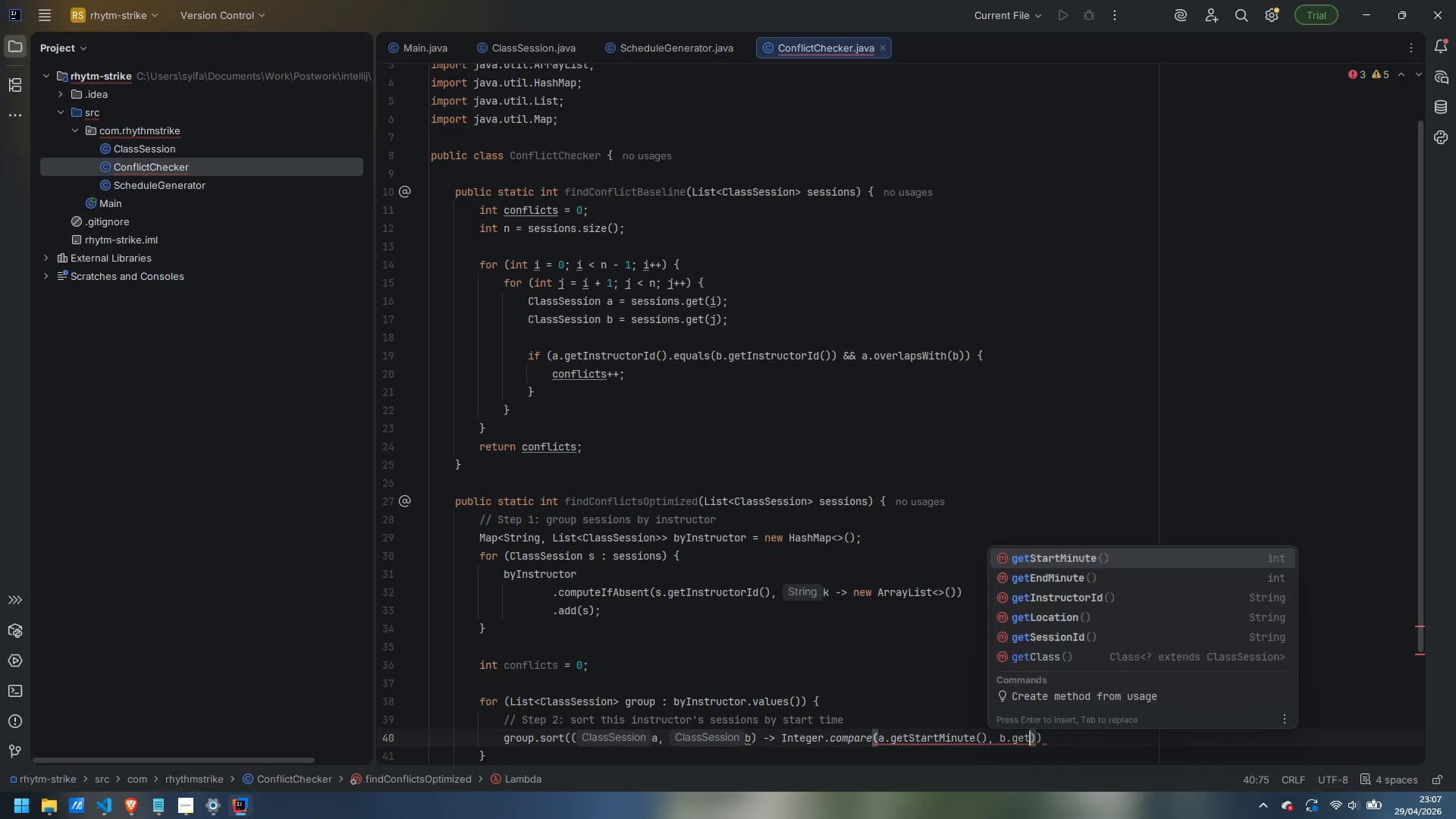 
key(Control+ControlLeft)
 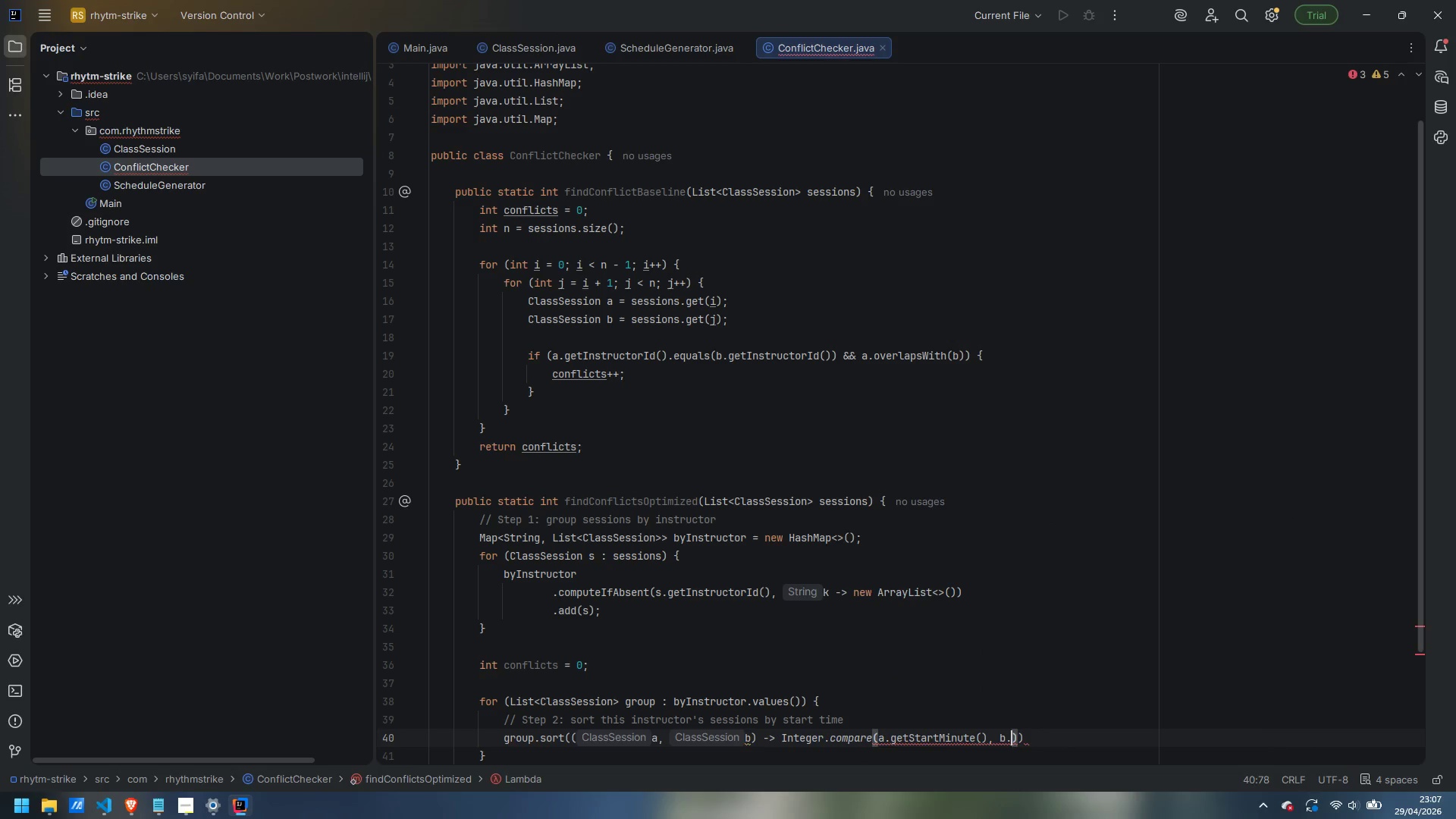 
key(Control+Backspace)
 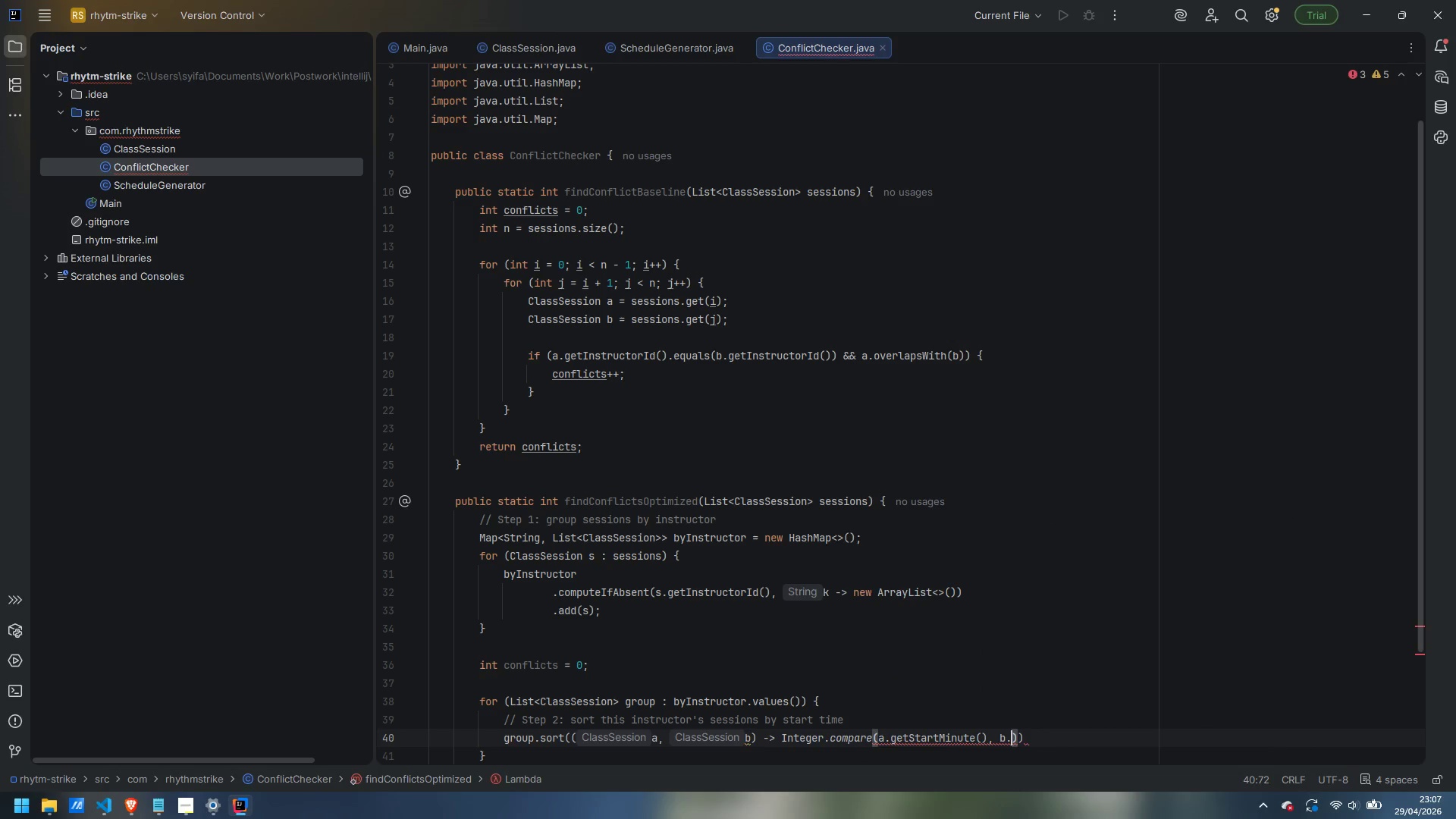 
type(Start)
 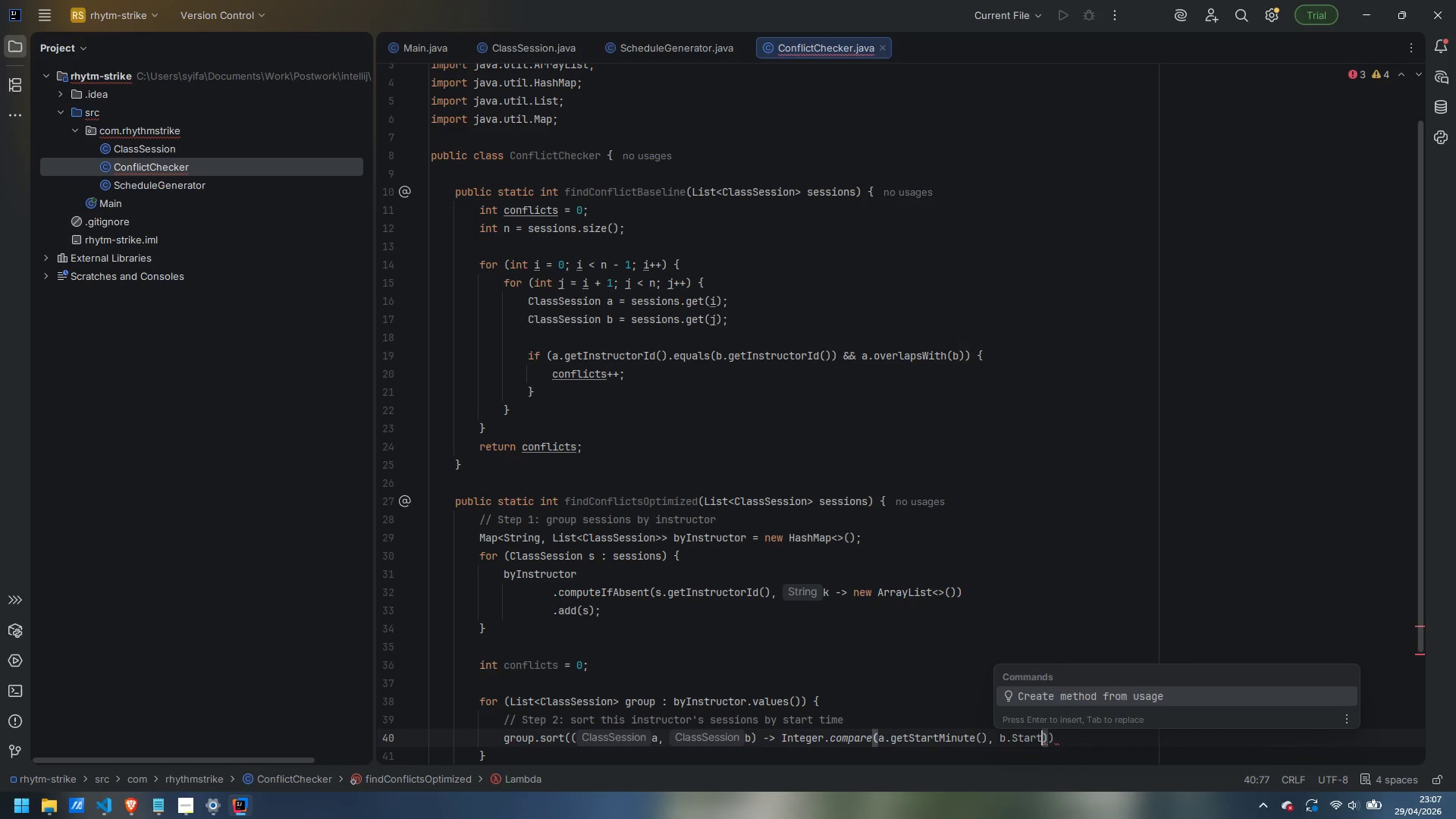 
key(Control+ControlLeft)
 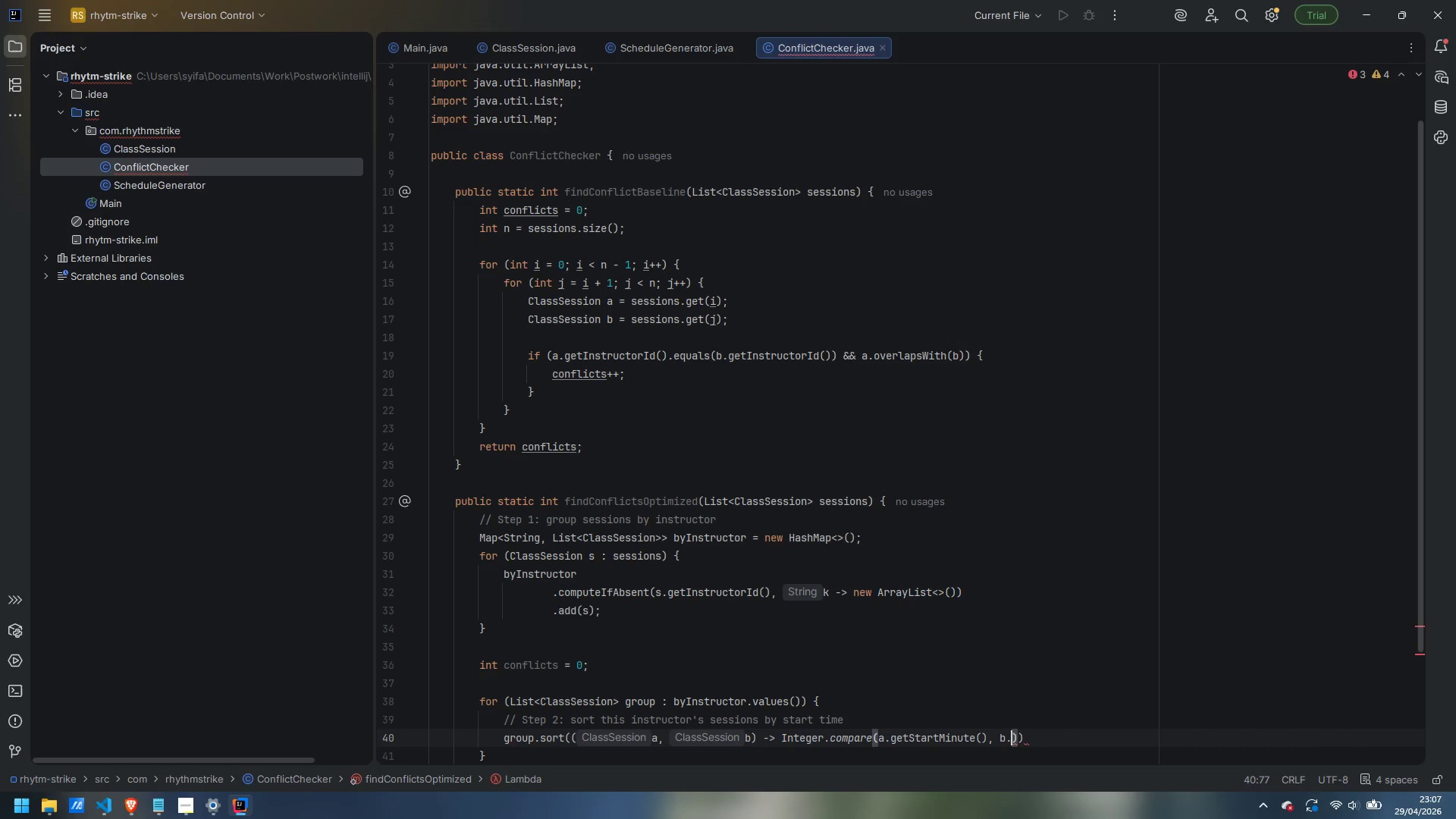 
key(Control+Backspace)
 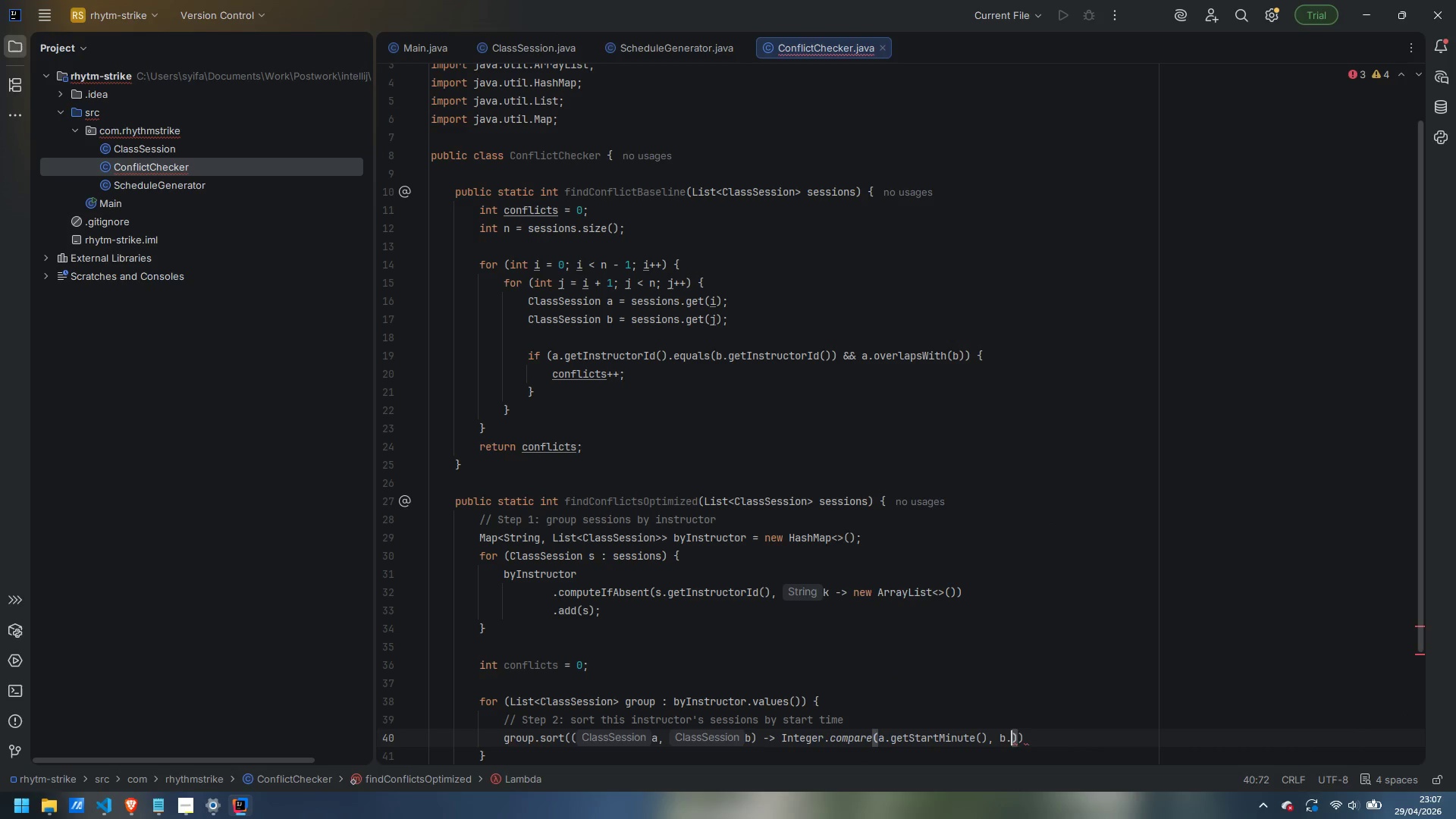 
type(getStartMionu)
key(Backspace)
key(Backspace)
key(Backspace)
type(nute())
 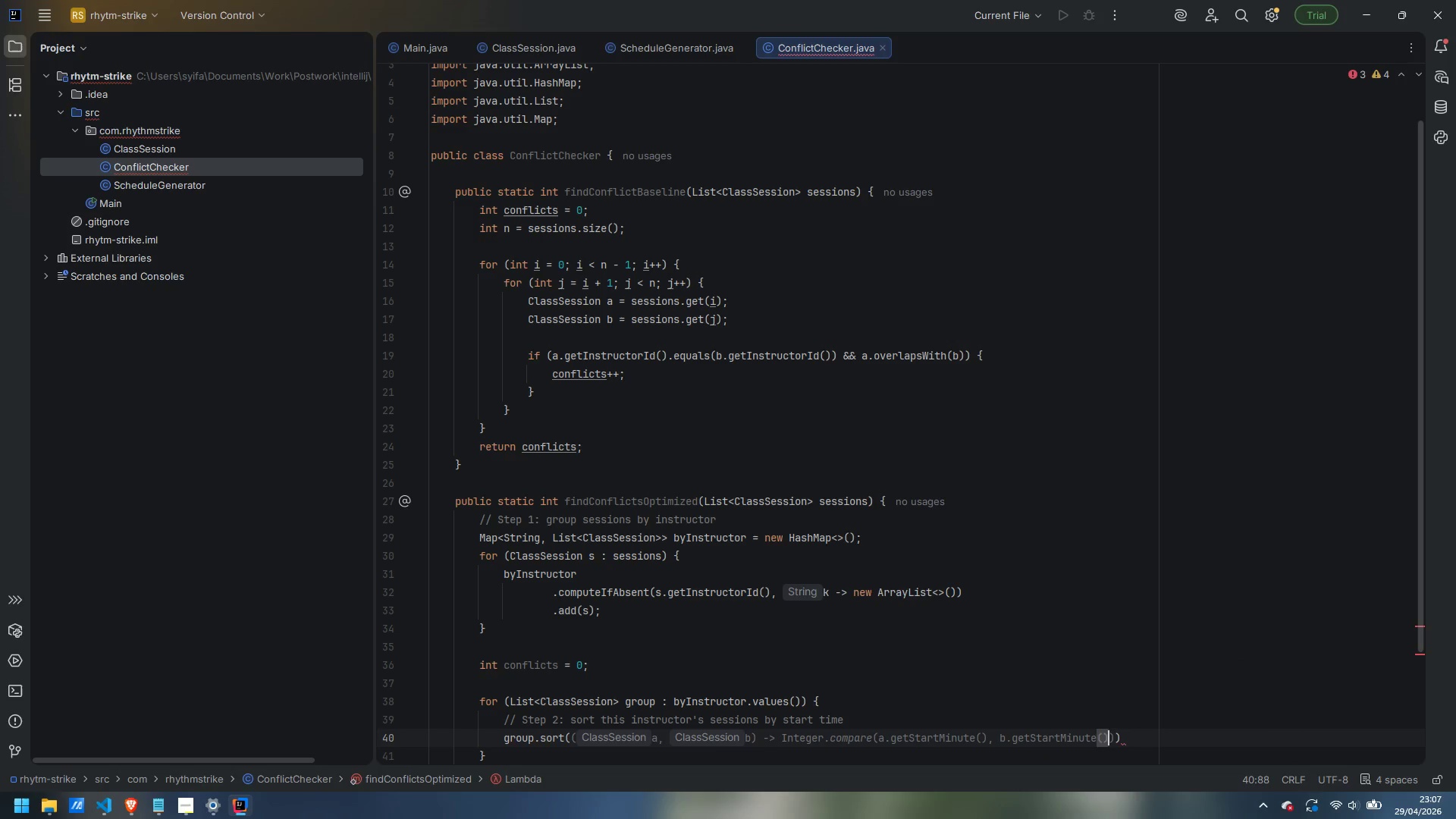 
key(ArrowRight)
 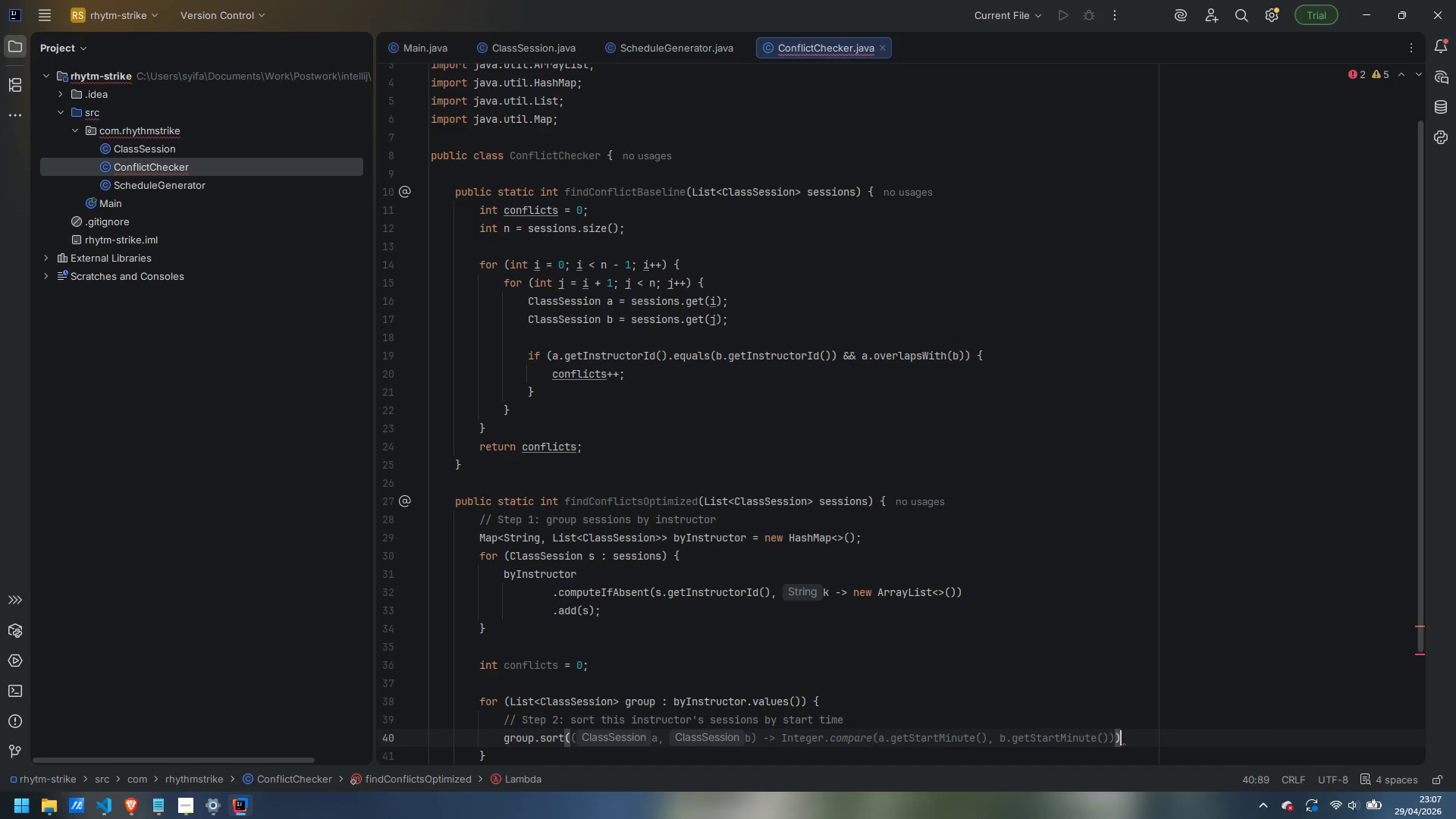 
key(ArrowRight)
 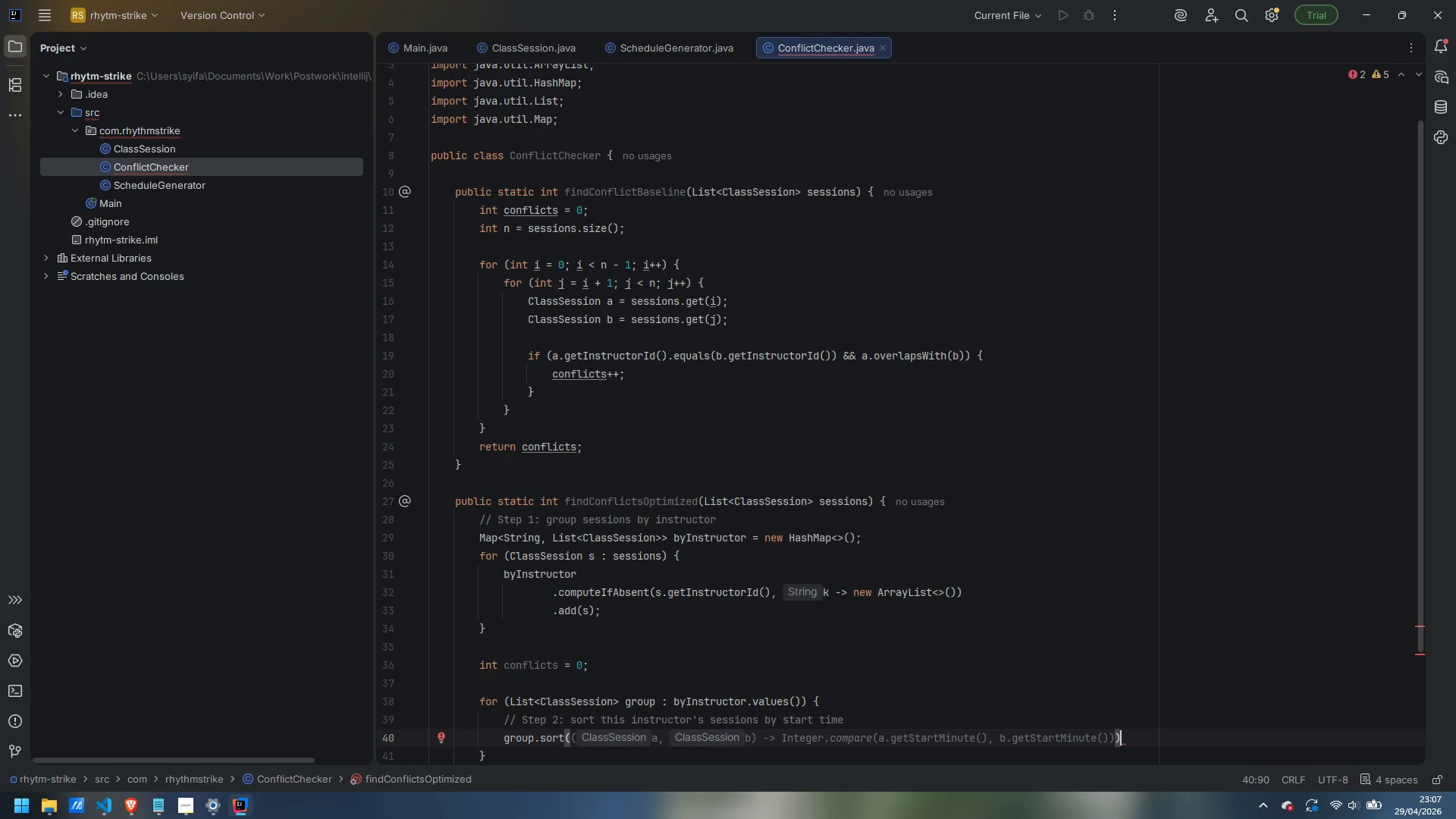 
key(Semicolon)
 